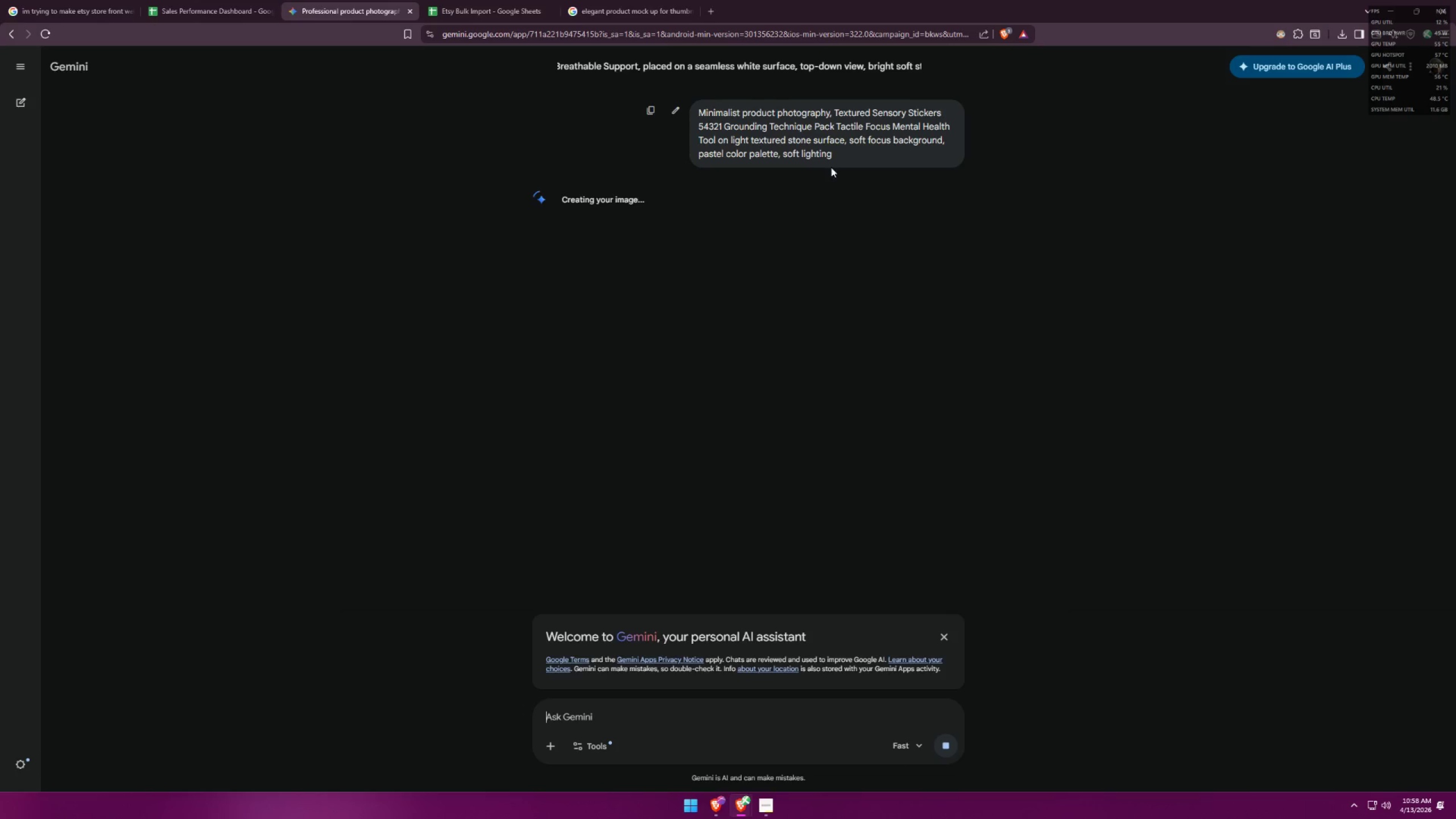 
left_click([627, 747])
 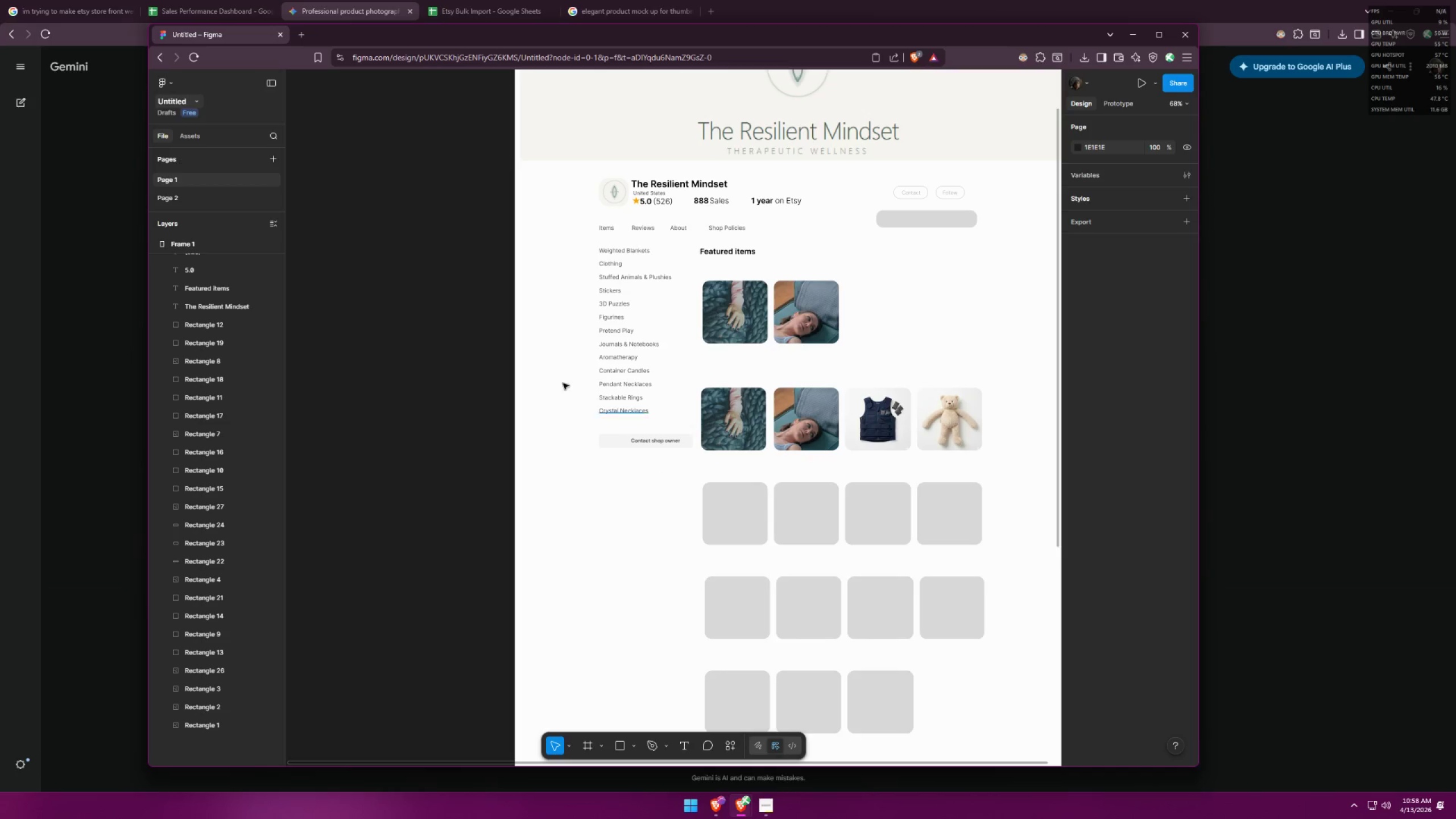 
scroll: coordinate [647, 557], scroll_direction: down, amount: 9.0
 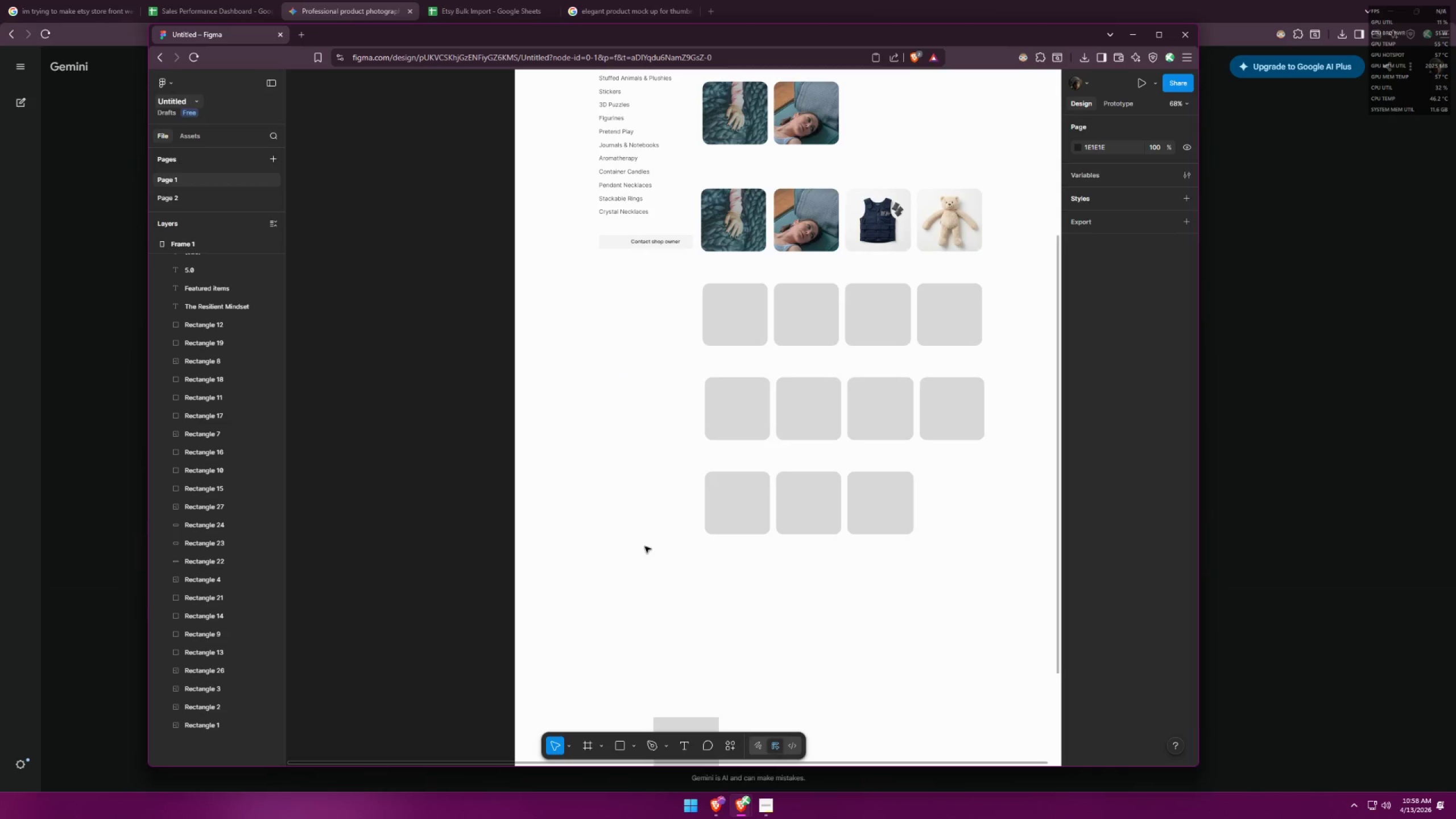 
scroll: coordinate [679, 533], scroll_direction: up, amount: 5.0
 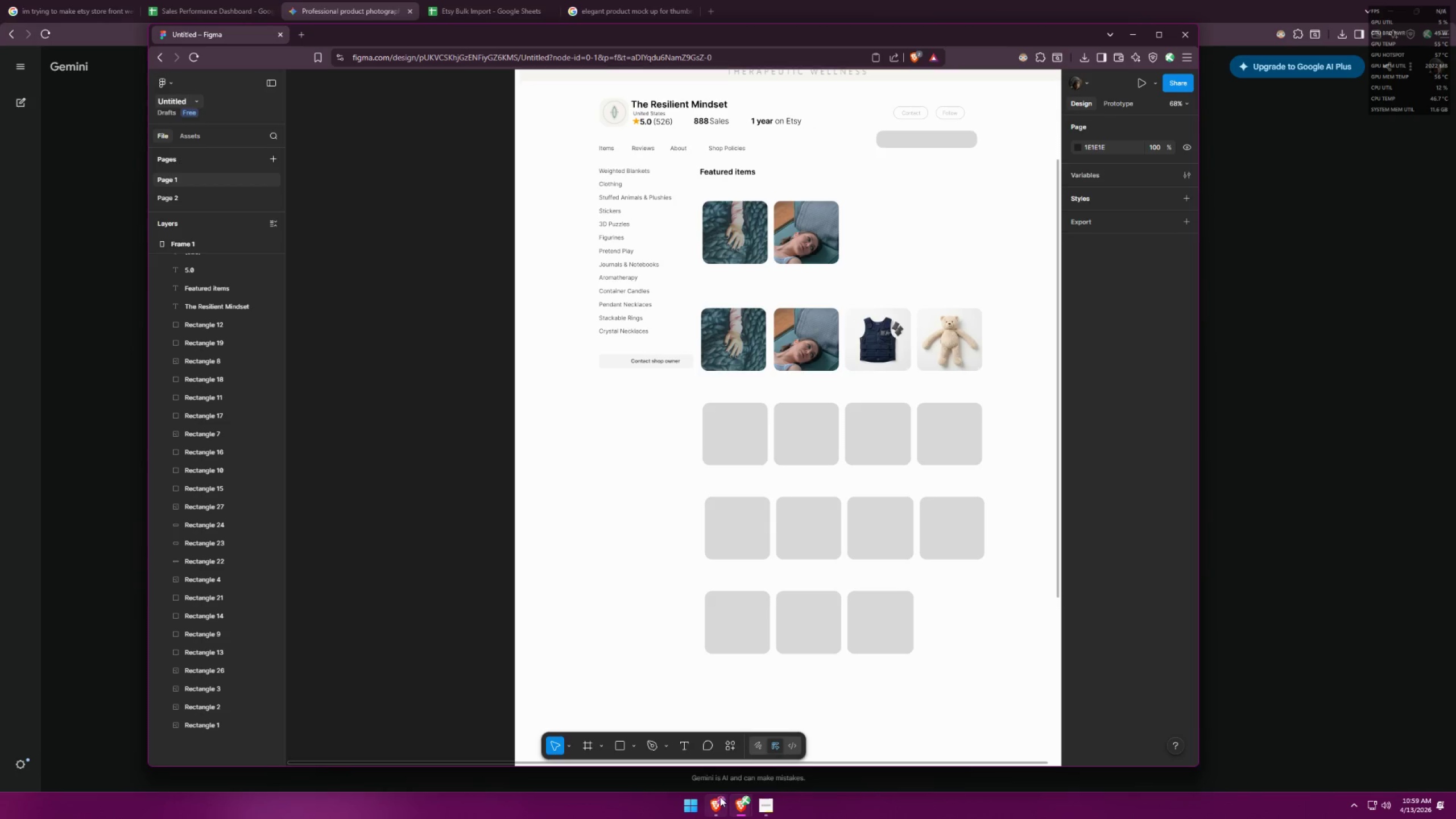 
left_click([815, 759])
 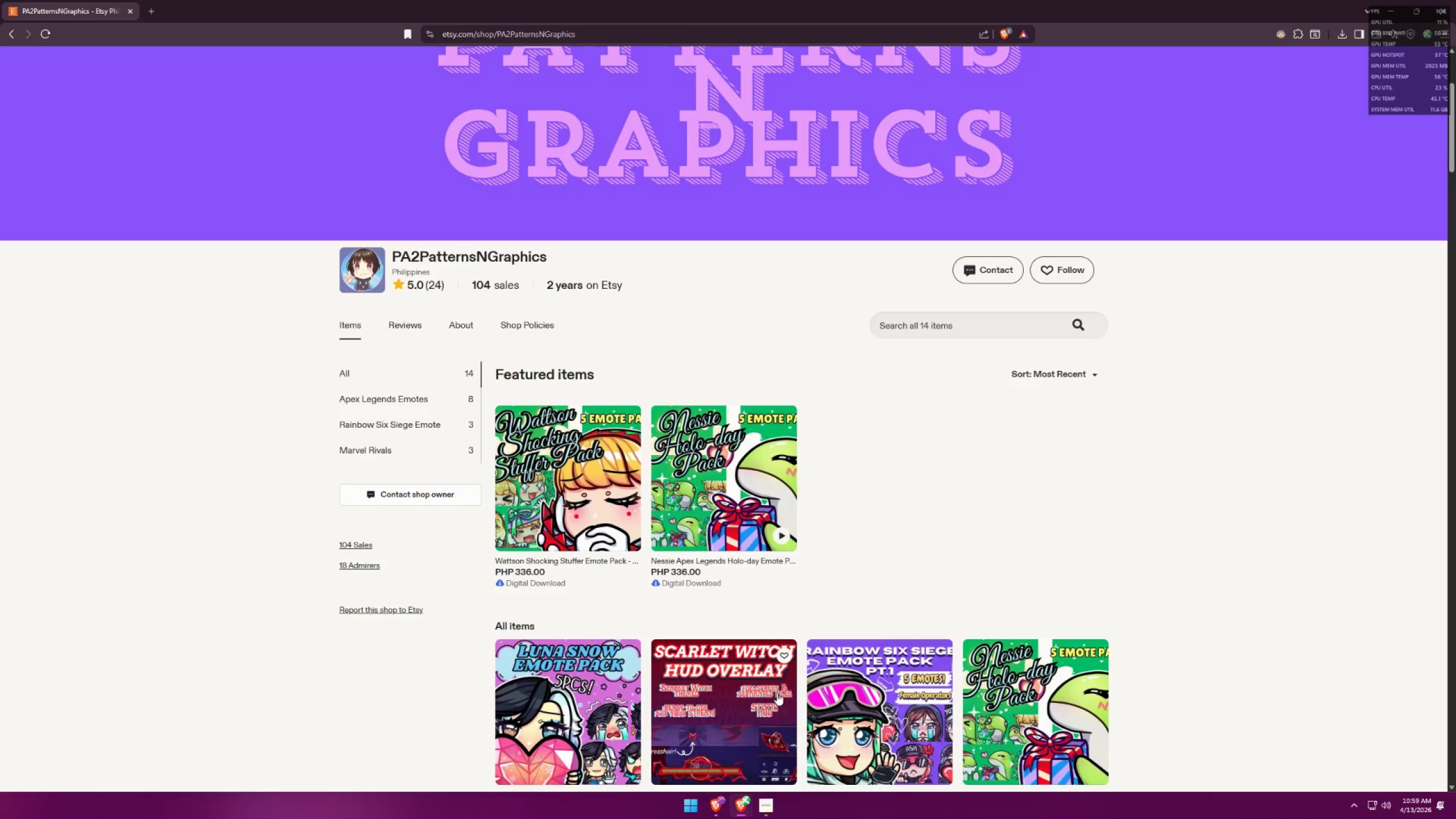 
scroll: coordinate [706, 470], scroll_direction: down, amount: 19.0
 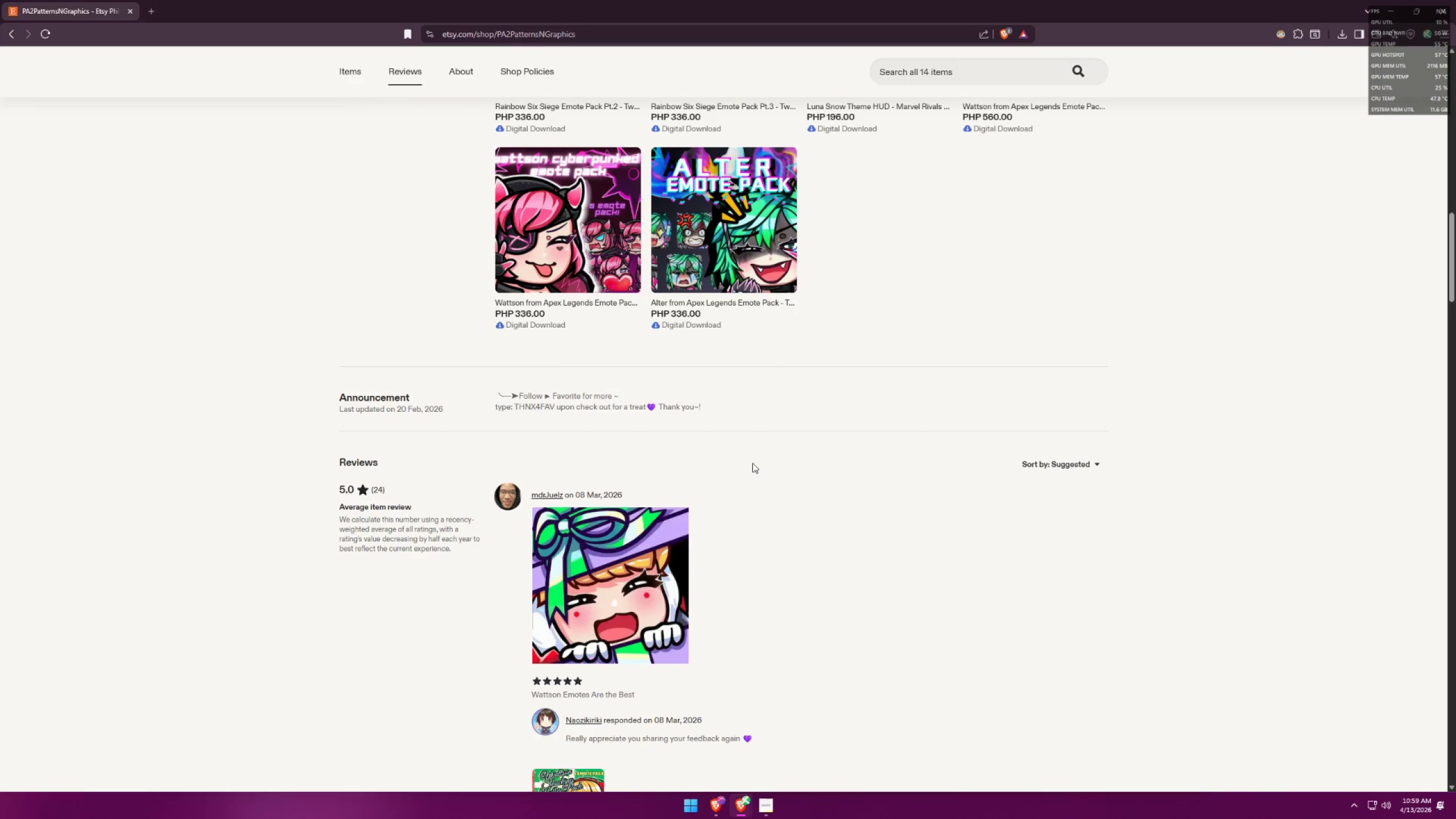 
scroll: coordinate [435, 539], scroll_direction: up, amount: 17.0
 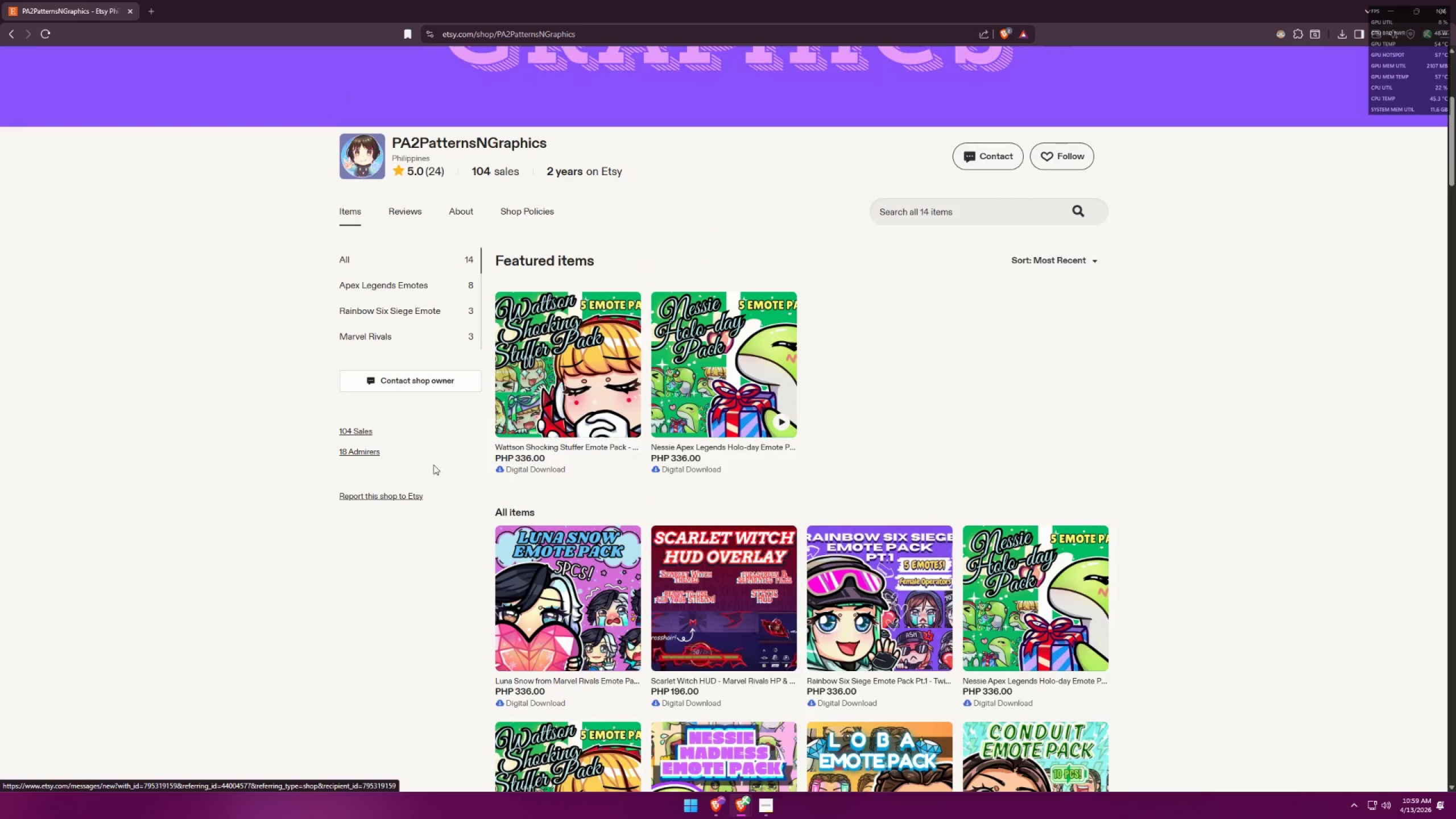 
scroll: coordinate [456, 453], scroll_direction: down, amount: 15.0
 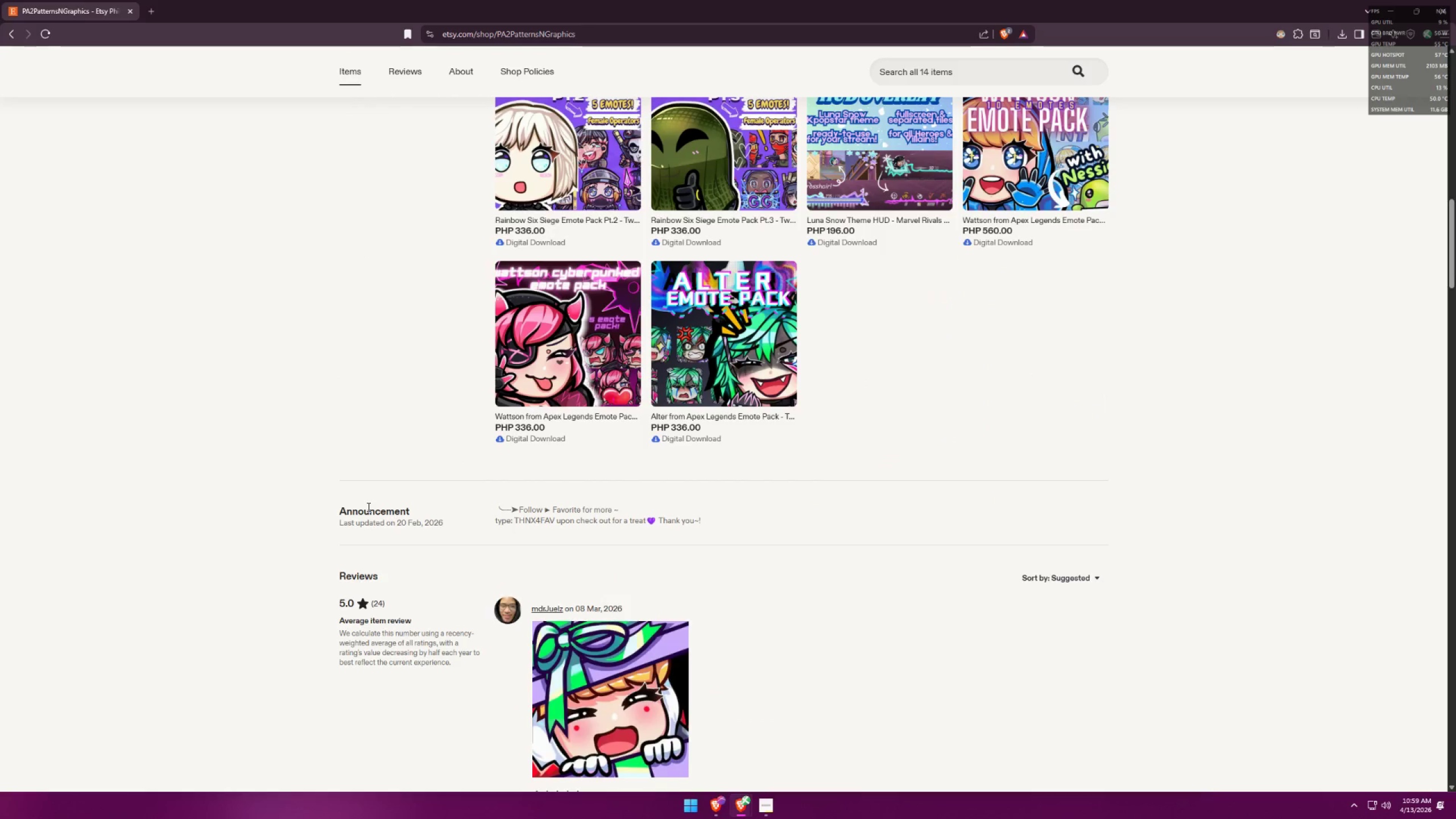 
scroll: coordinate [429, 448], scroll_direction: up, amount: 13.0
 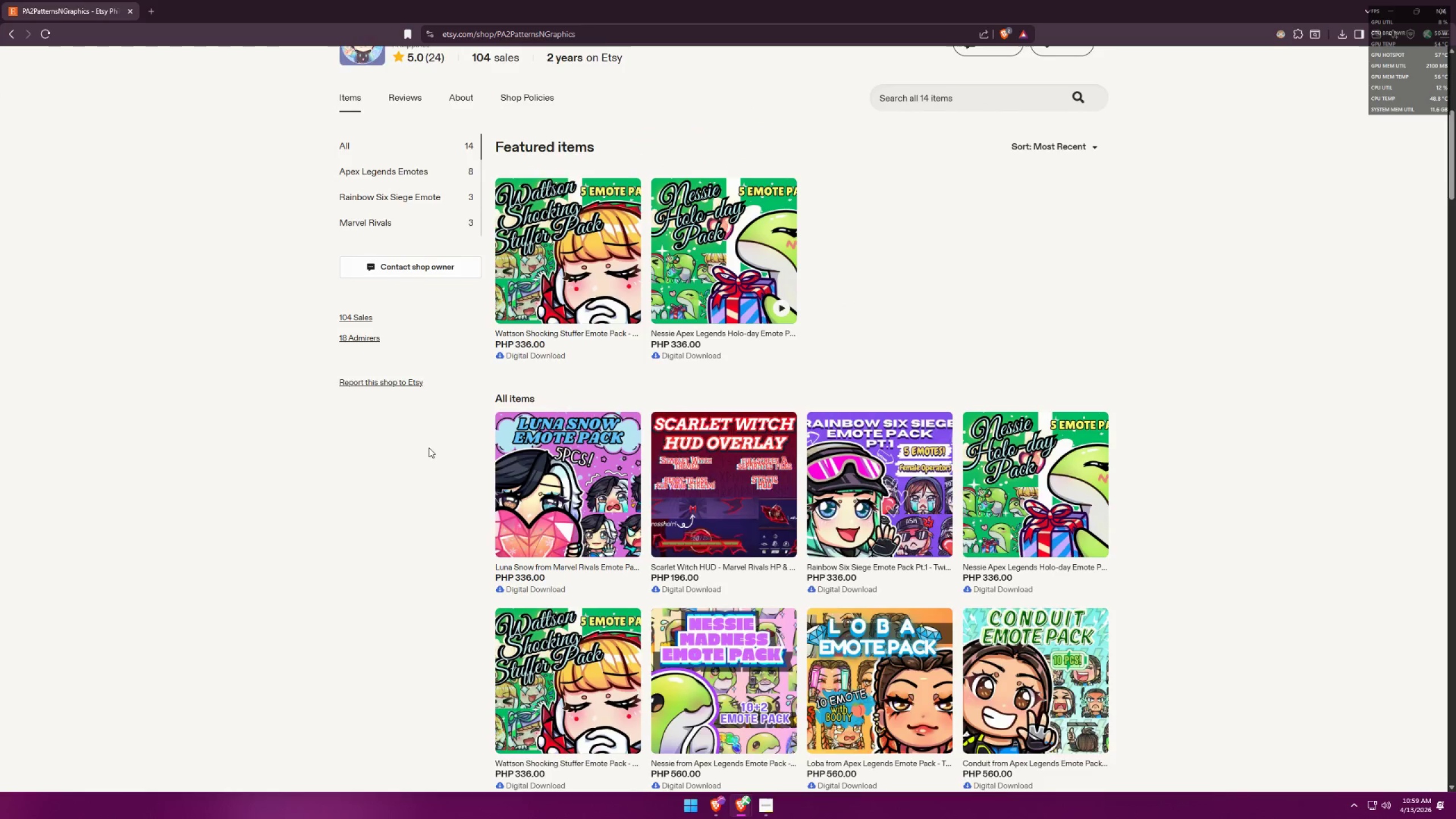 
scroll: coordinate [420, 419], scroll_direction: down, amount: 14.0
 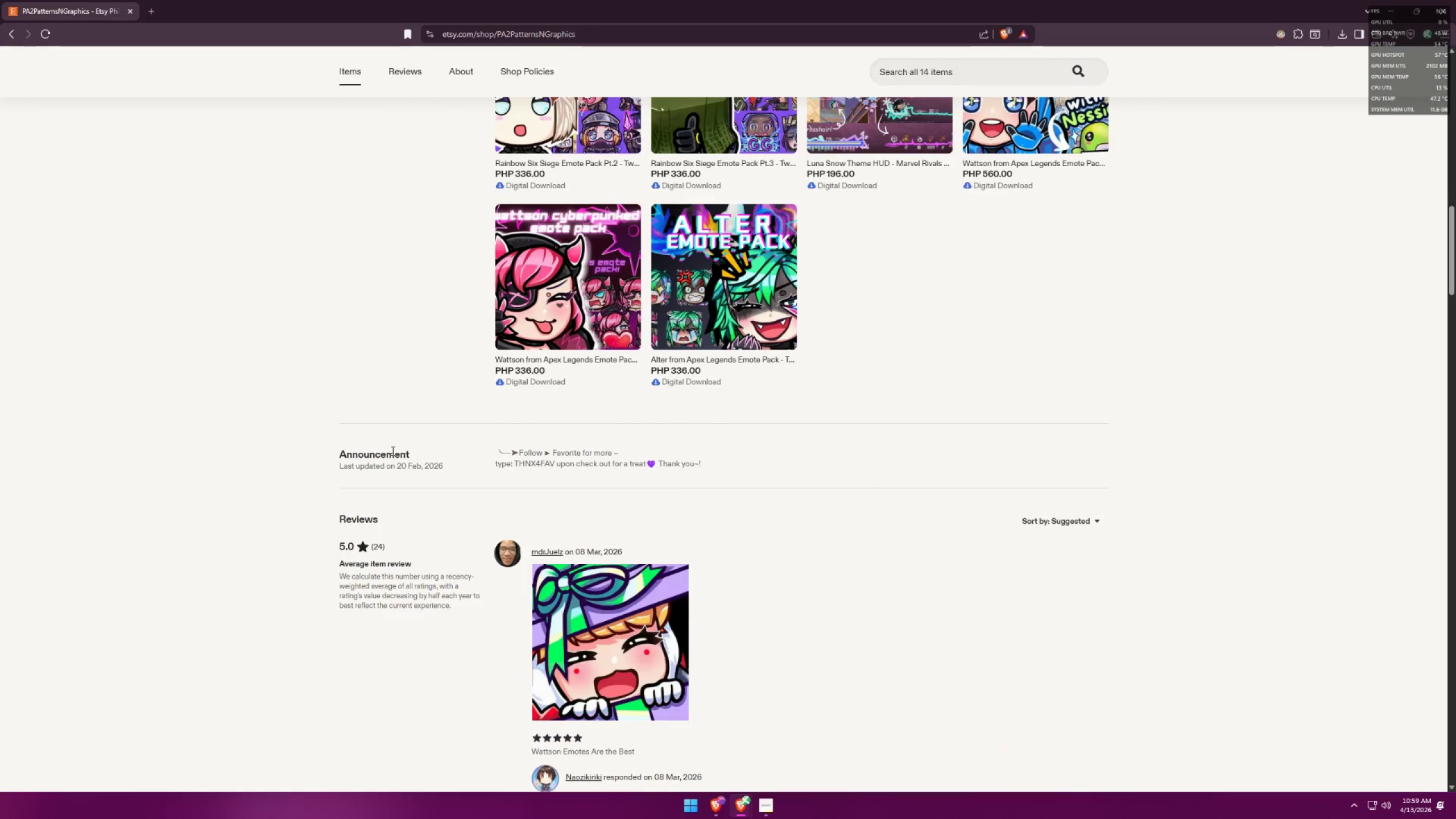 
scroll: coordinate [425, 429], scroll_direction: up, amount: 16.0
 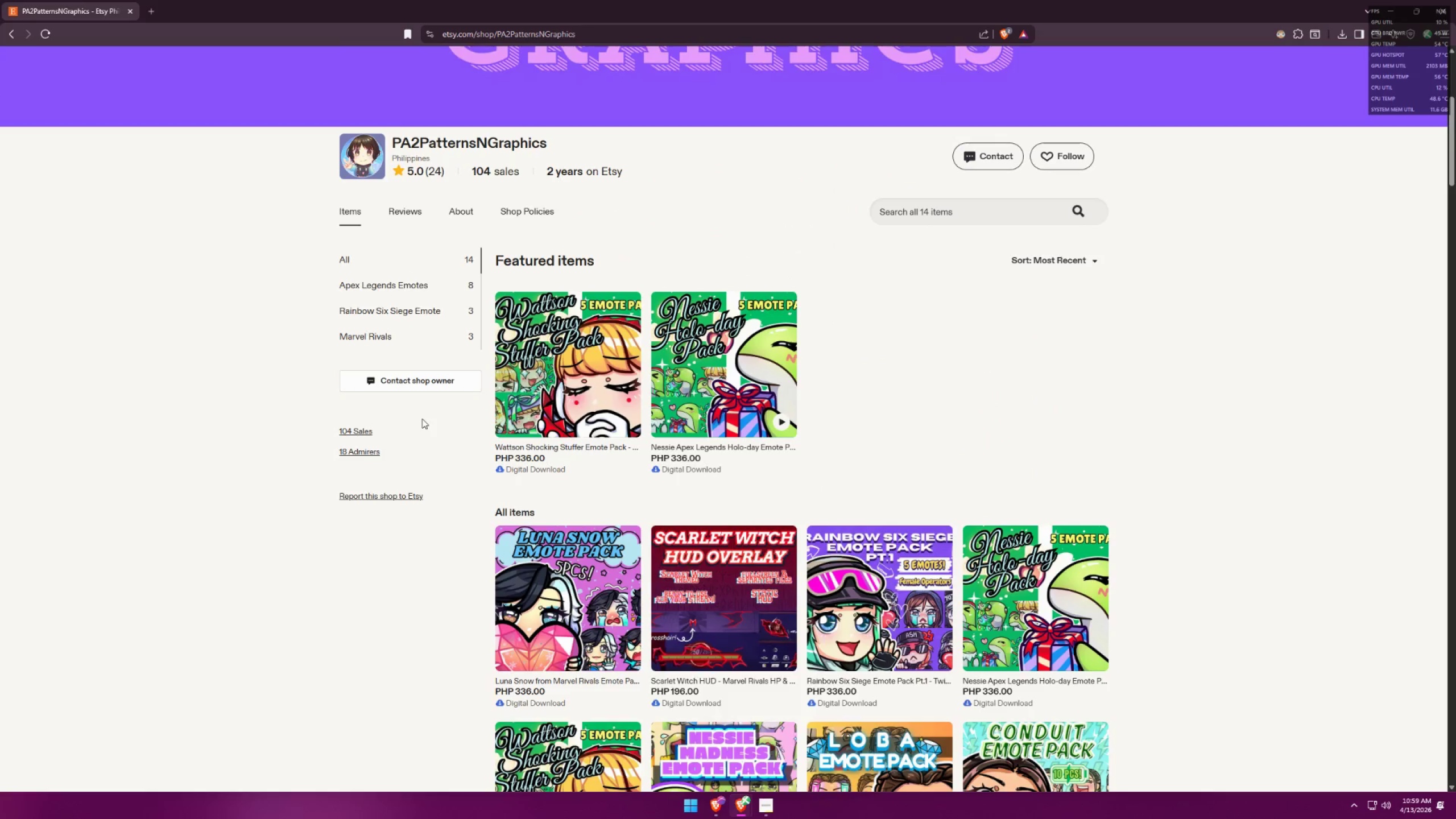 
scroll: coordinate [414, 376], scroll_direction: down, amount: 16.0
 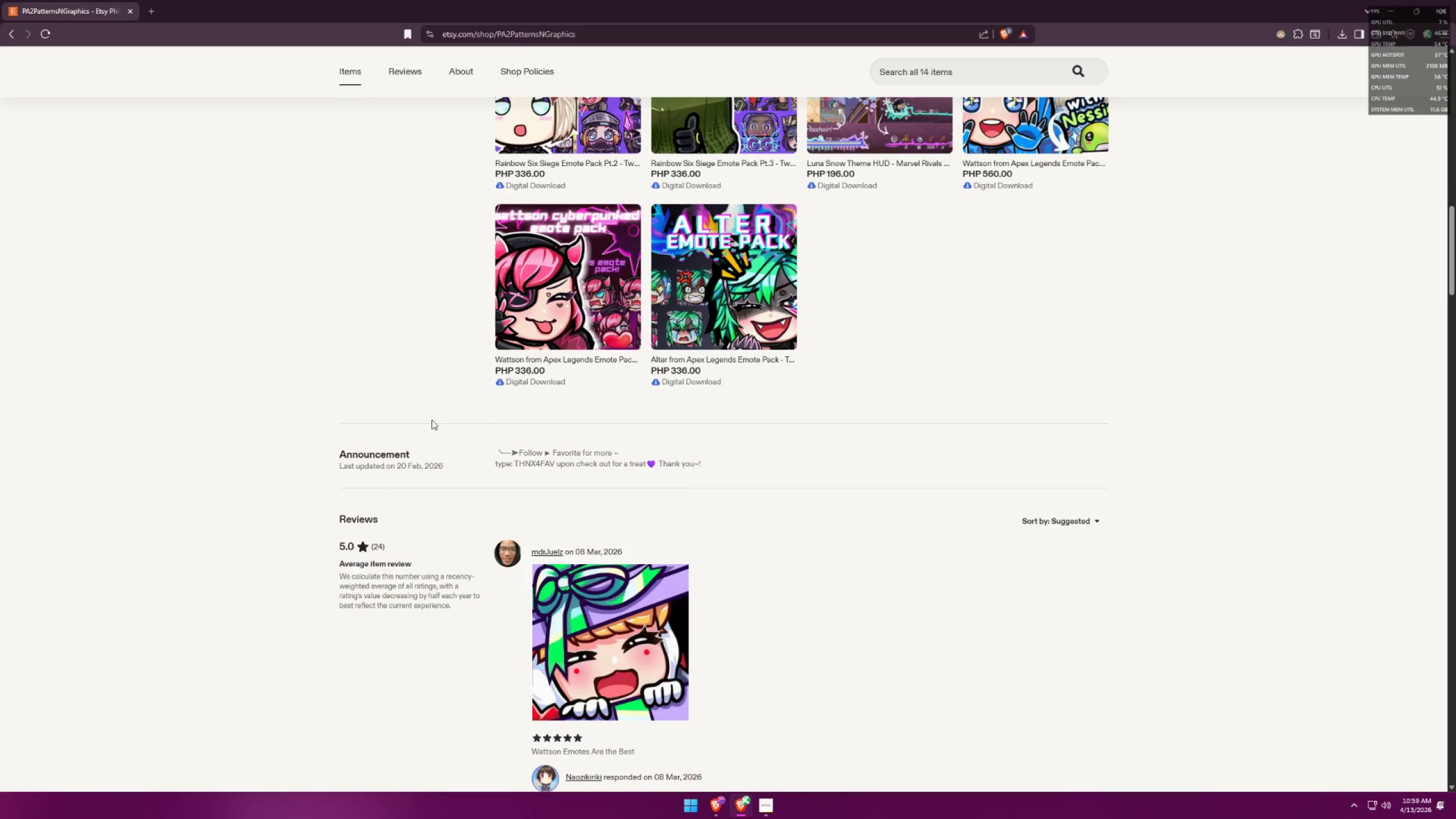 
key(Alt+AltLeft)
 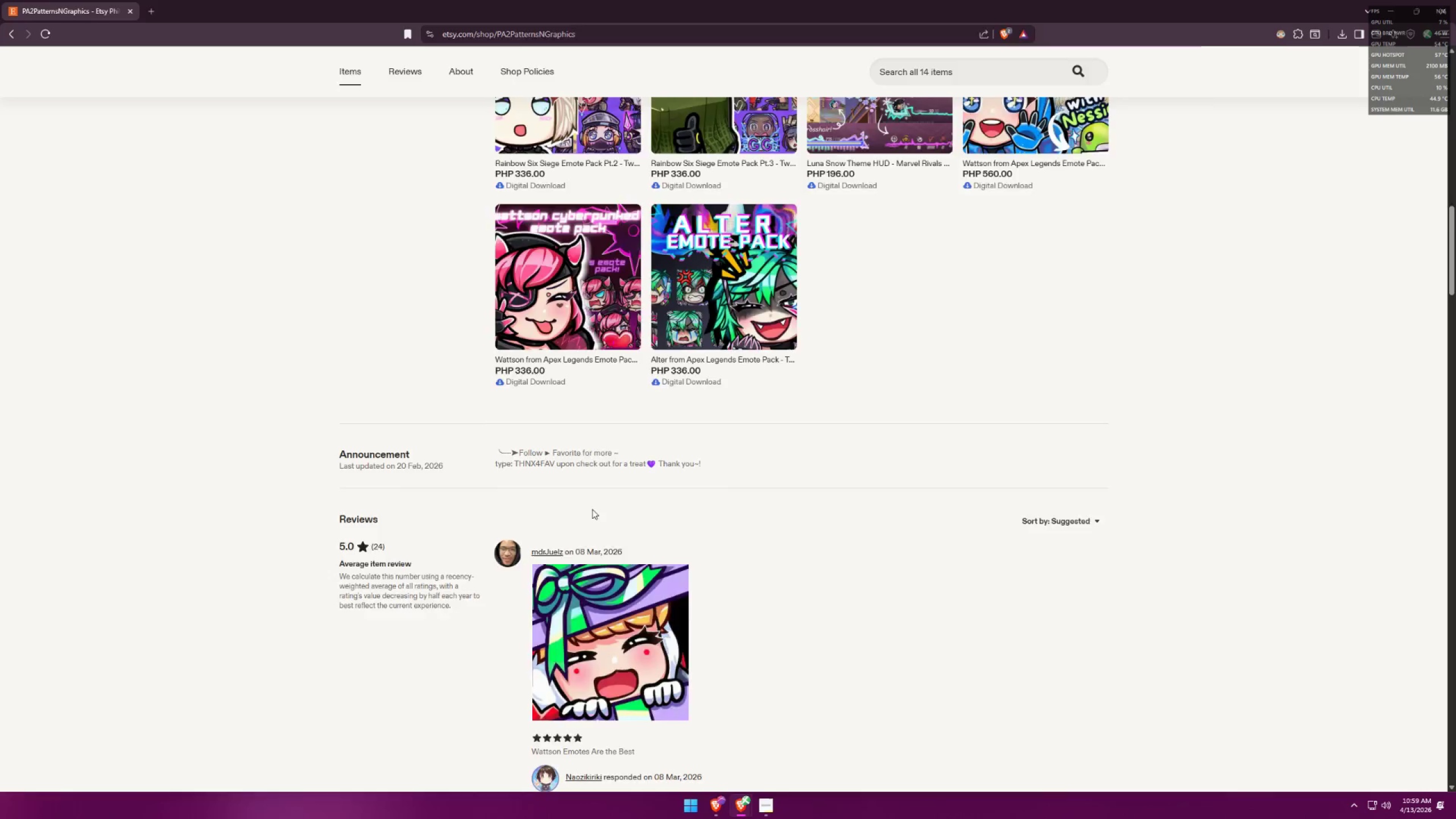 
key(Alt+Tab)
 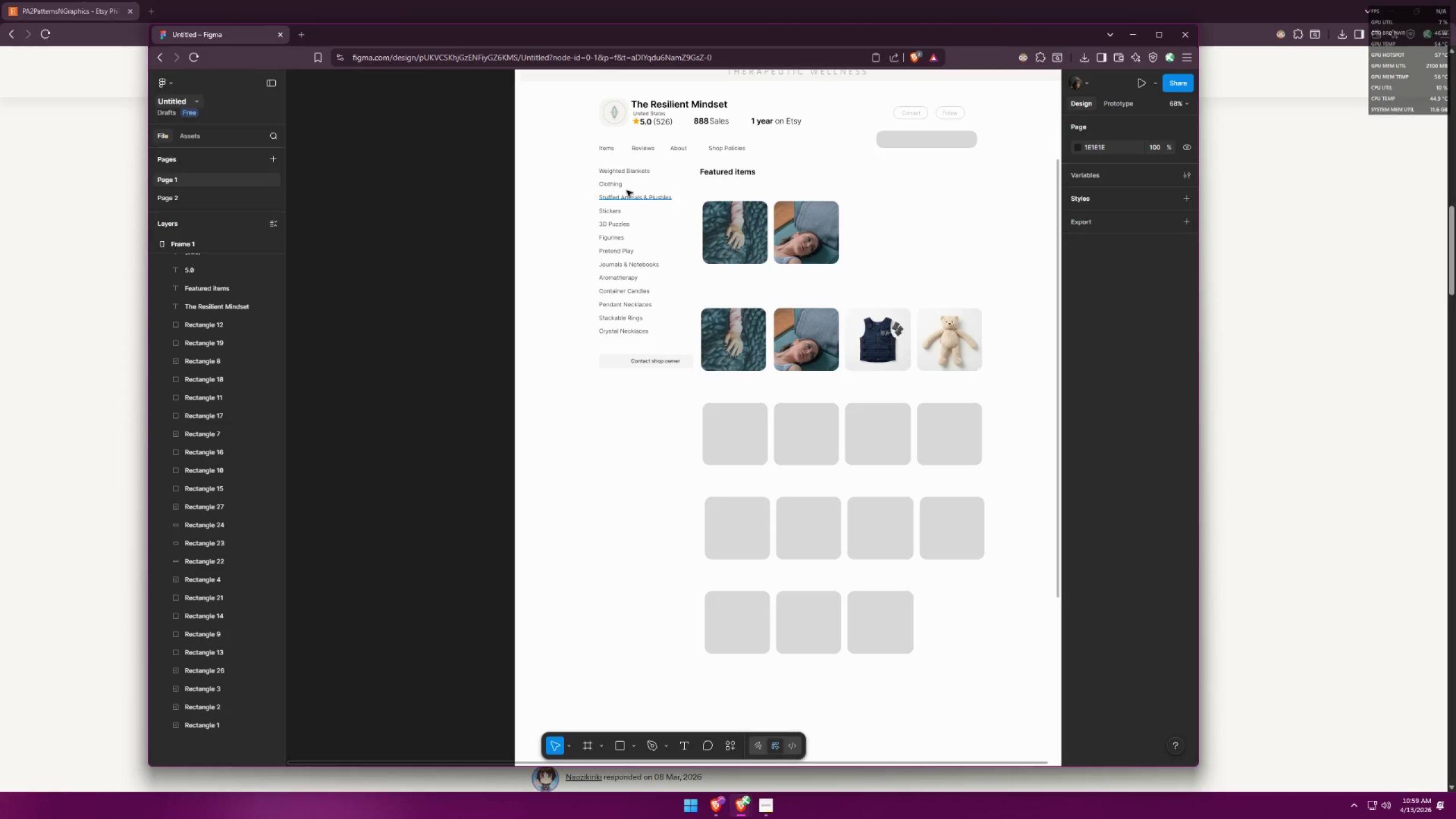 
left_click([620, 175])
 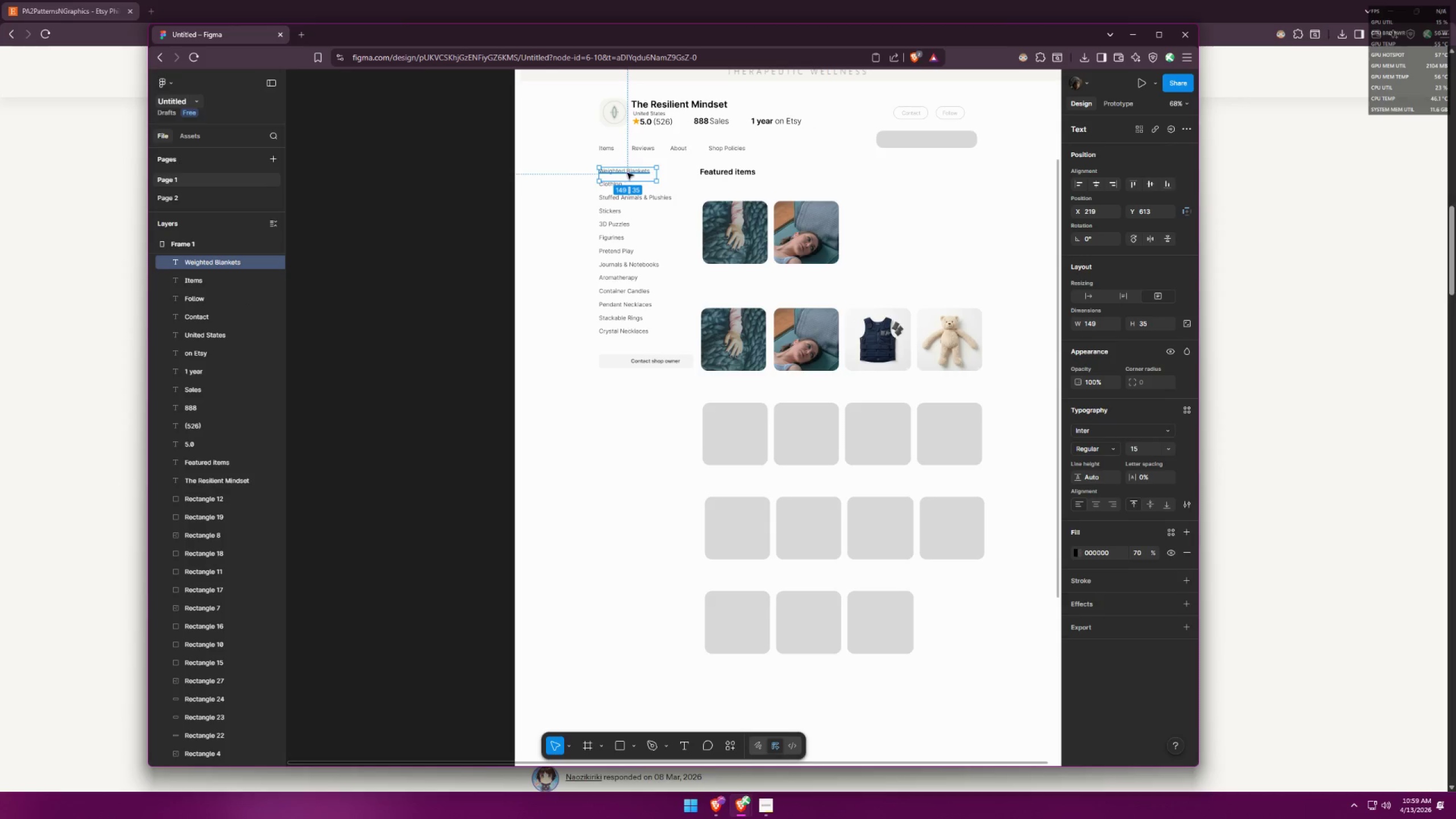 
hold_key(key=ShiftLeft, duration=1.5)
left_click_drag(start_coordinate=[627, 173], to_coordinate=[644, 697])
 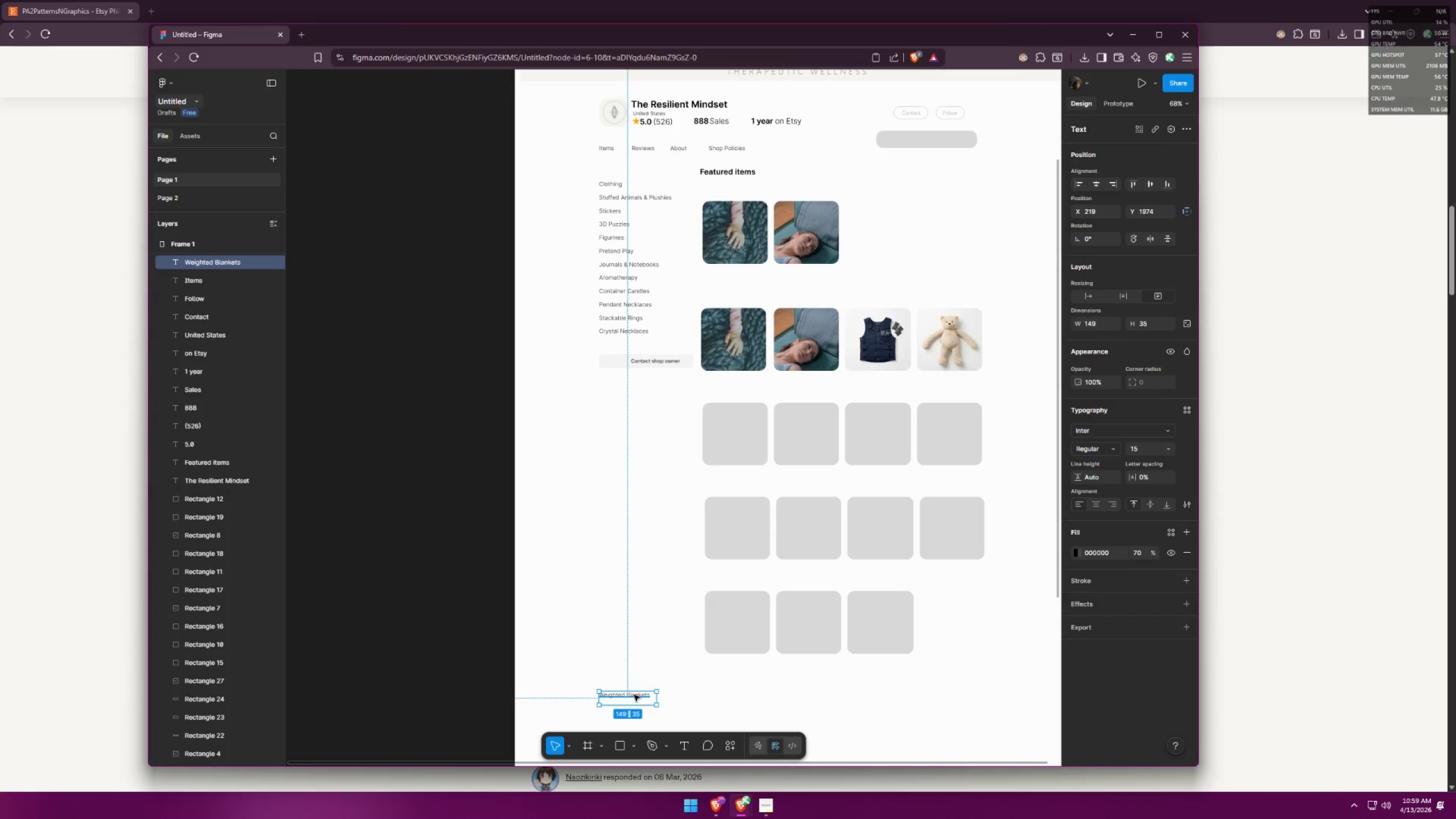 
hold_key(key=ShiftLeft, duration=1.19)
 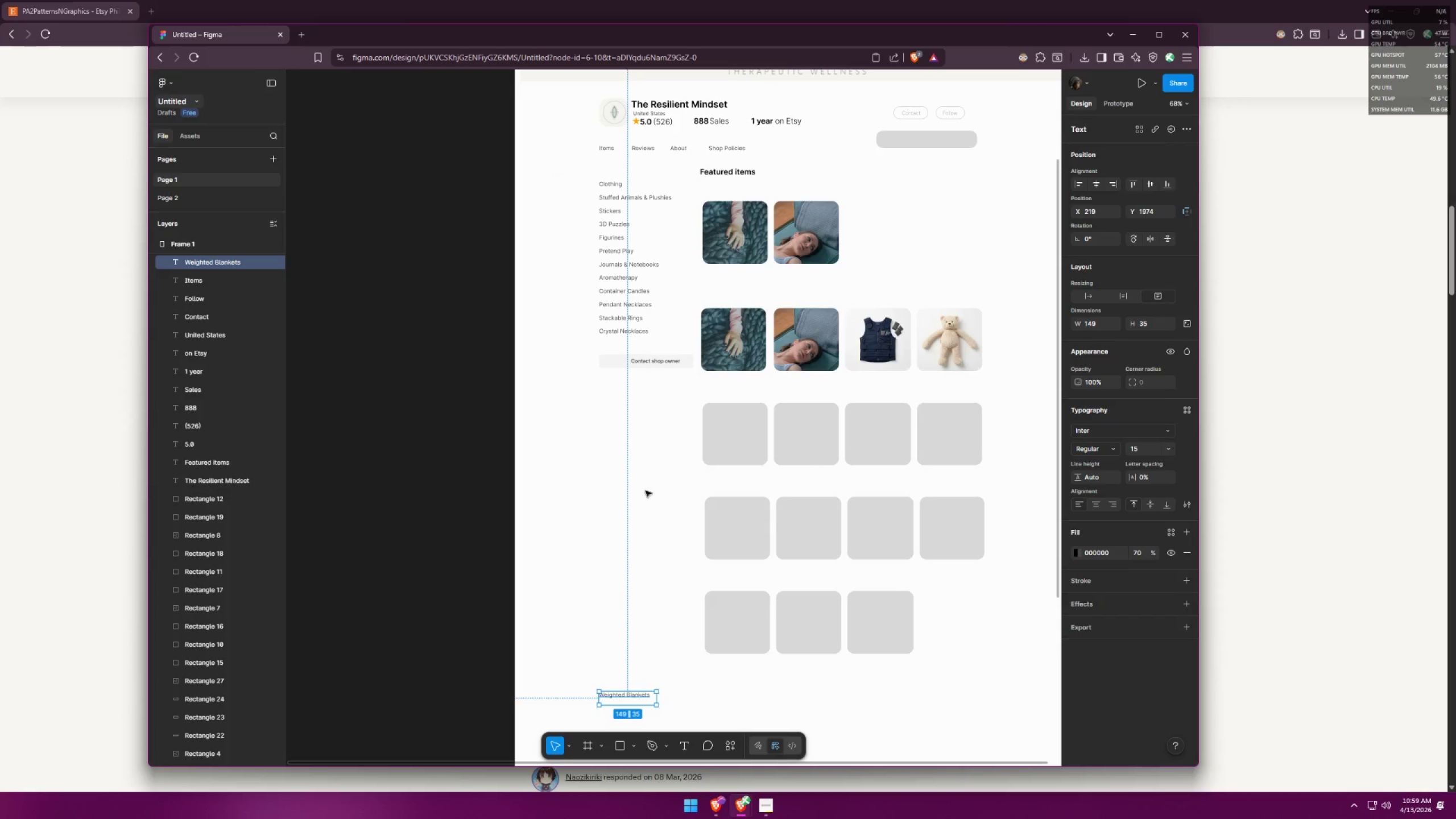 
key(Alt+AltLeft)
 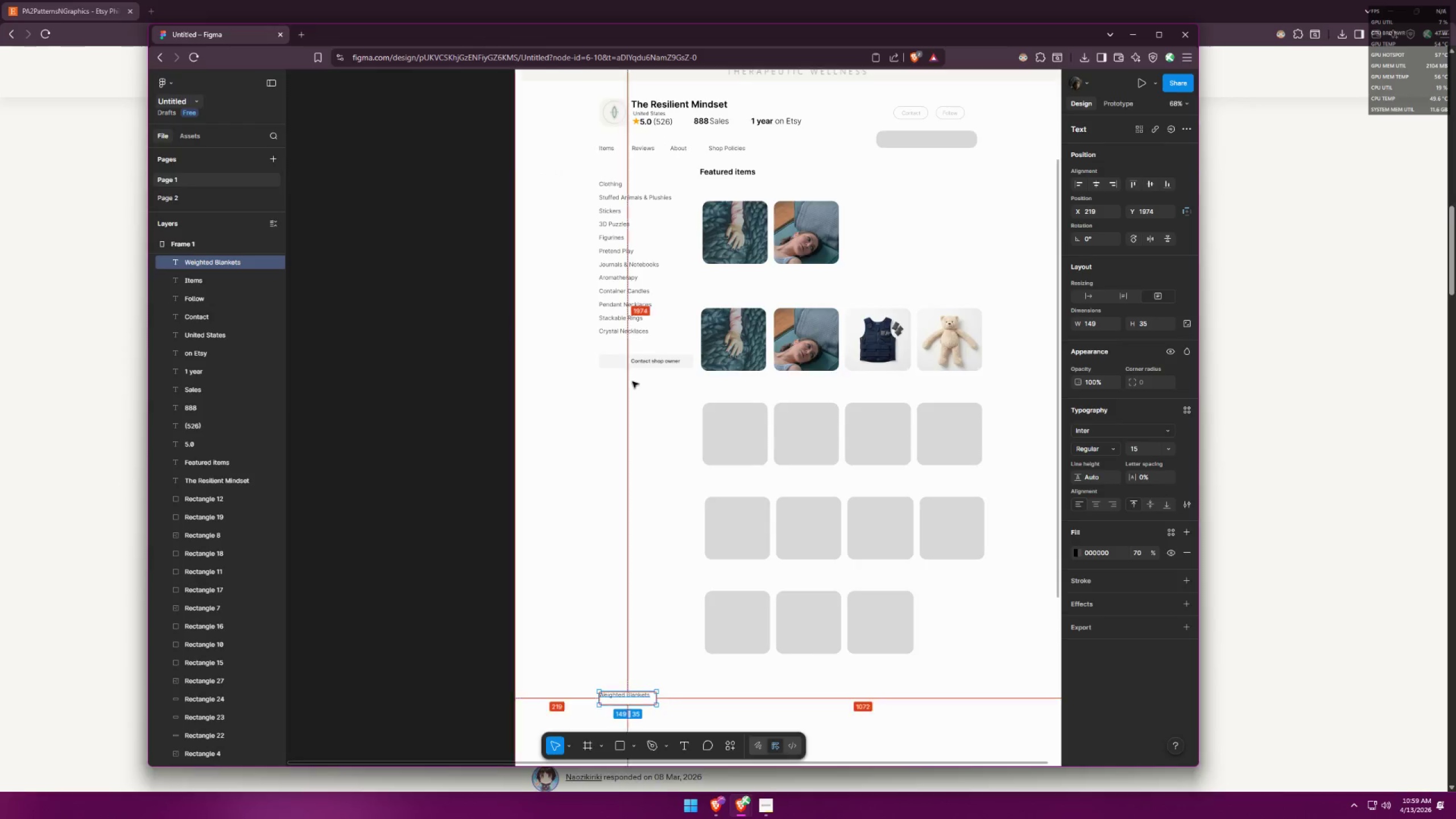 
key(Alt+Tab)
 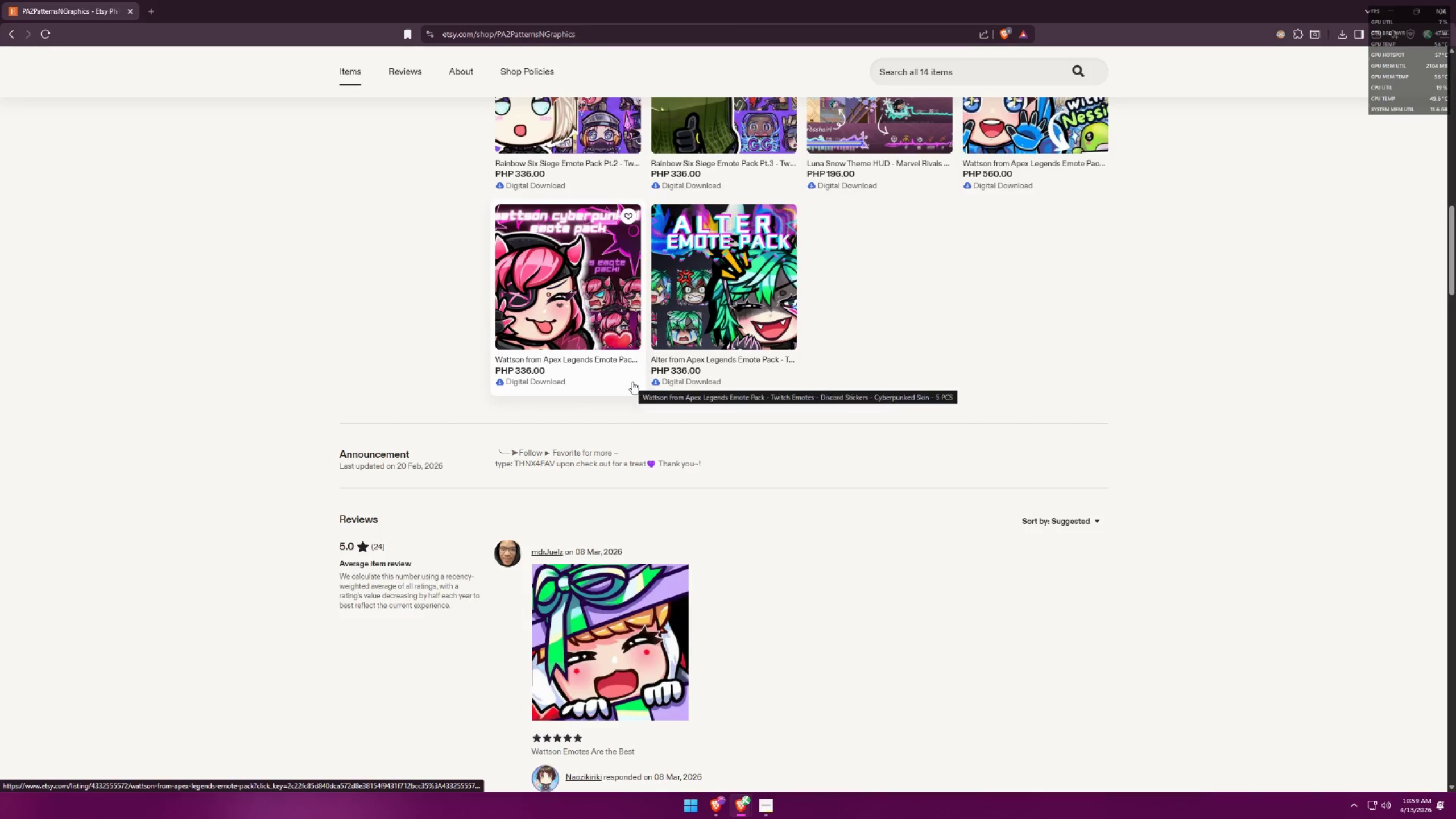 
key(Alt+AltLeft)
 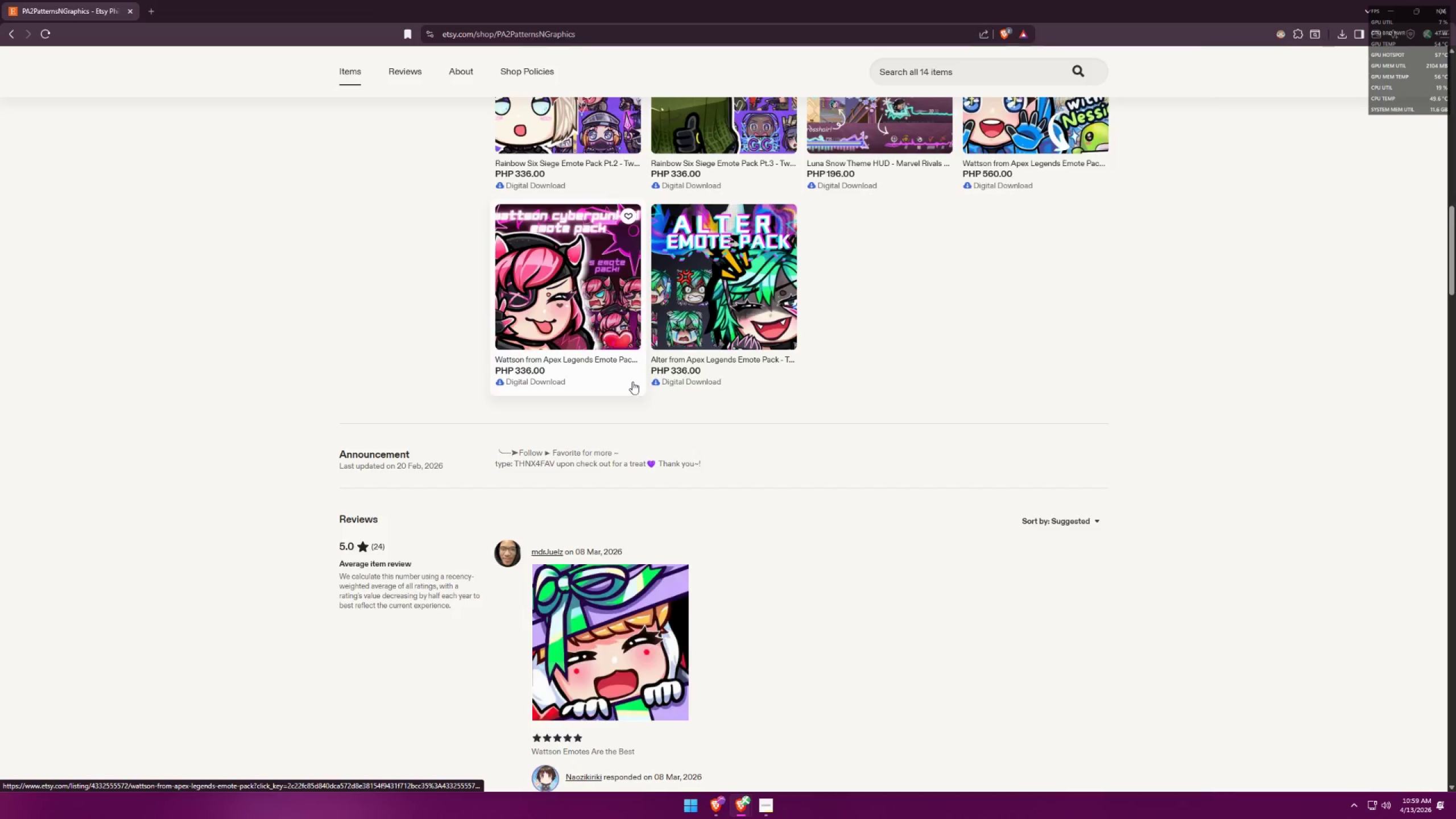 
key(Alt+Tab)
 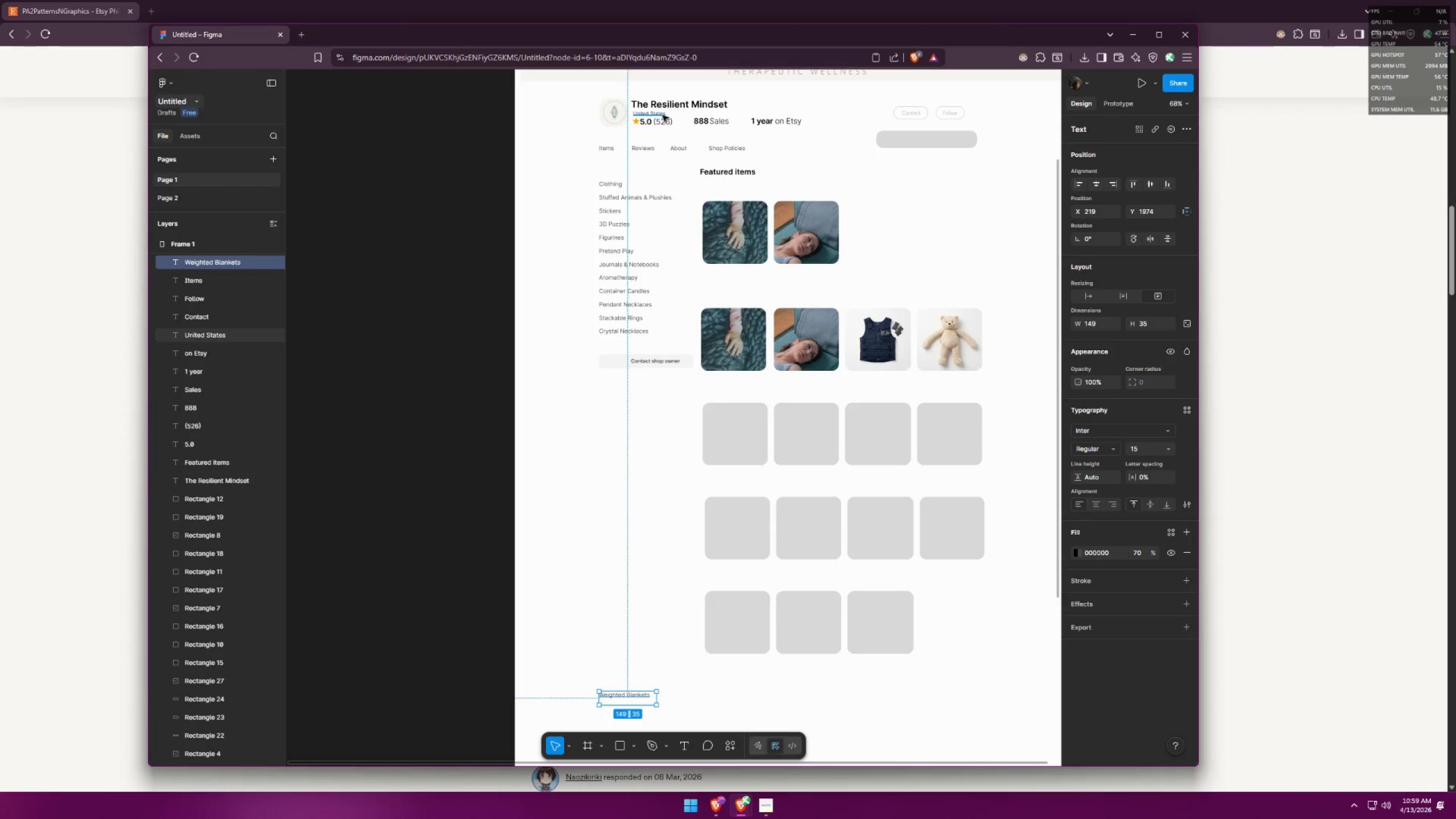 
left_click_drag(start_coordinate=[663, 115], to_coordinate=[628, 705])
 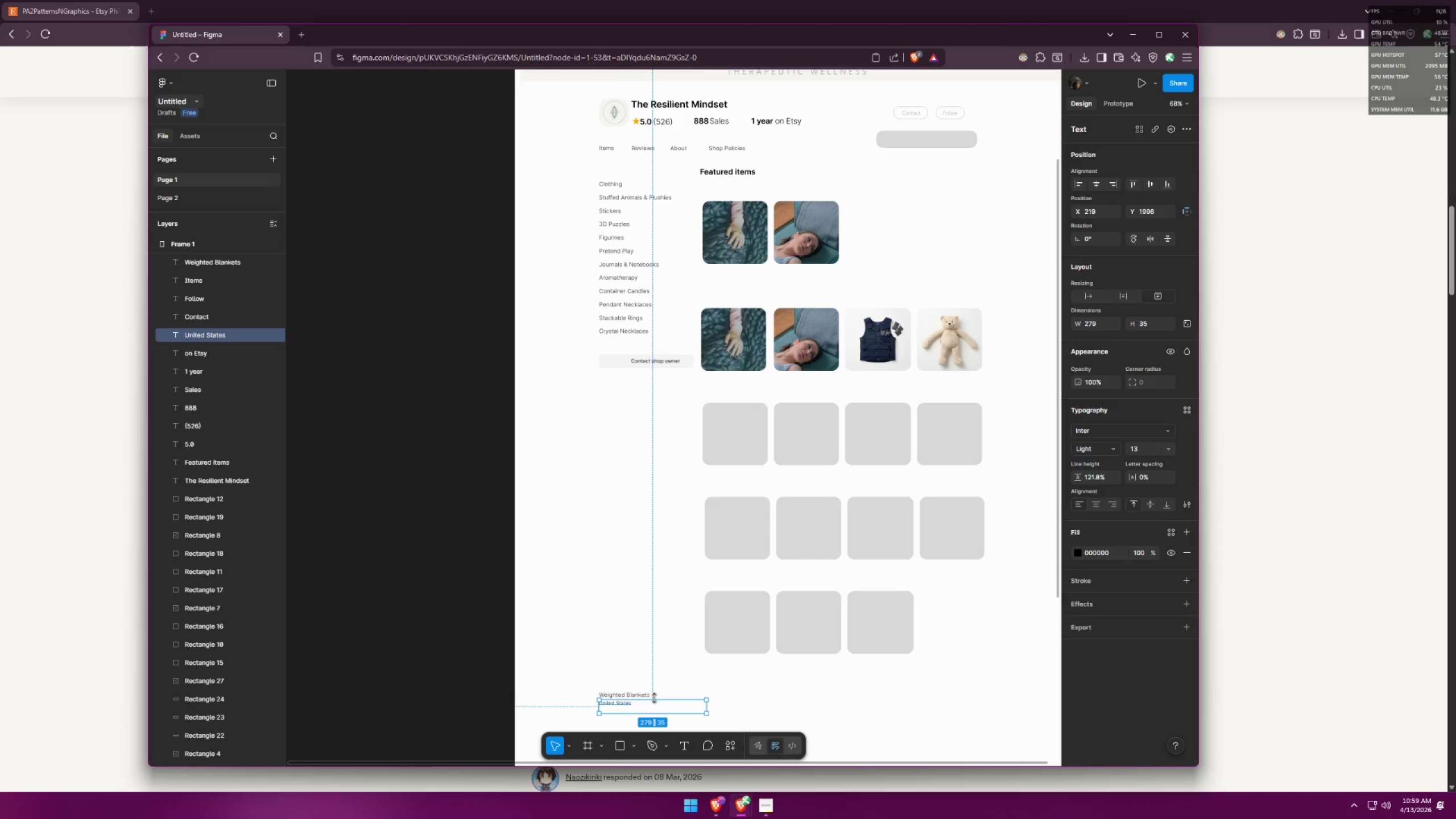 
hold_key(key=ShiftLeft, duration=1.53)
 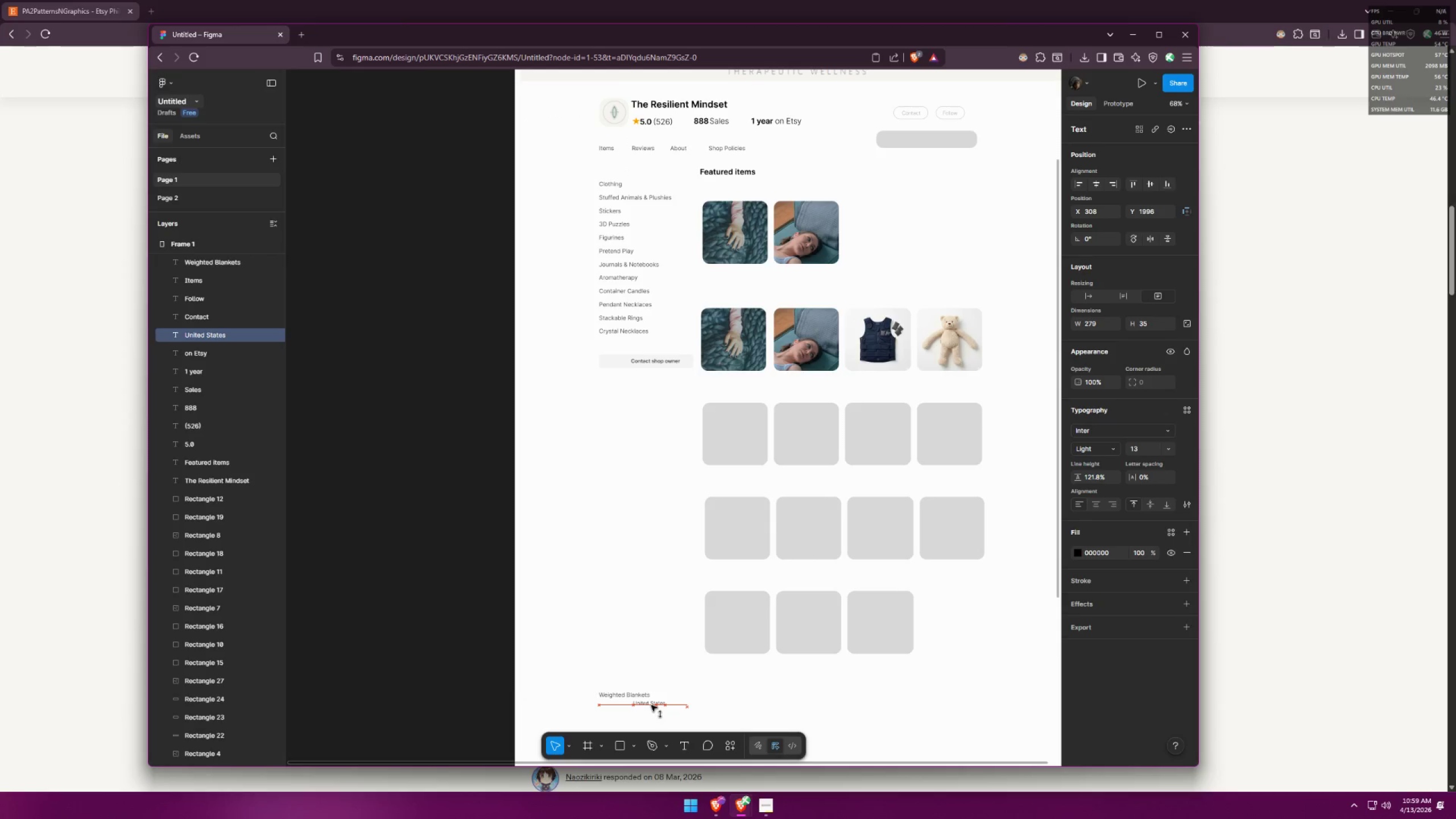 
key(Shift+ShiftLeft)
 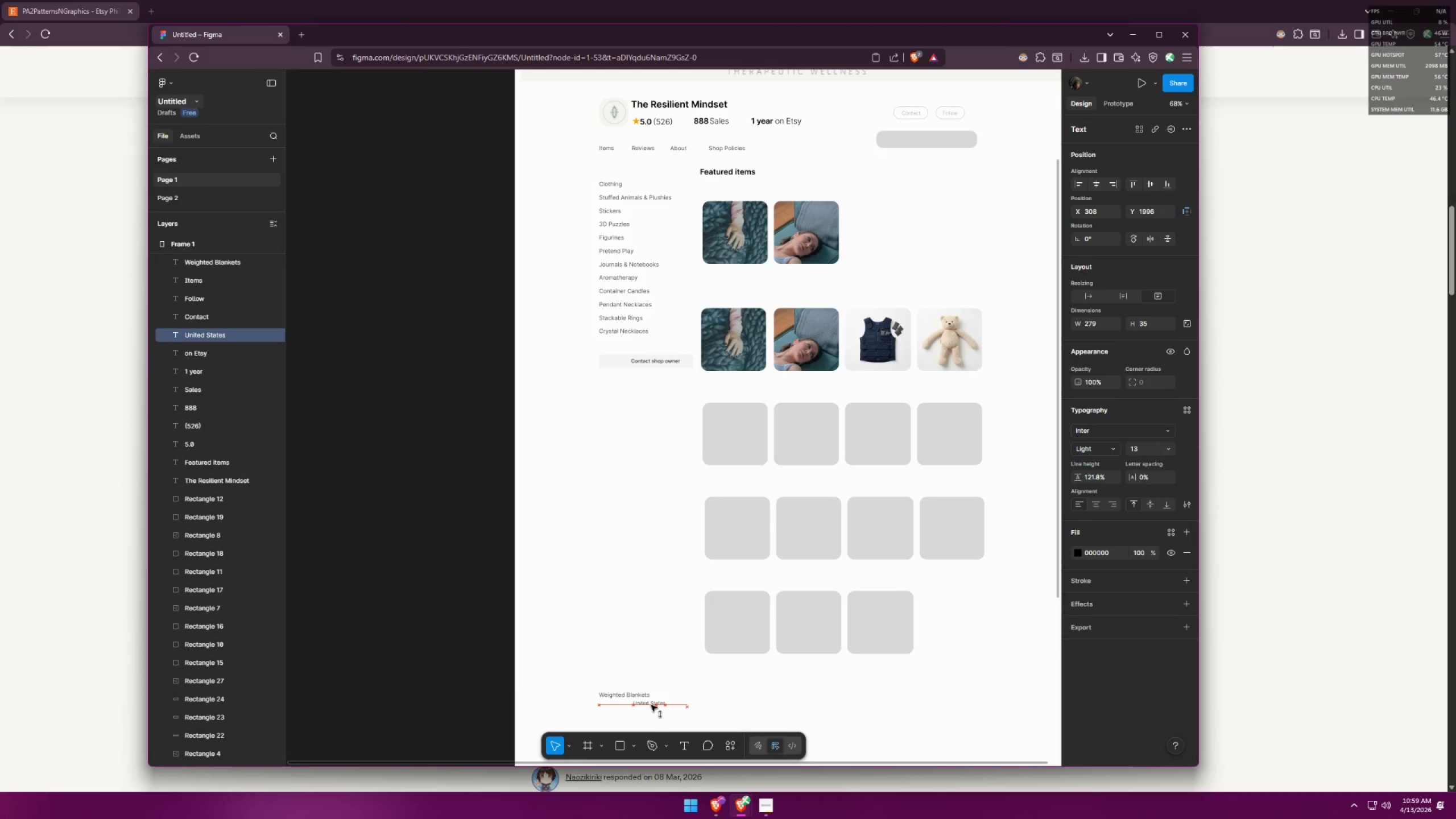 
key(Shift+ShiftLeft)
 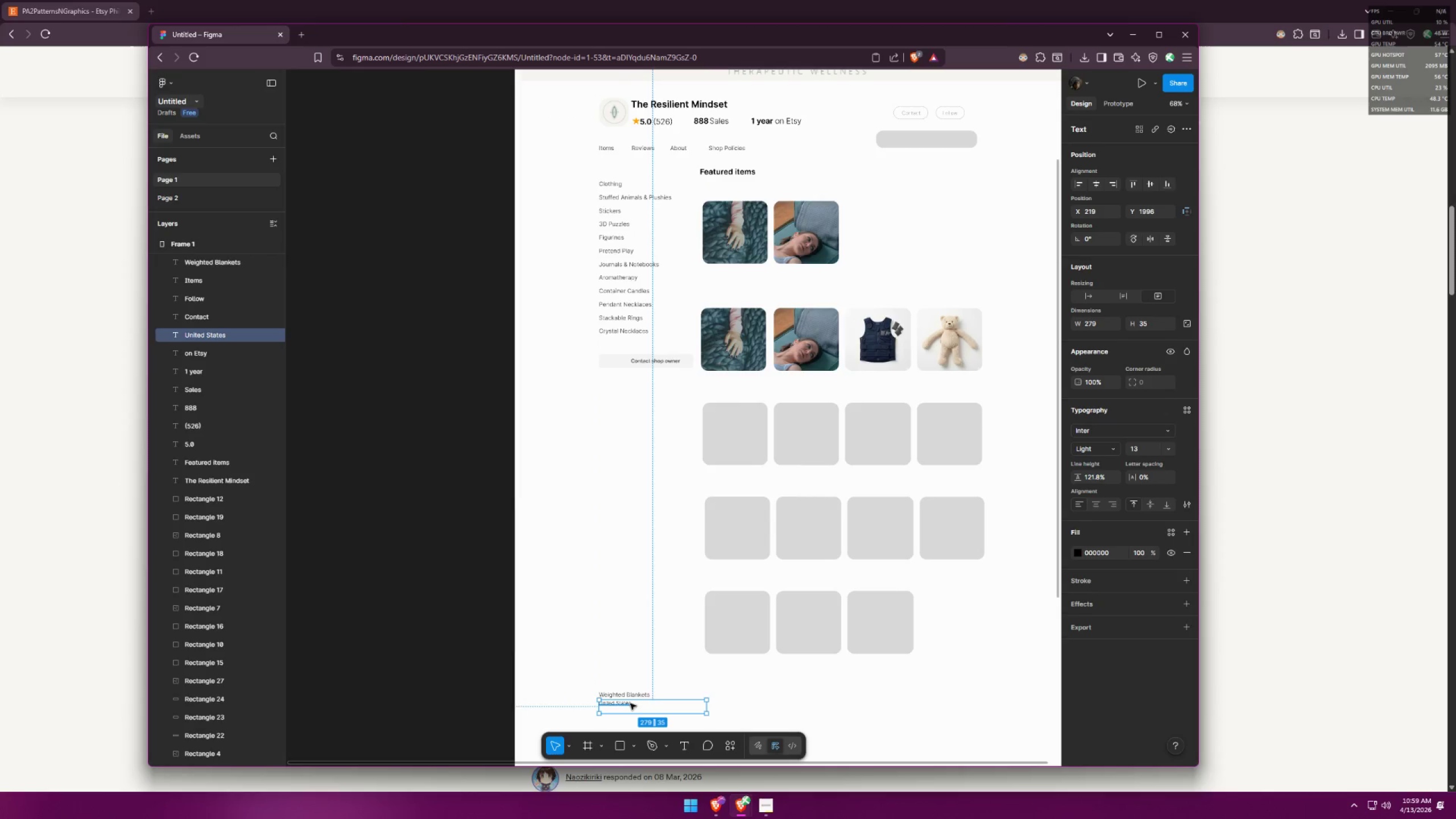 
double_click([676, 677])
 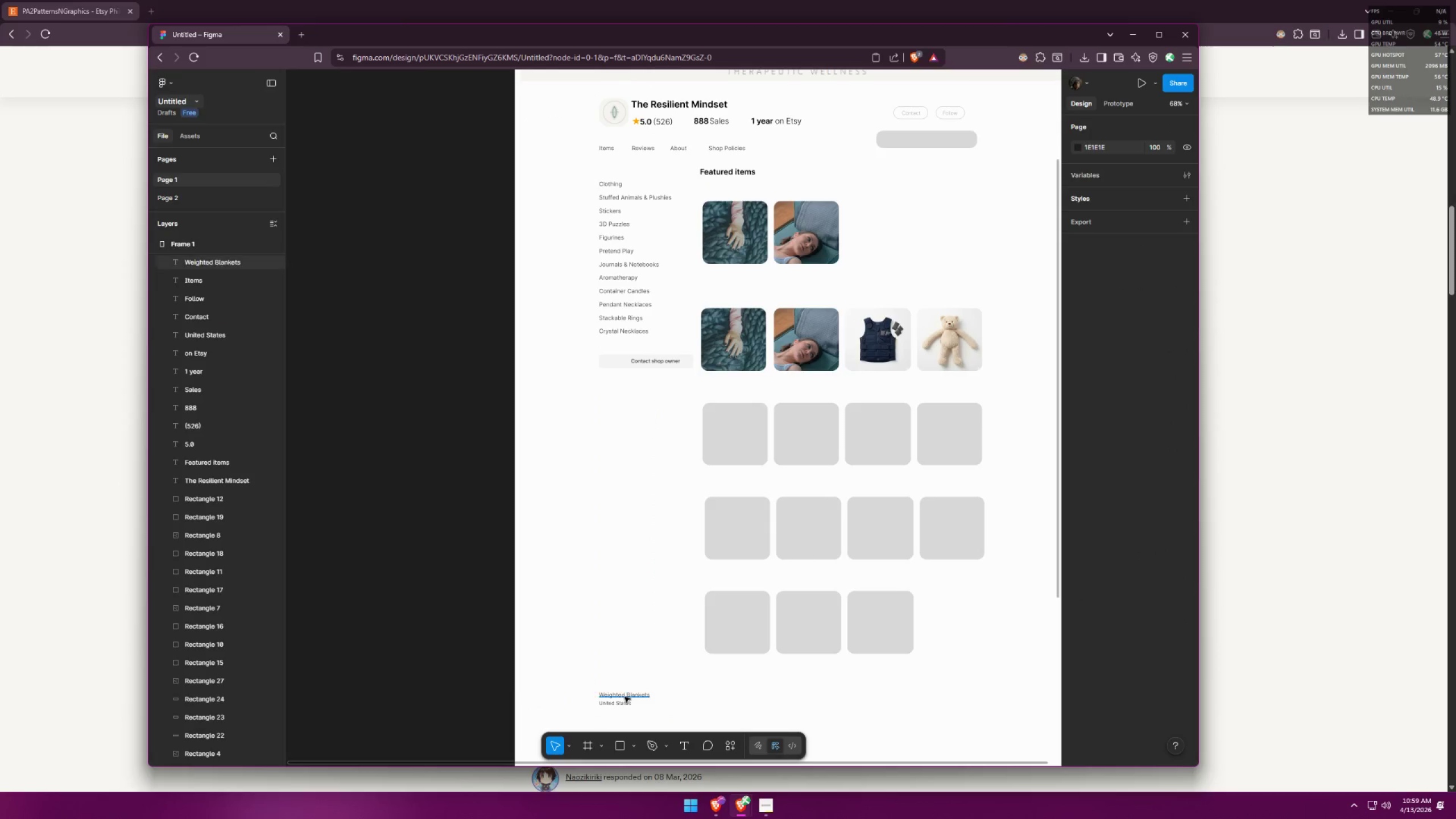 
key(Alt+AltLeft)
 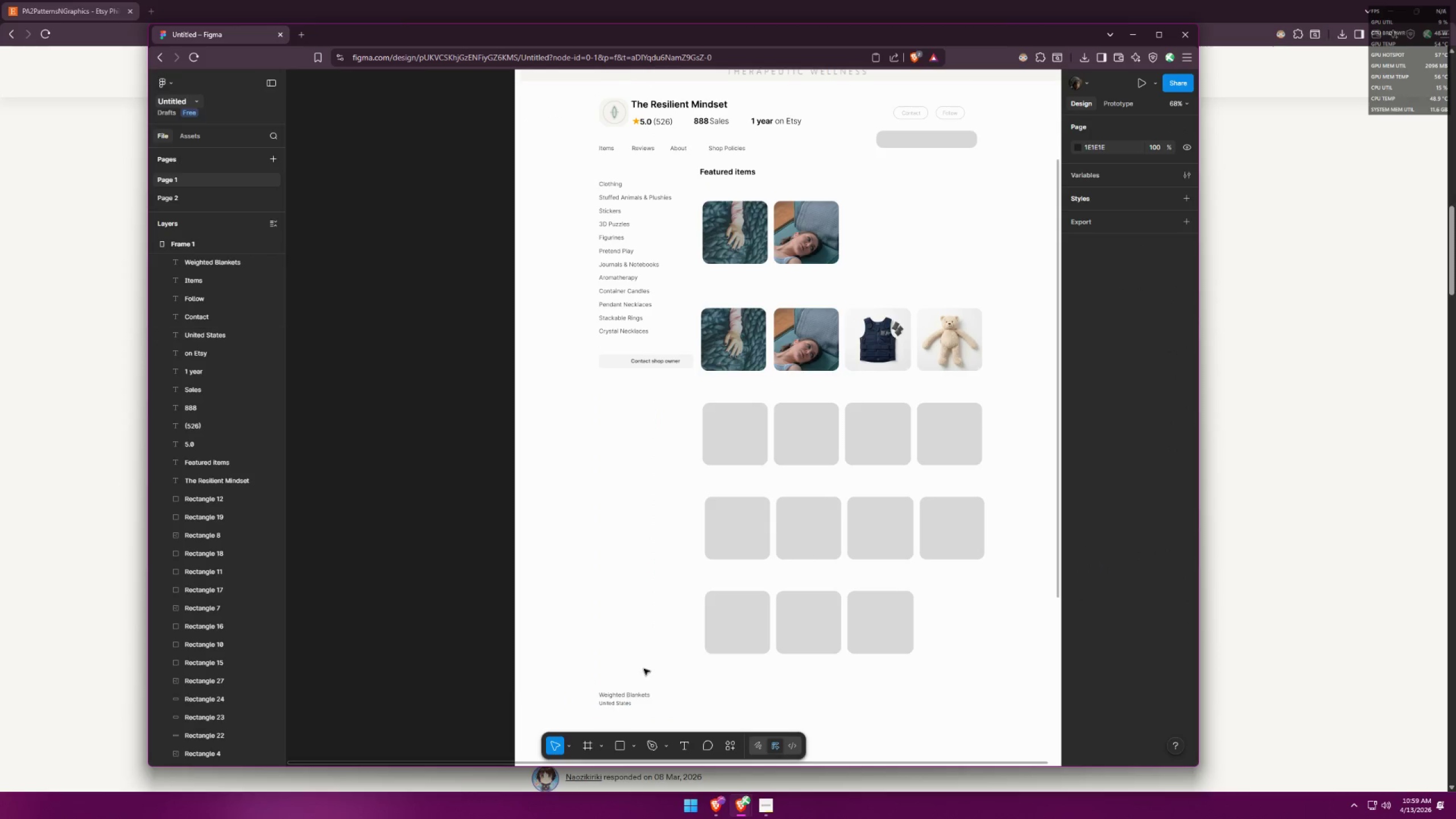 
hold_key(key=ControlLeft, duration=0.43)
scroll: coordinate [621, 468], scroll_direction: up, amount: 1.0
 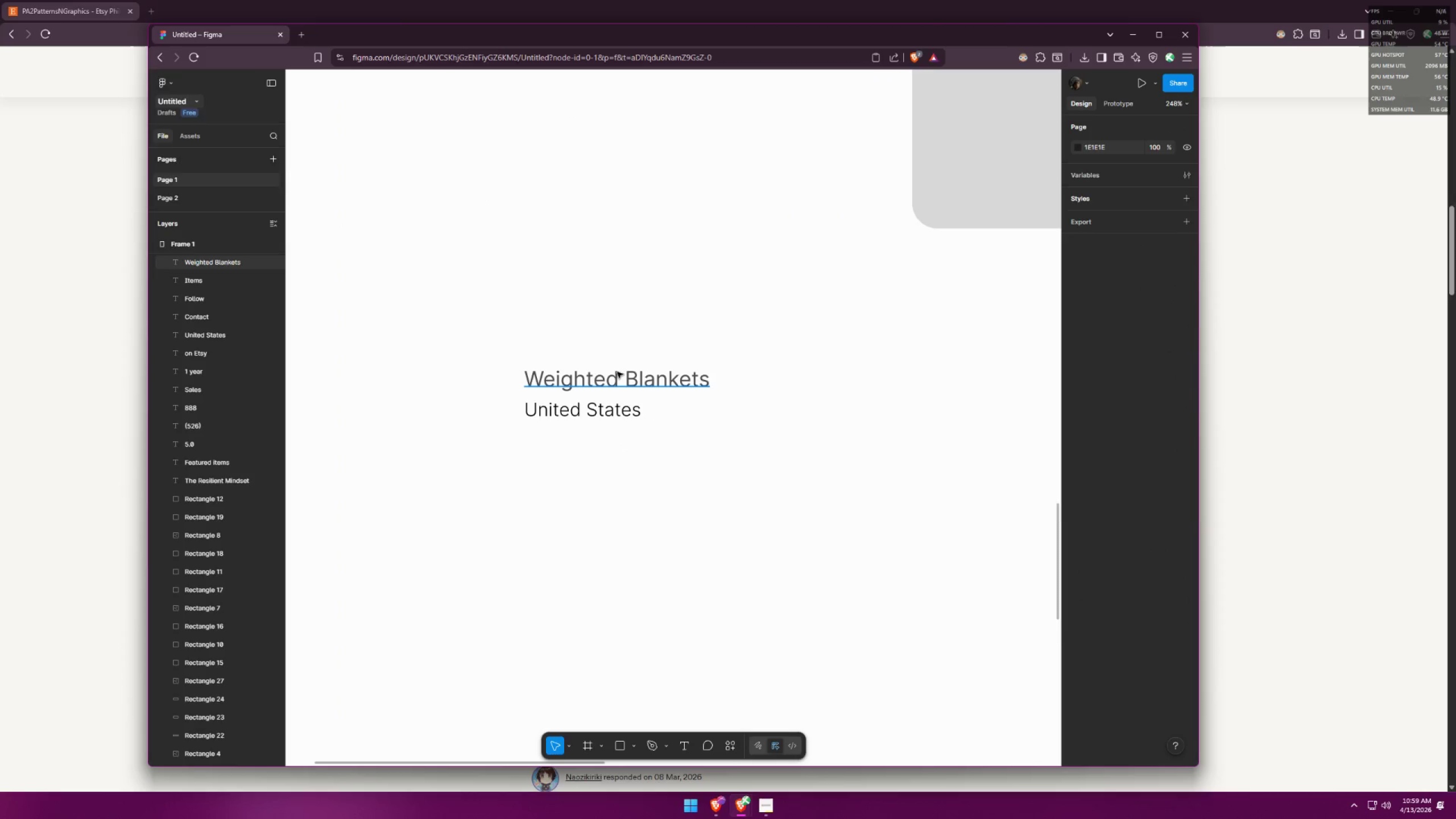 
double_click([617, 371])
 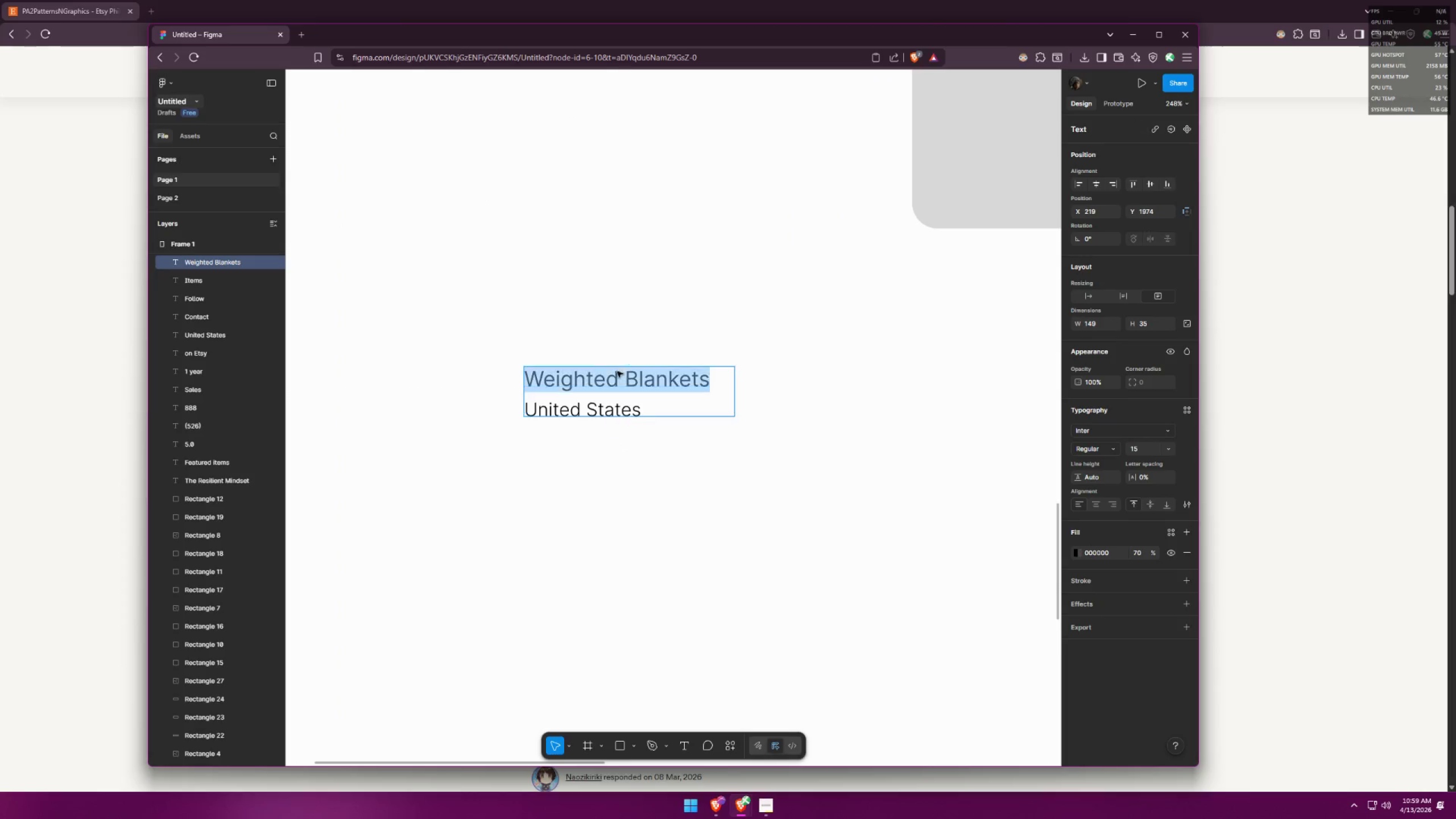 
key(Alt+AltLeft)
 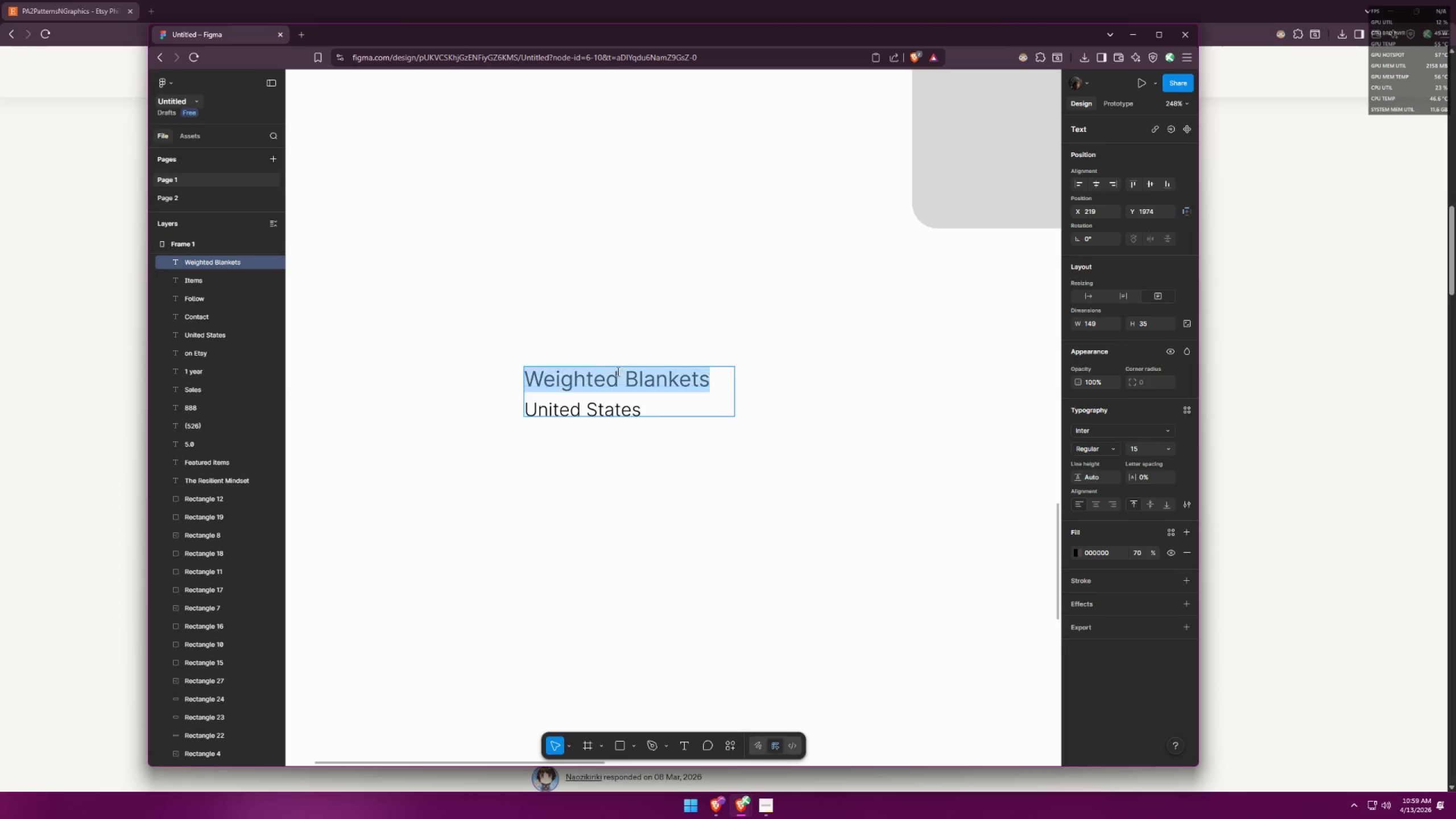 
key(Alt+Tab)
 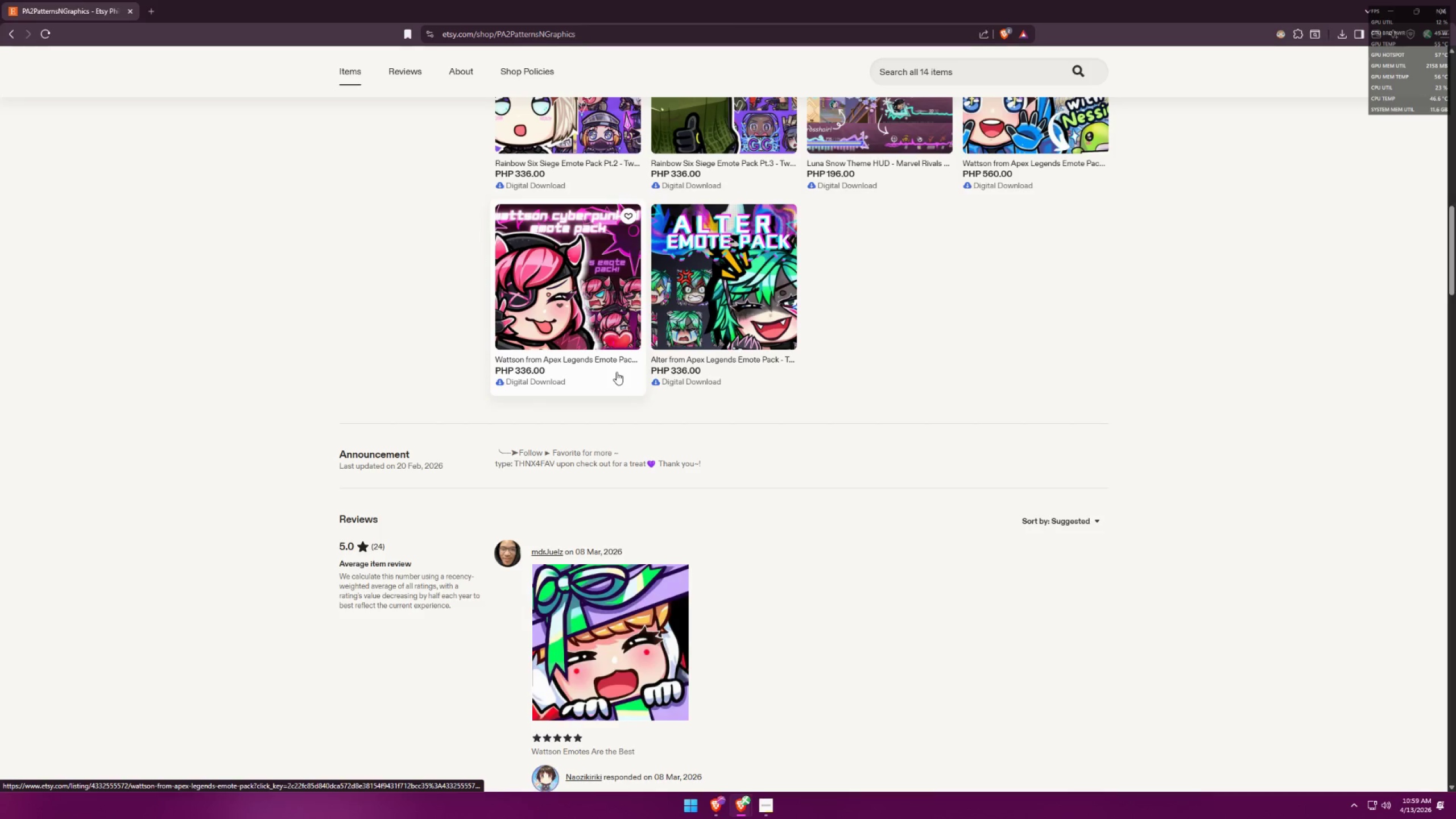 
key(Alt+AltLeft)
 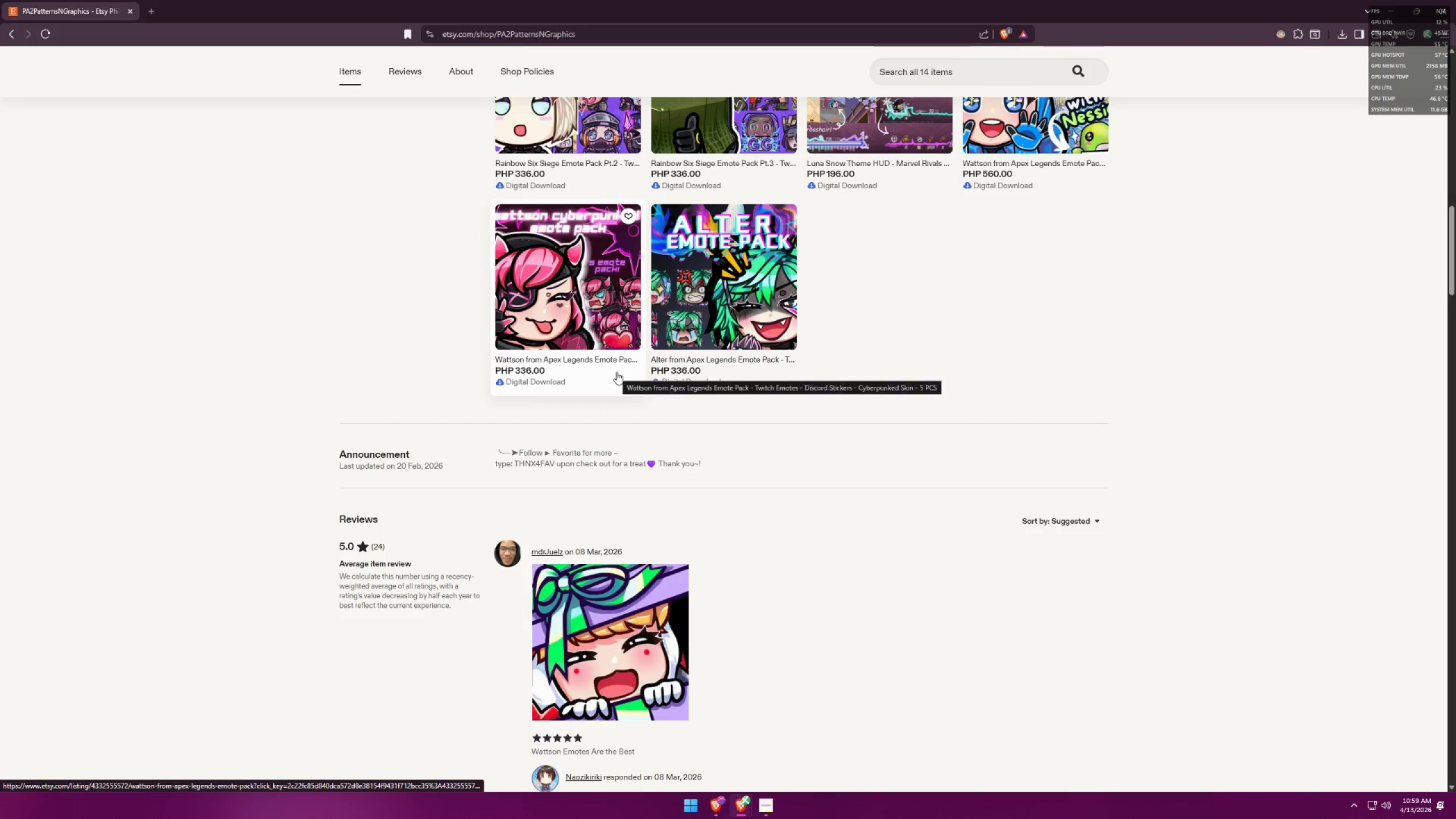 
key(Tab)
type(Abn)
key(Backspace)
key(Backspace)
type(nnouncement)
 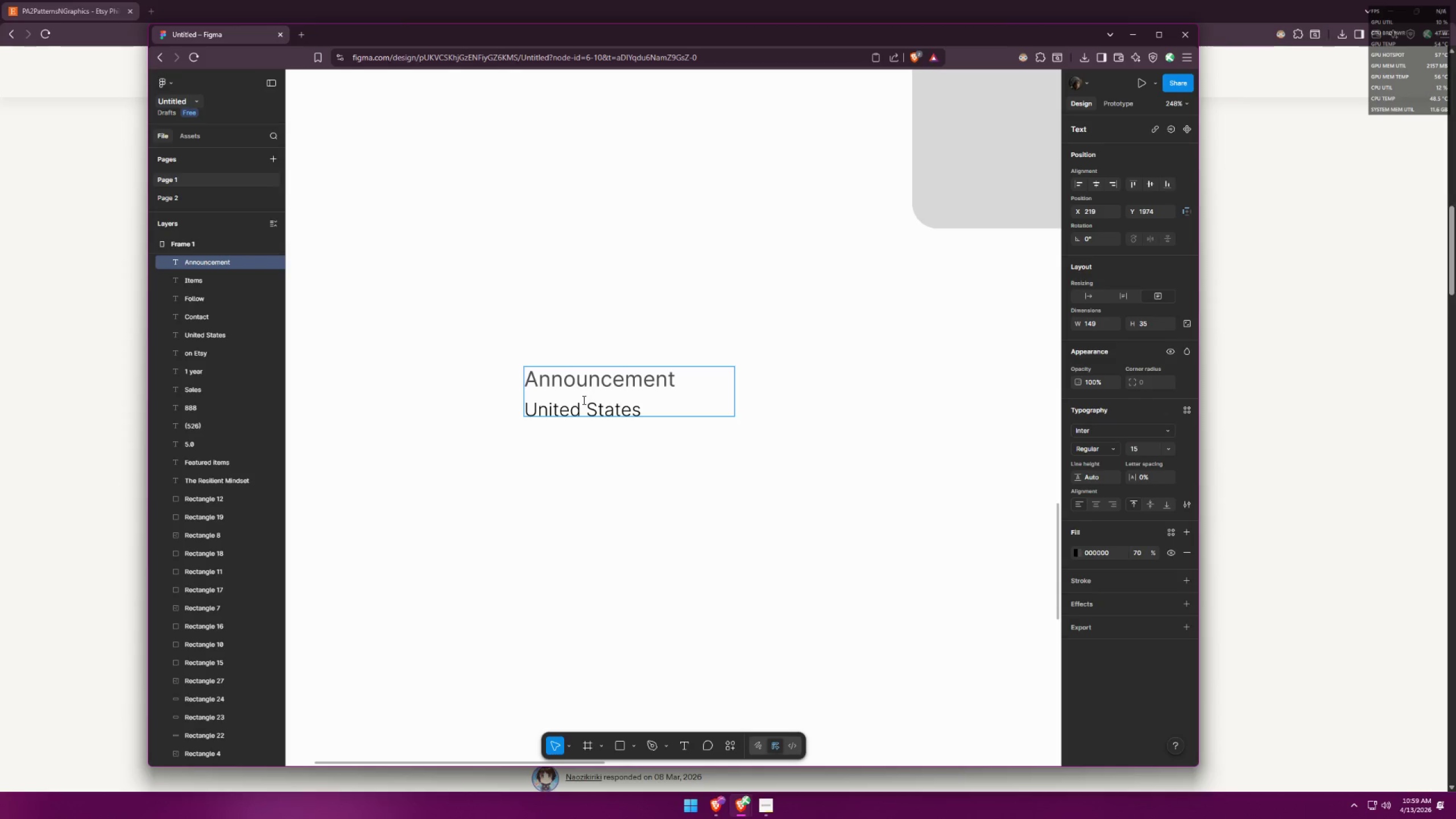 
key(Alt+AltLeft)
 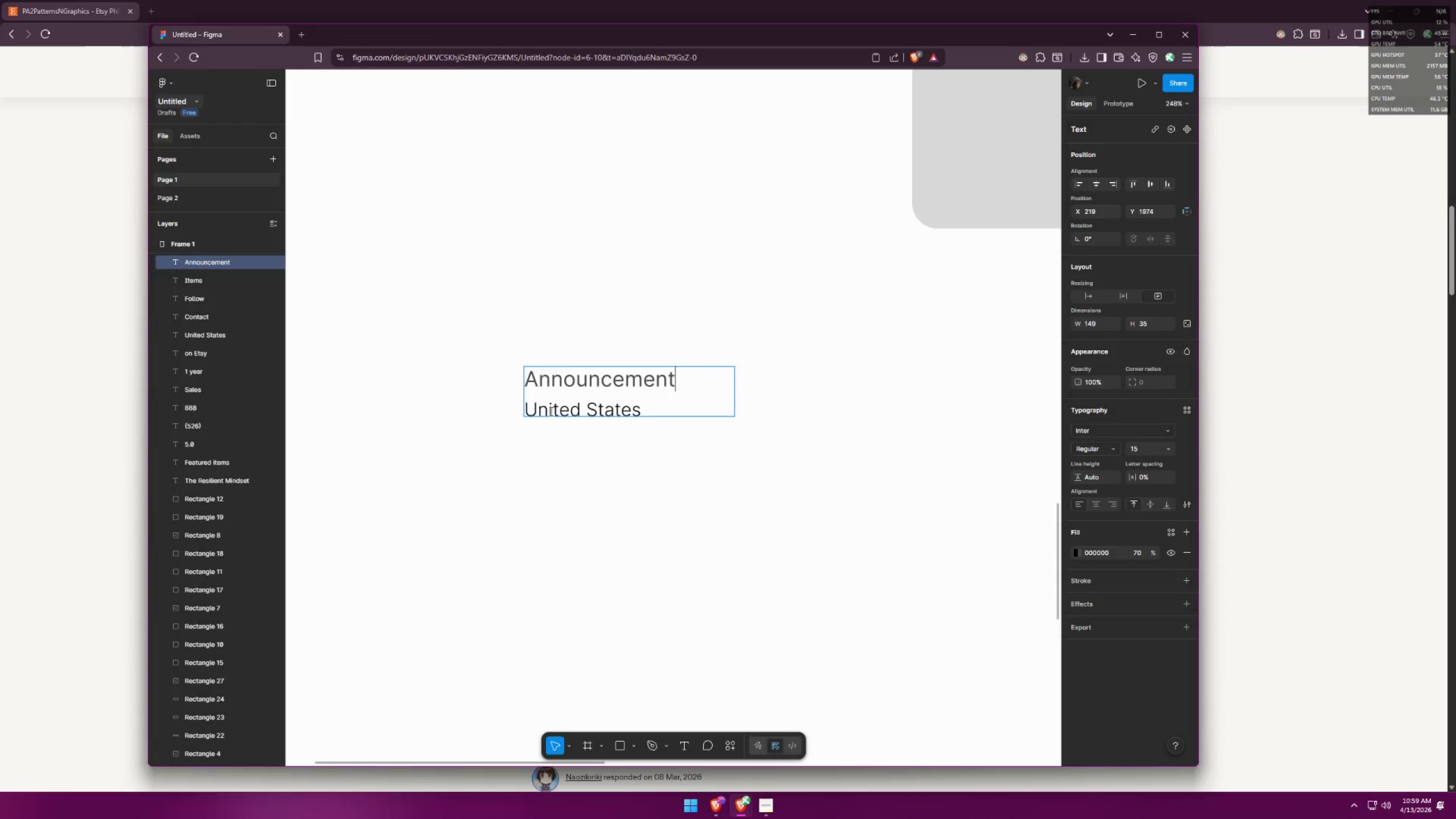 
key(Alt+Tab)
 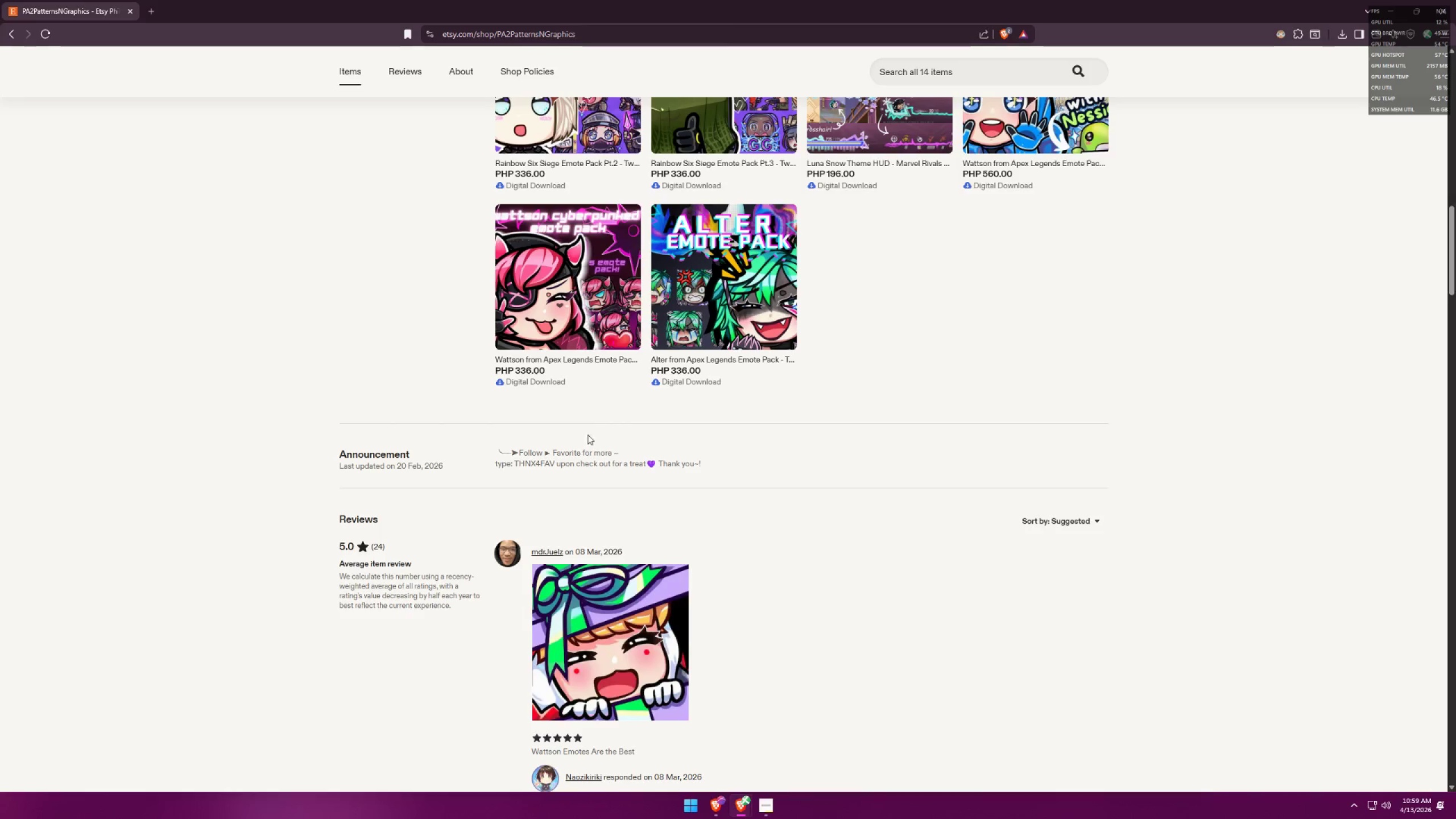 
key(Alt+AltLeft)
 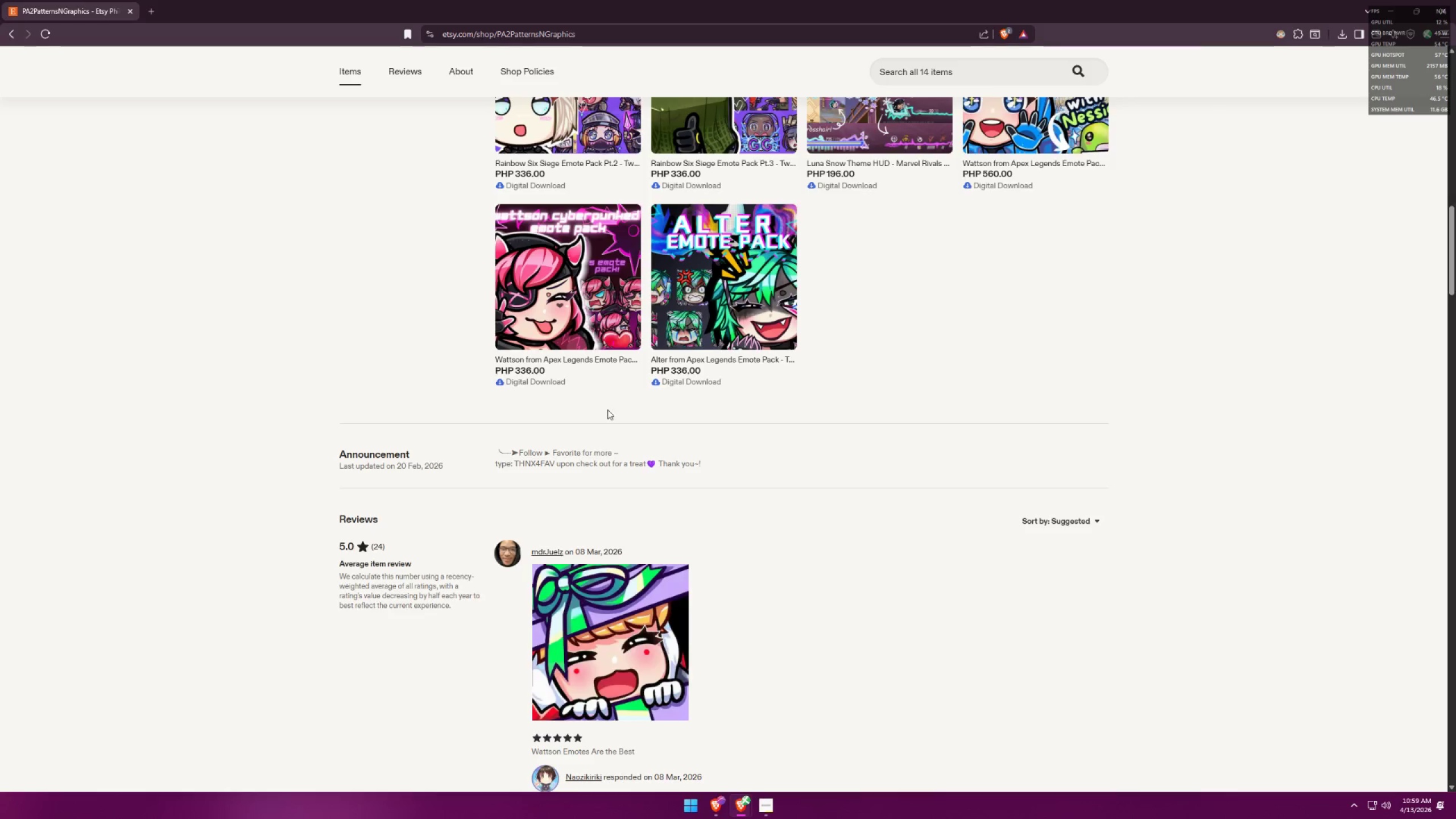 
key(Alt+Tab)
 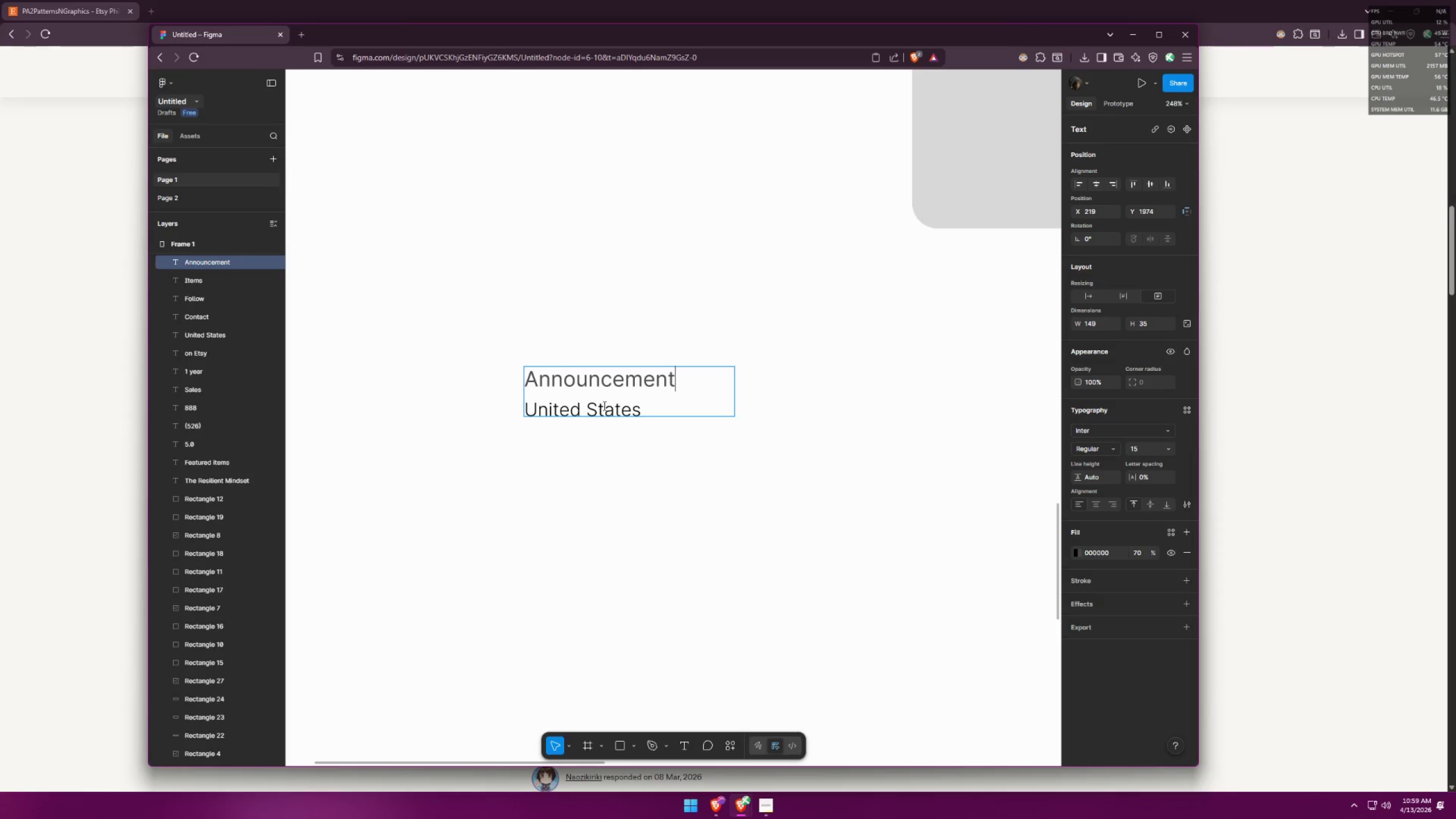 
double_click([603, 406])
 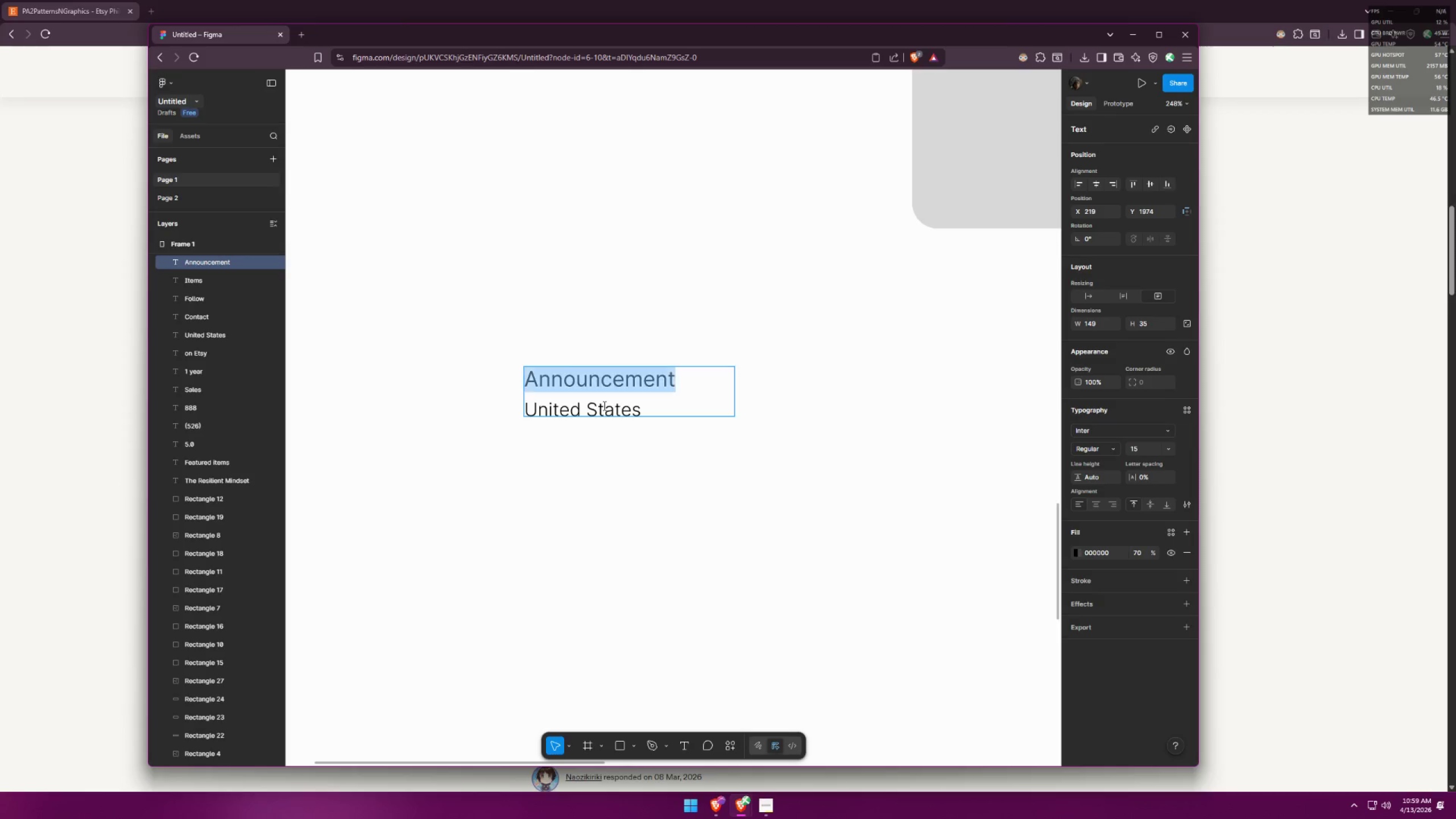 
triple_click([603, 406])
 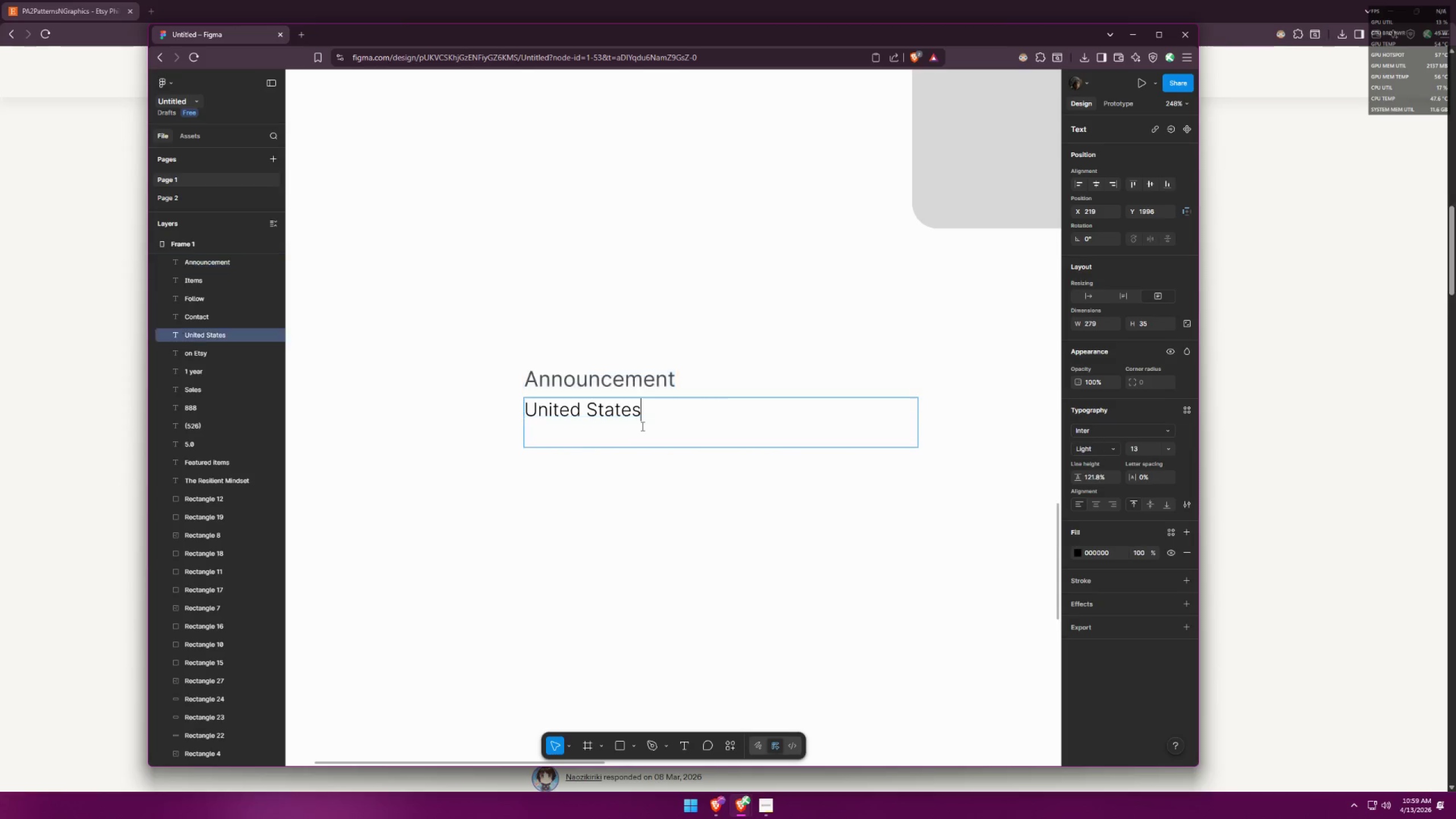 
double_click([636, 420])
 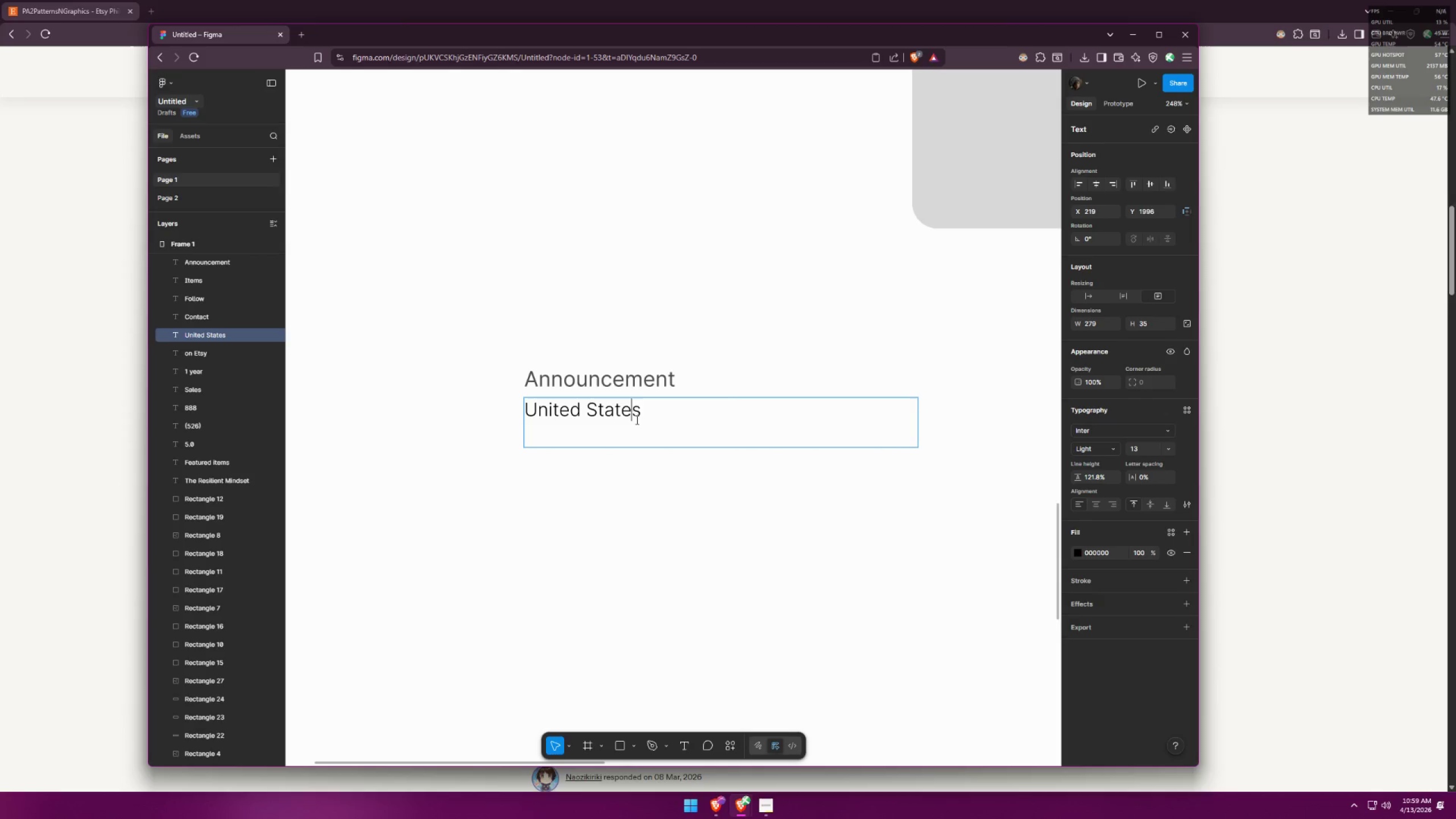 
triple_click([636, 420])
 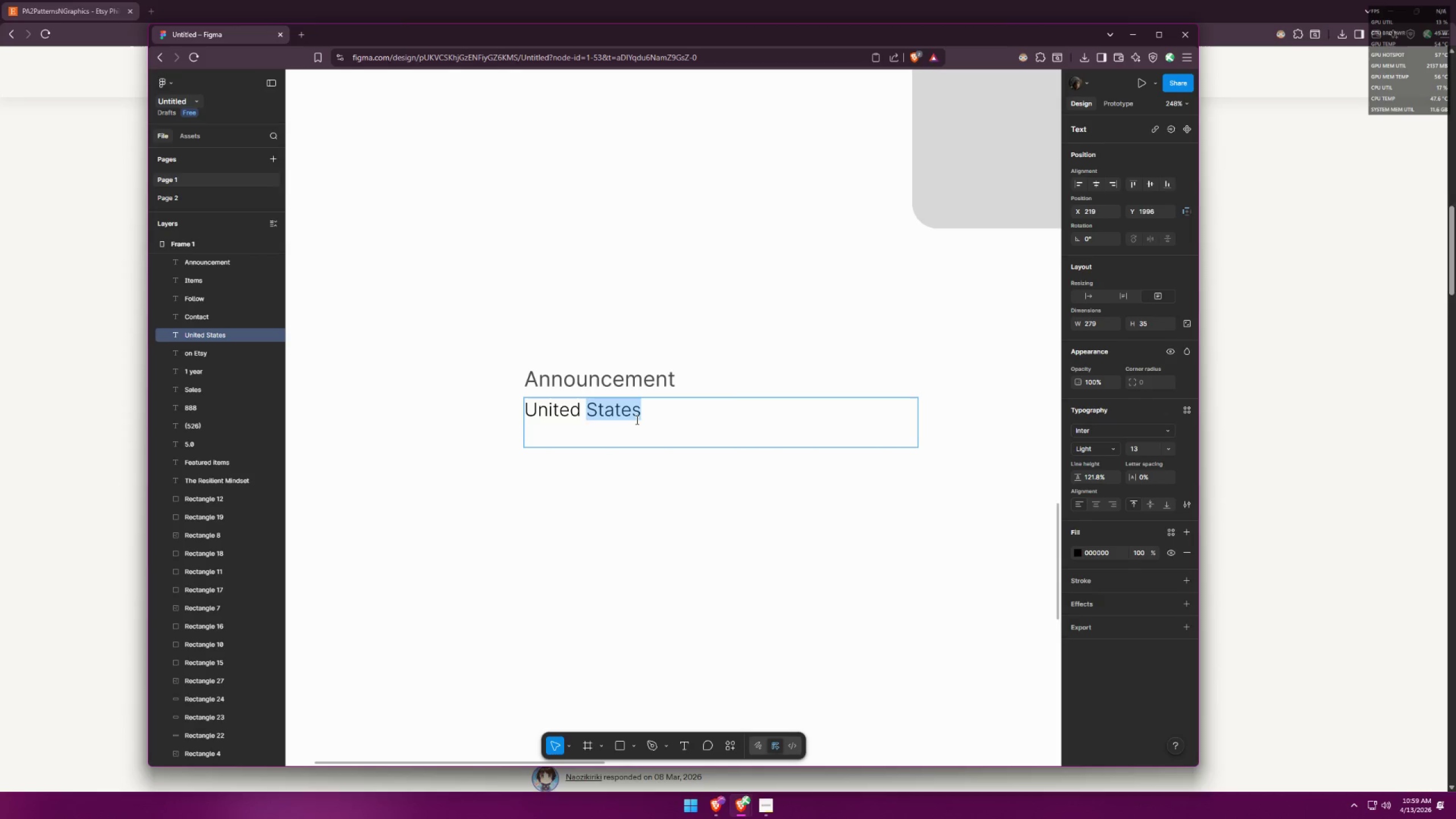 
triple_click([636, 420])
 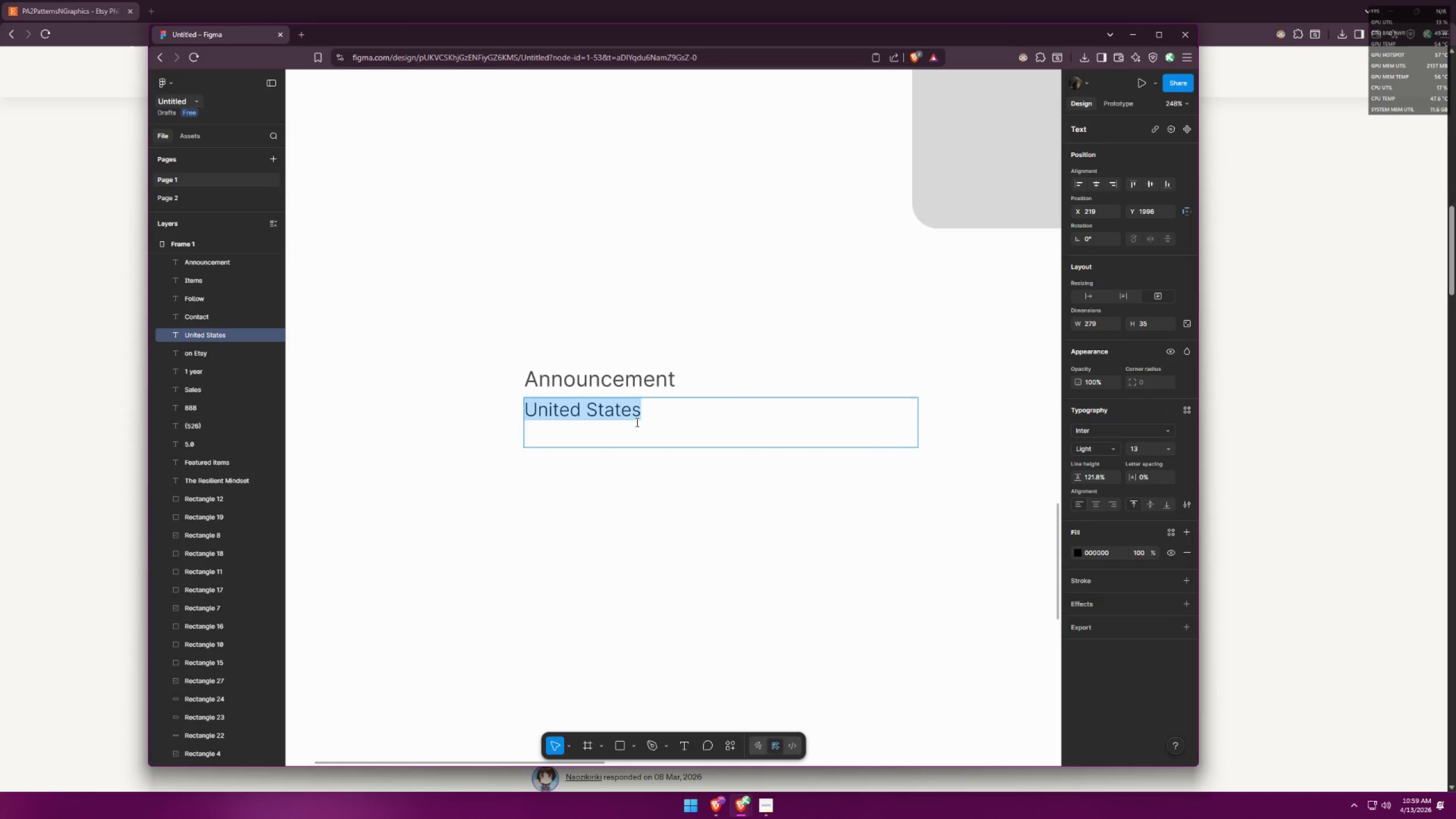 
type(last i)
key(Backspace)
 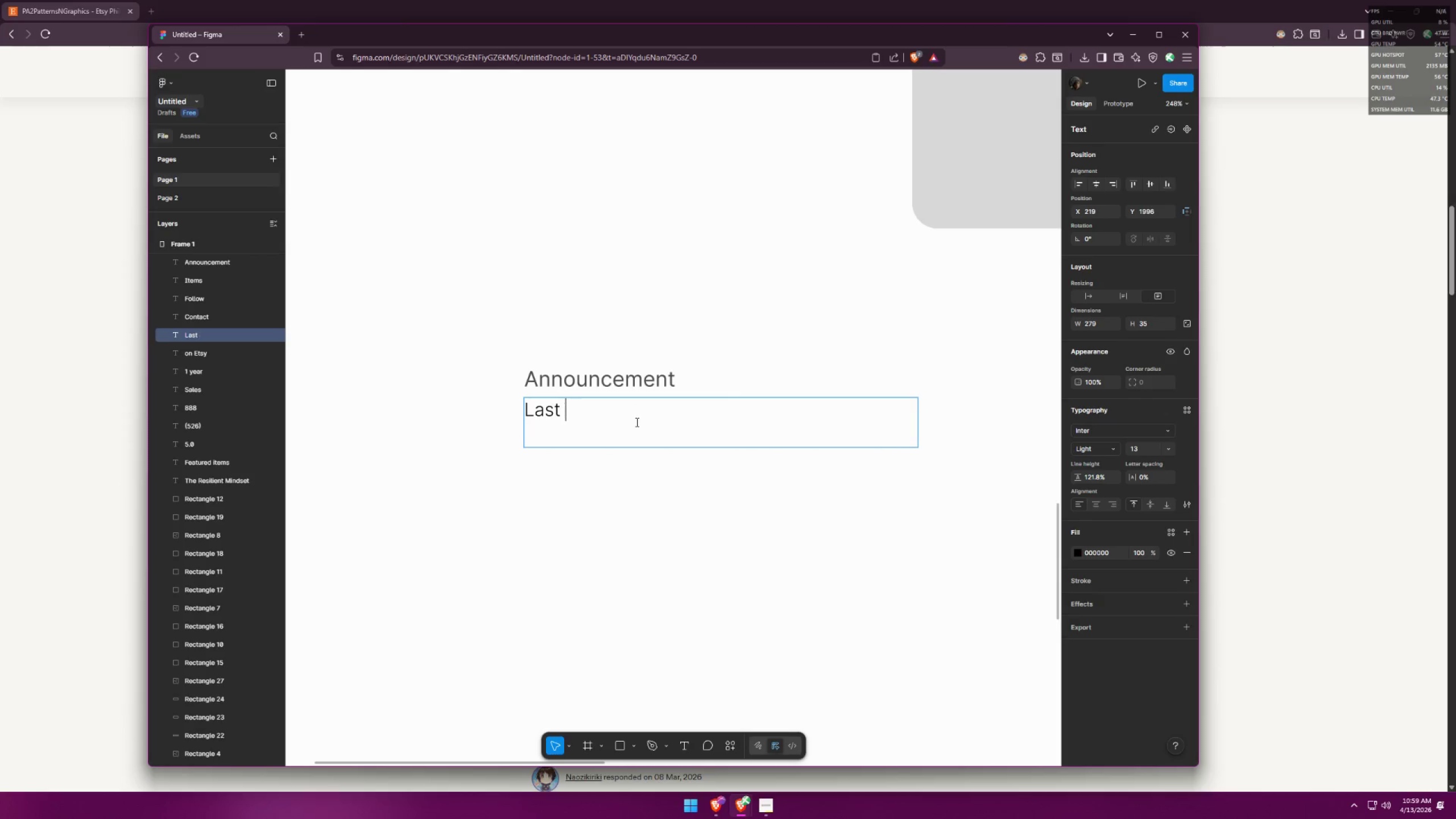 
key(Alt+AltLeft)
 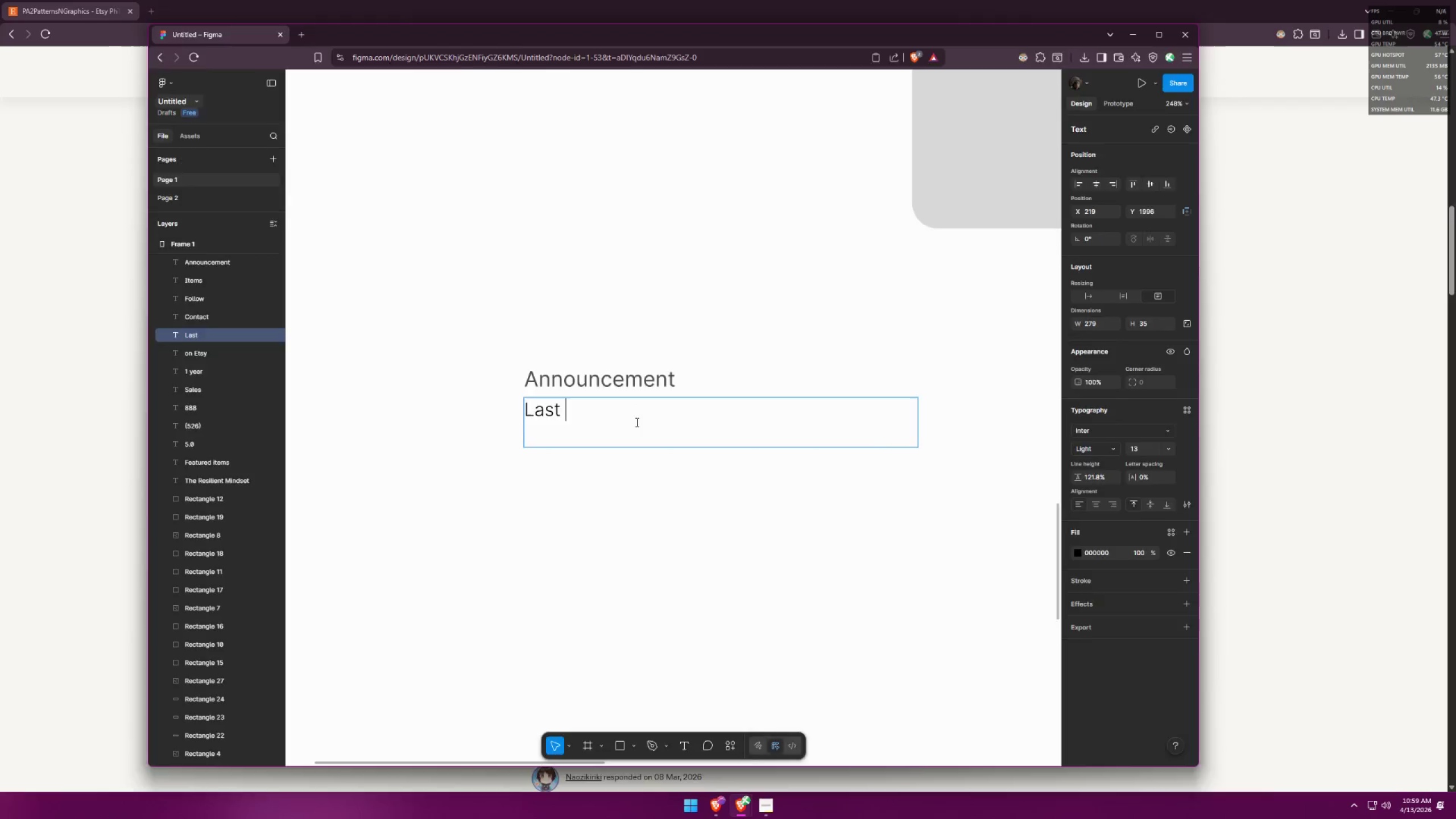 
key(Alt+Tab)
 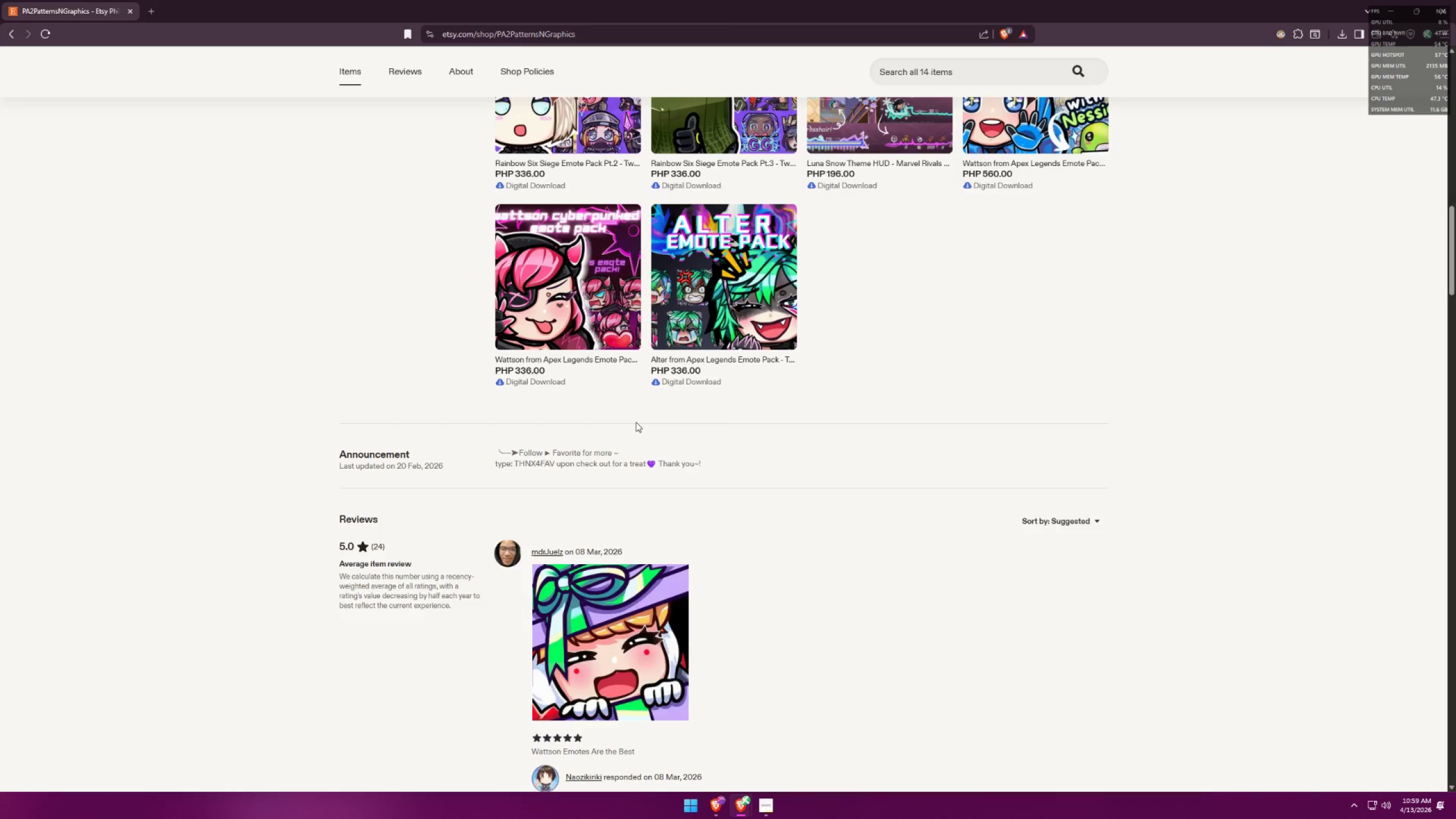 
key(Alt+AltLeft)
 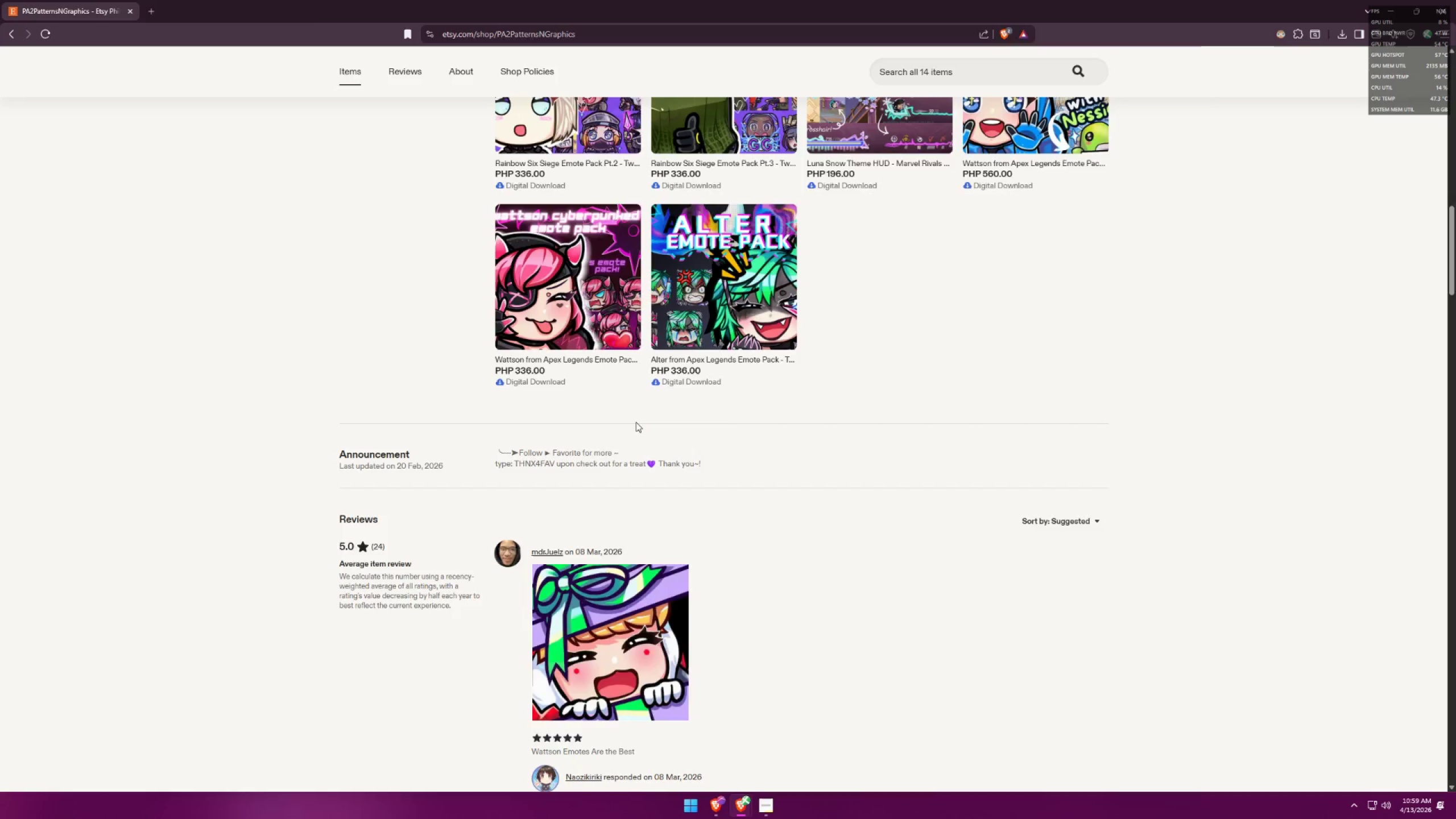 
key(Tab)
type(updated)
 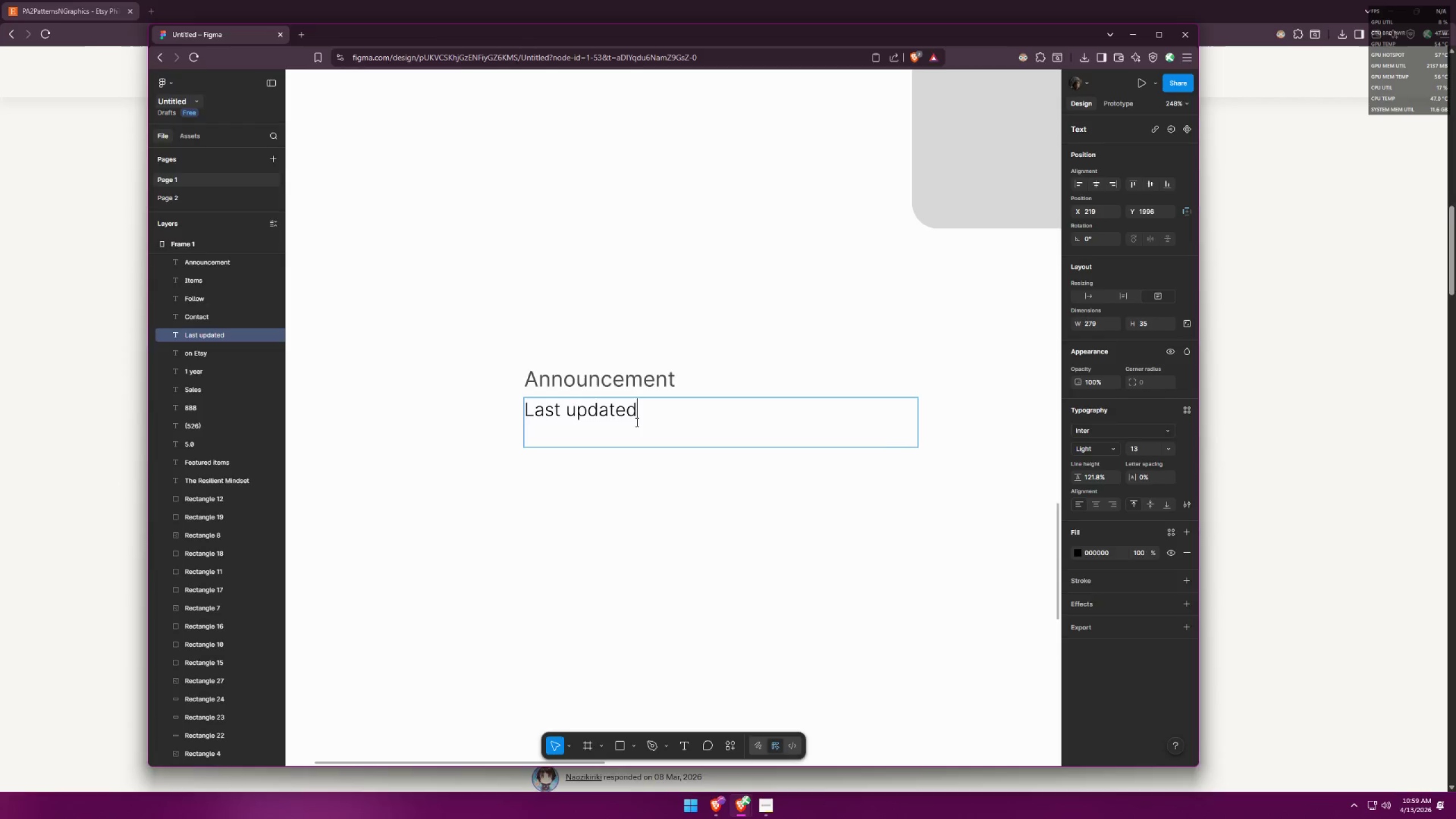 
key(Alt+AltLeft)
 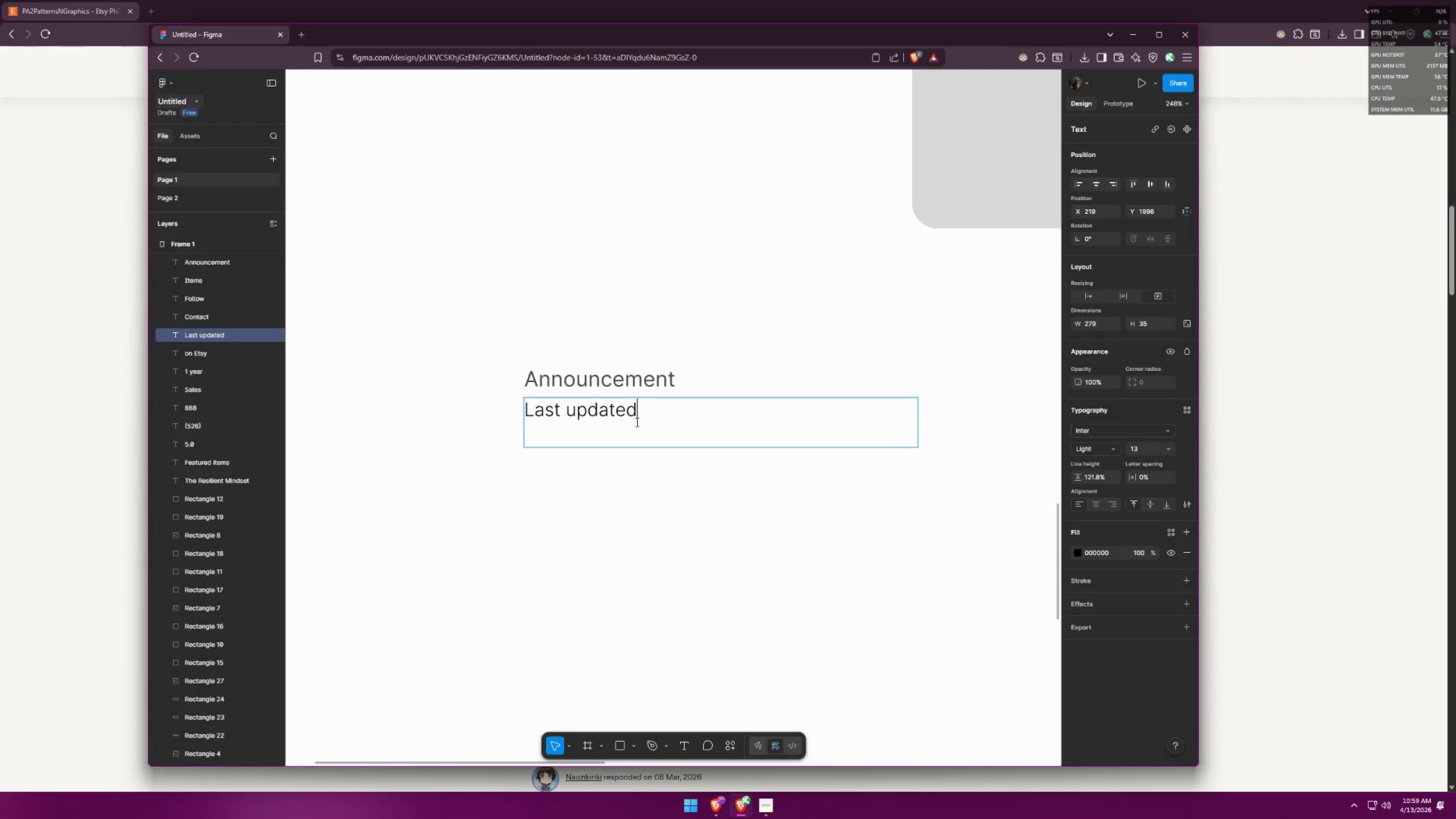 
key(Alt+Tab)
 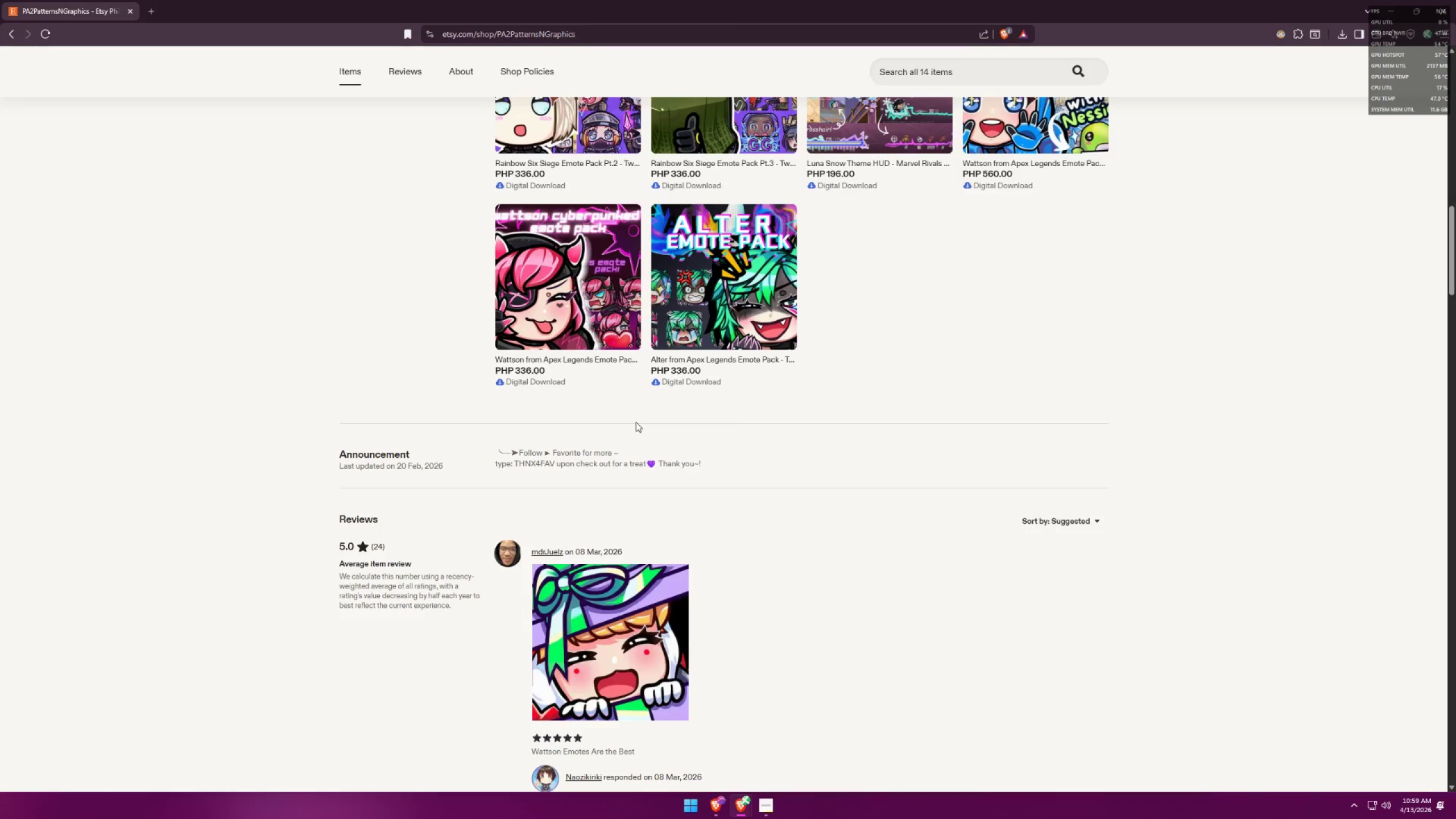 
key(Alt+AltLeft)
 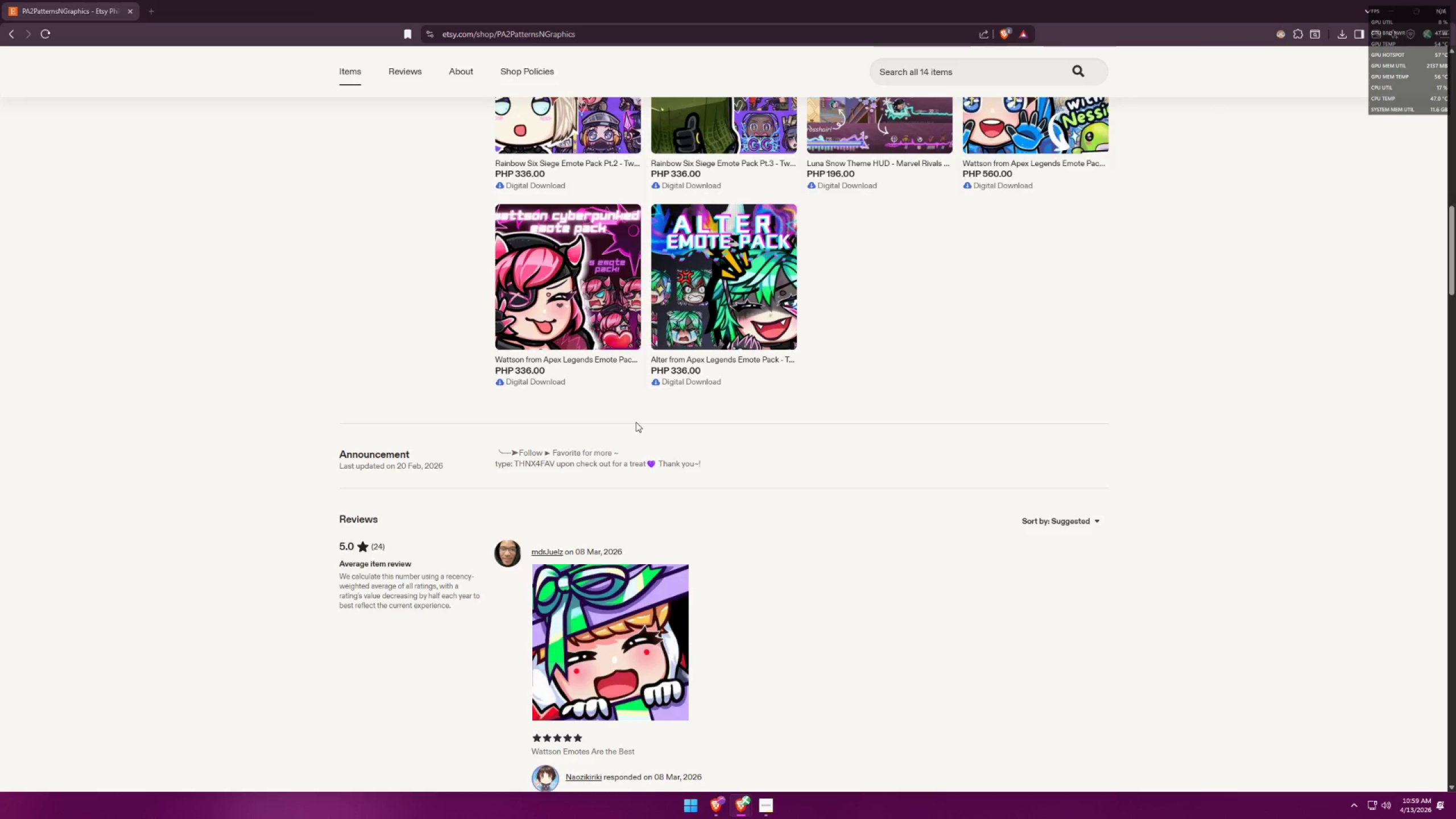 
key(Tab)
type( on APRIL)
 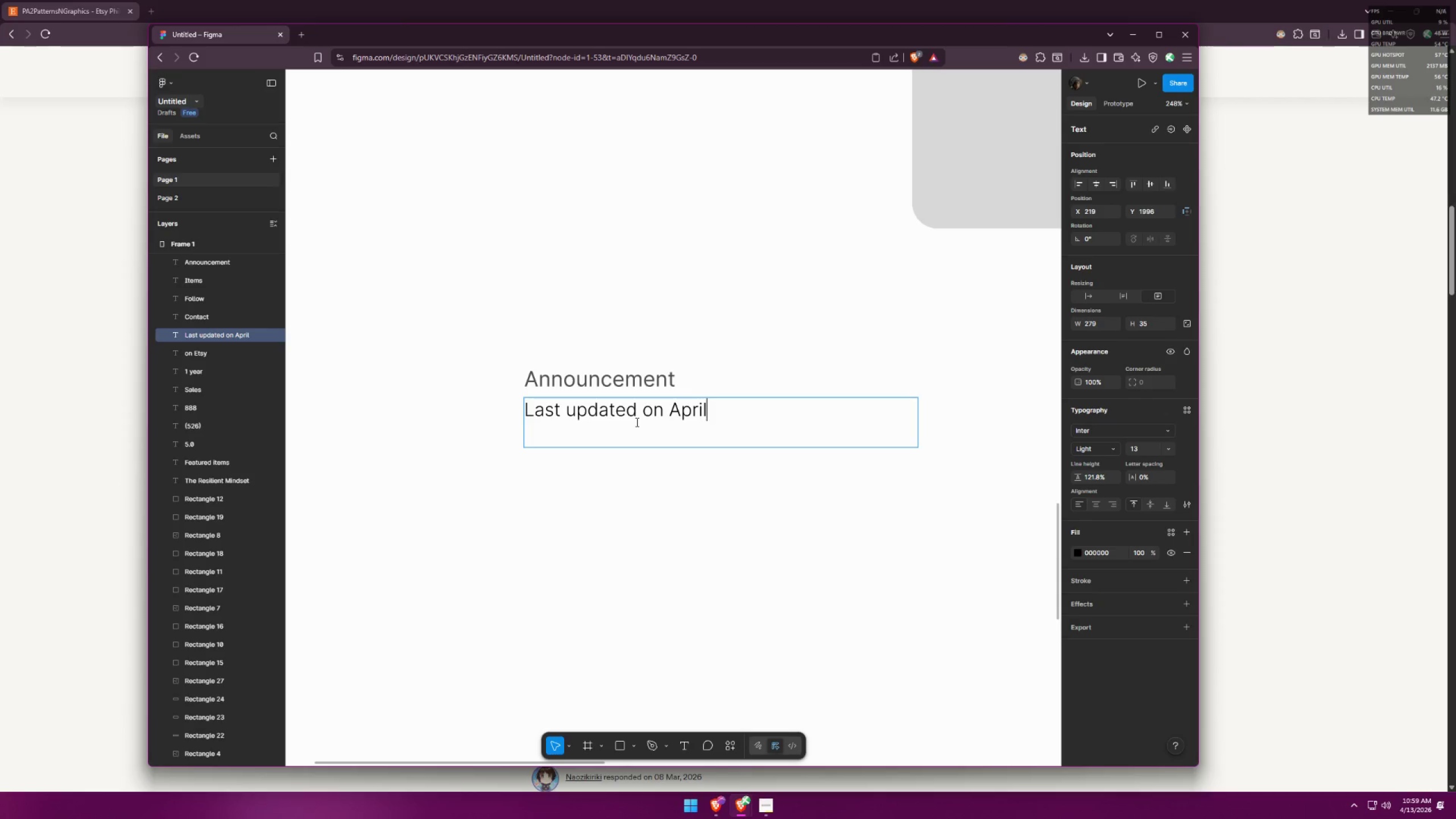 
key(Alt+Shift+AltLeft)
 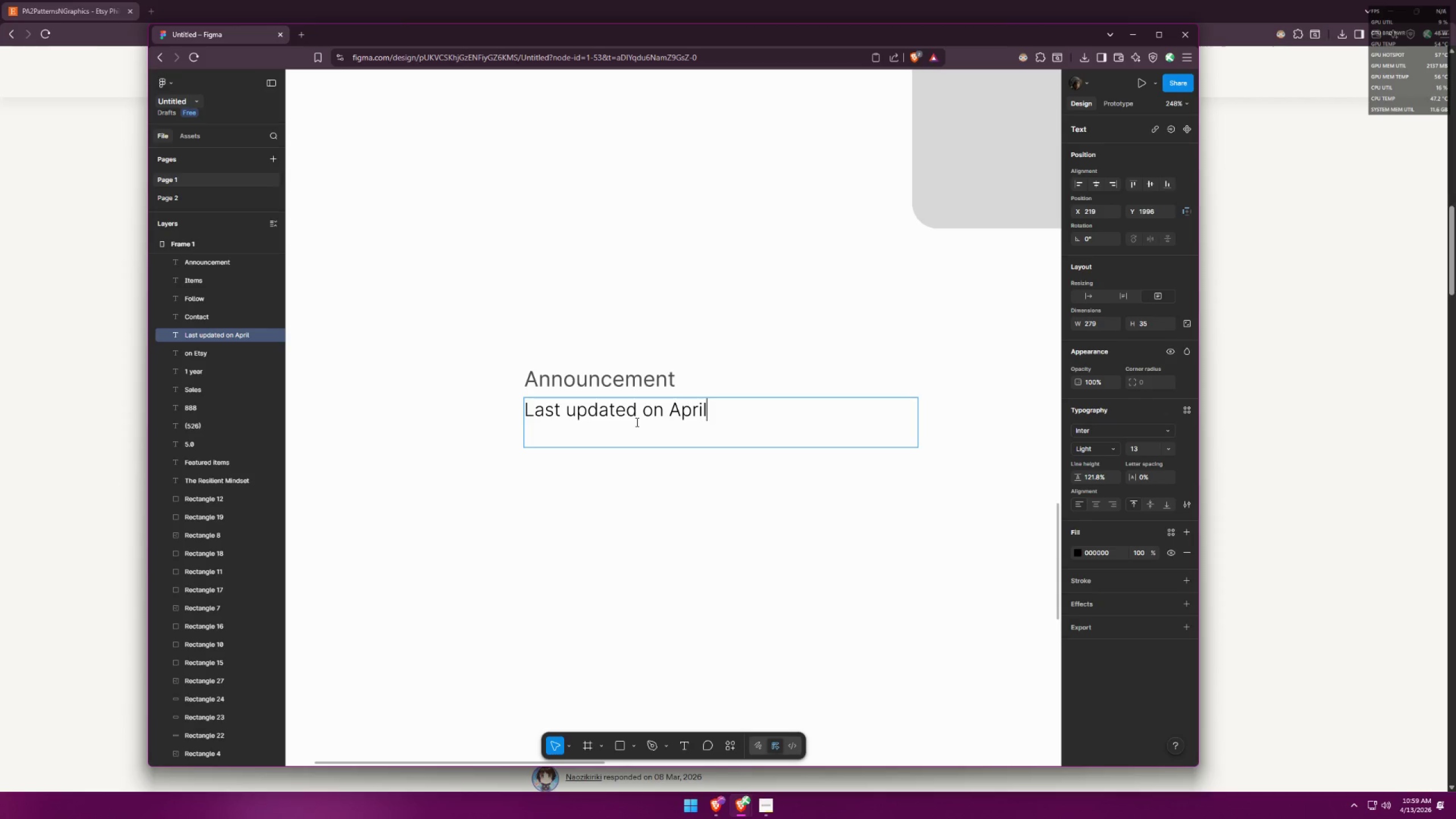 
key(Alt+Shift+Tab)
 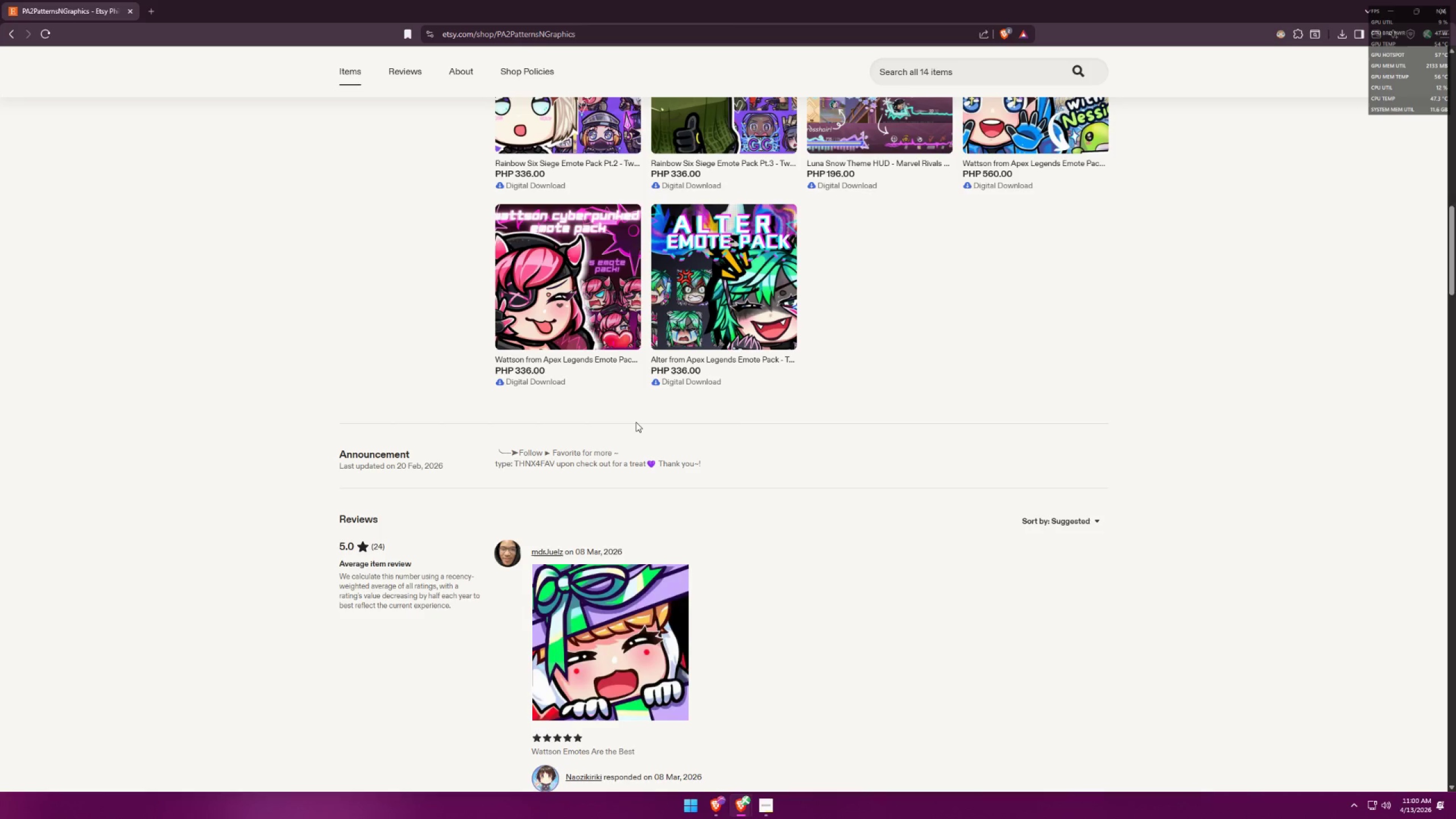 
key(Alt+AltLeft)
 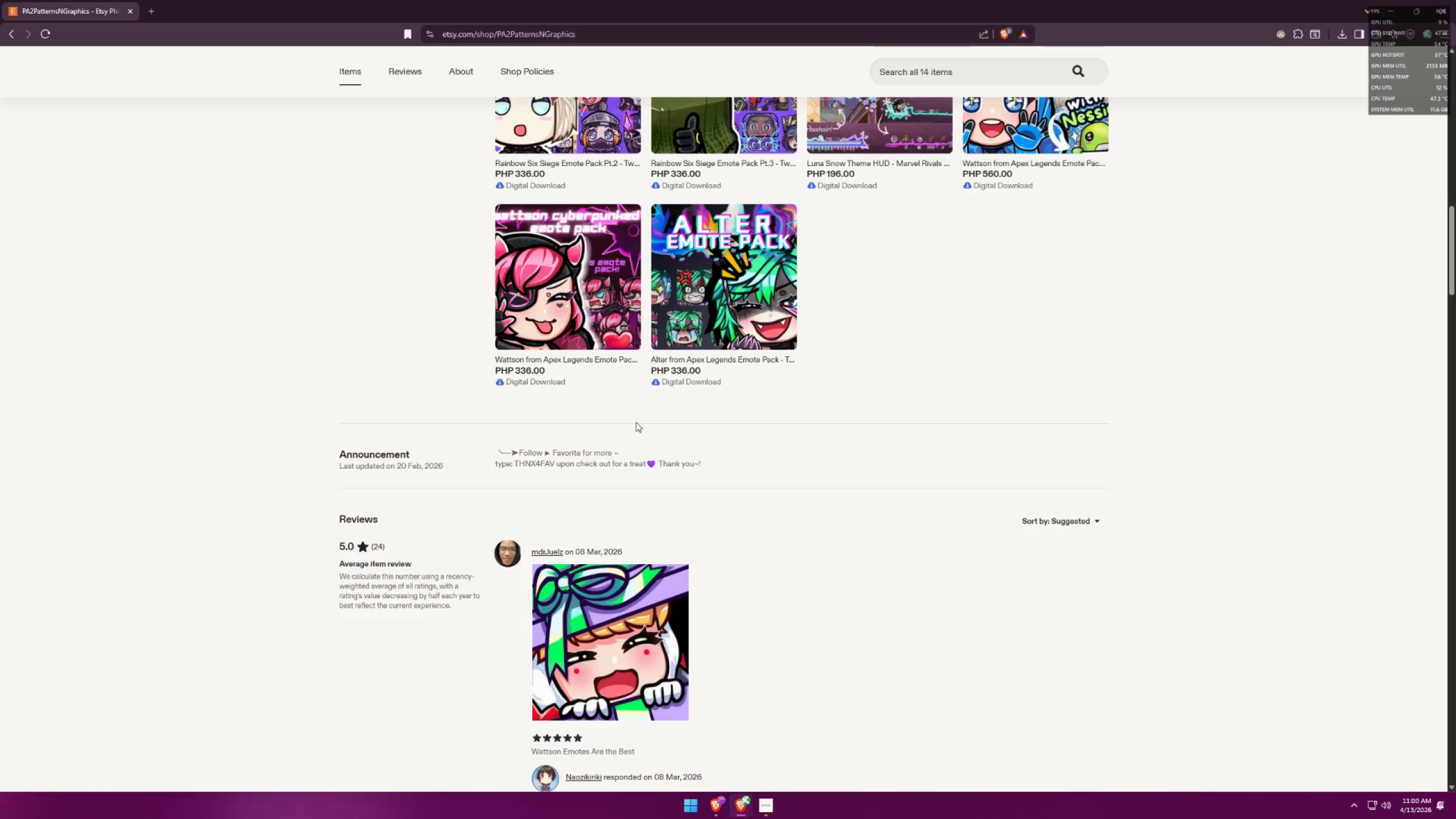 
key(Tab)
key(Backspace)
key(Backspace)
key(Backspace)
key(Backspace)
key(Backspace)
key(Backspace)
type( 13 April)
 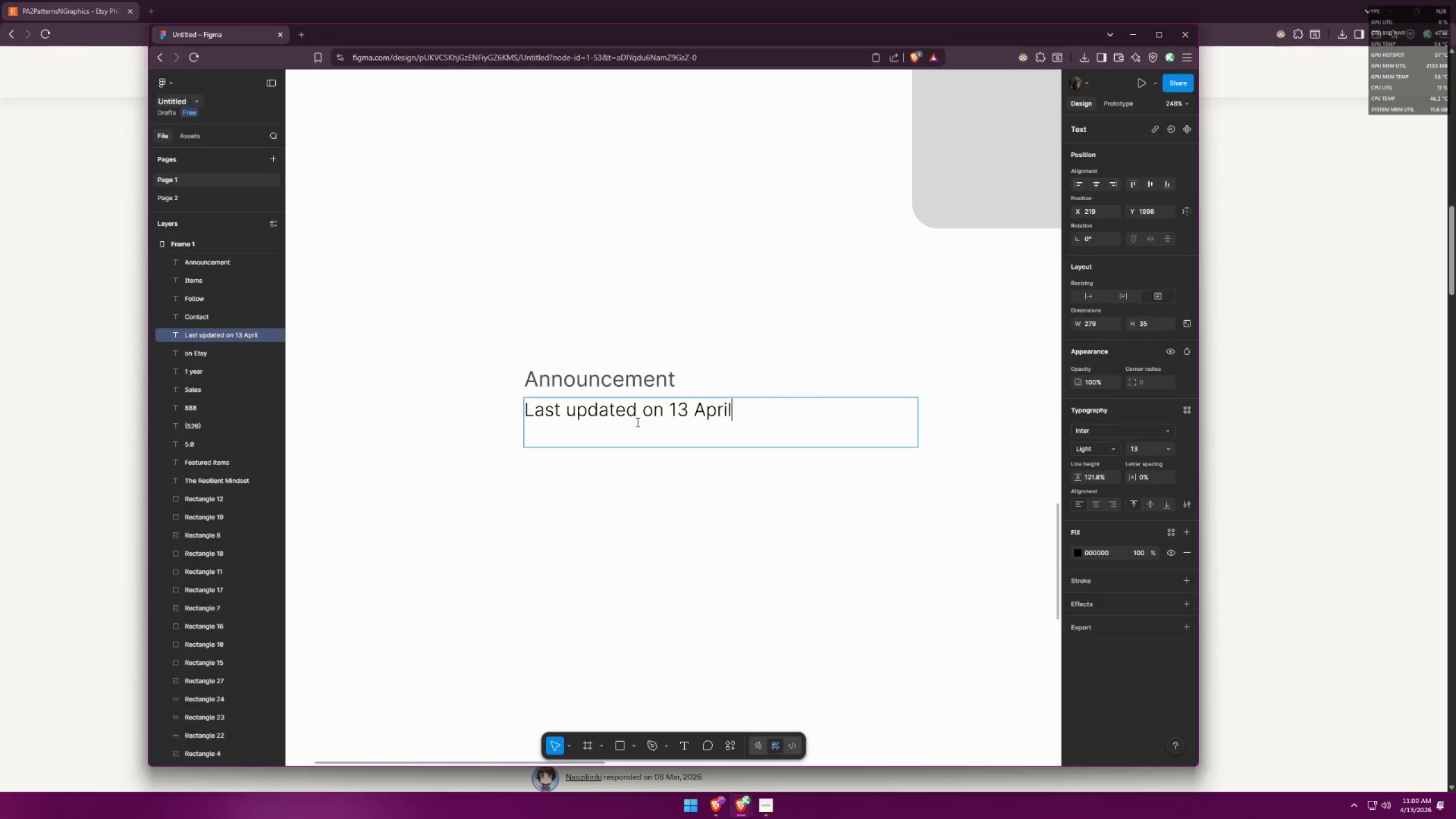 
key(Alt+AltLeft)
 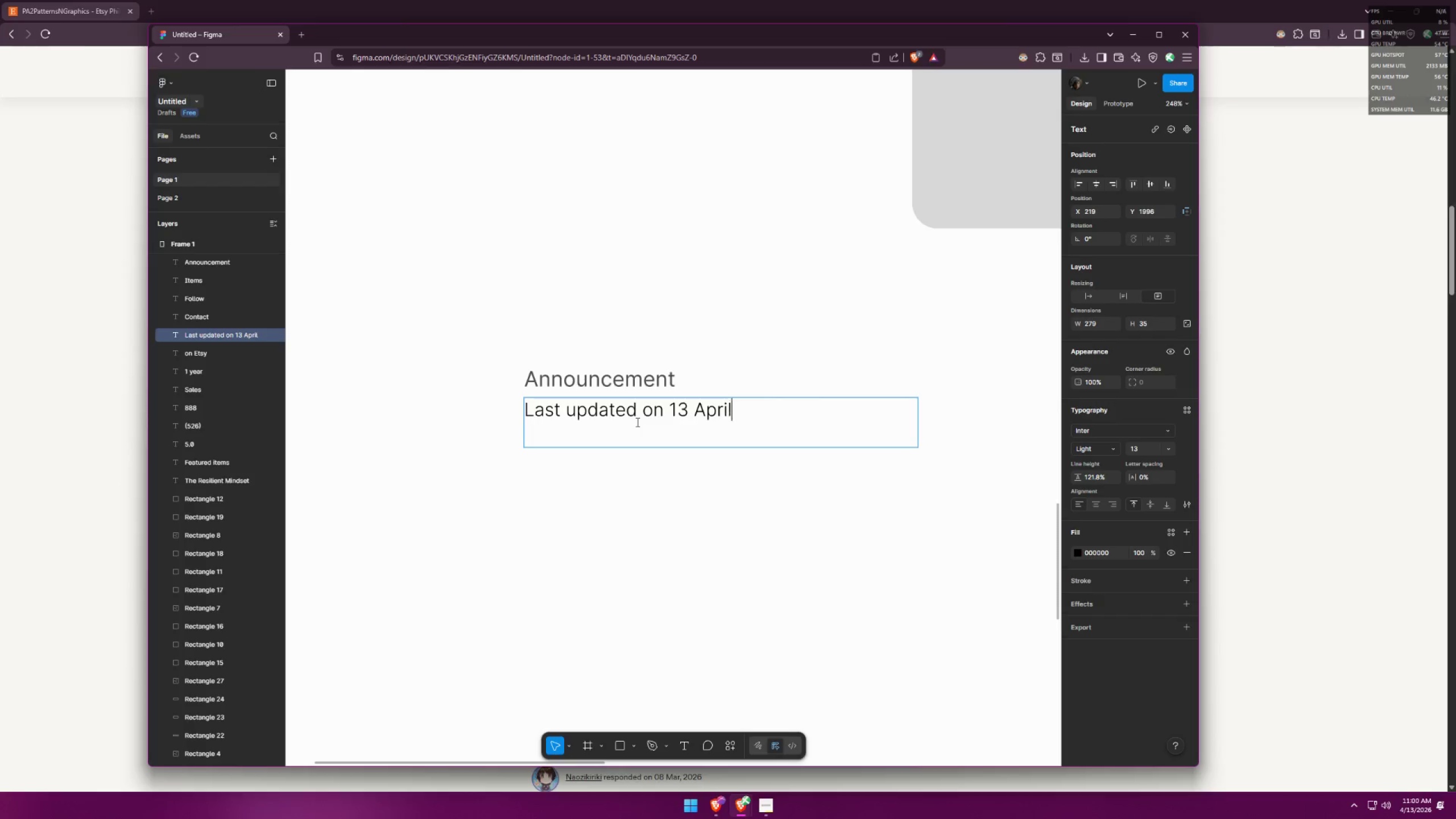 
key(Alt+Tab)
 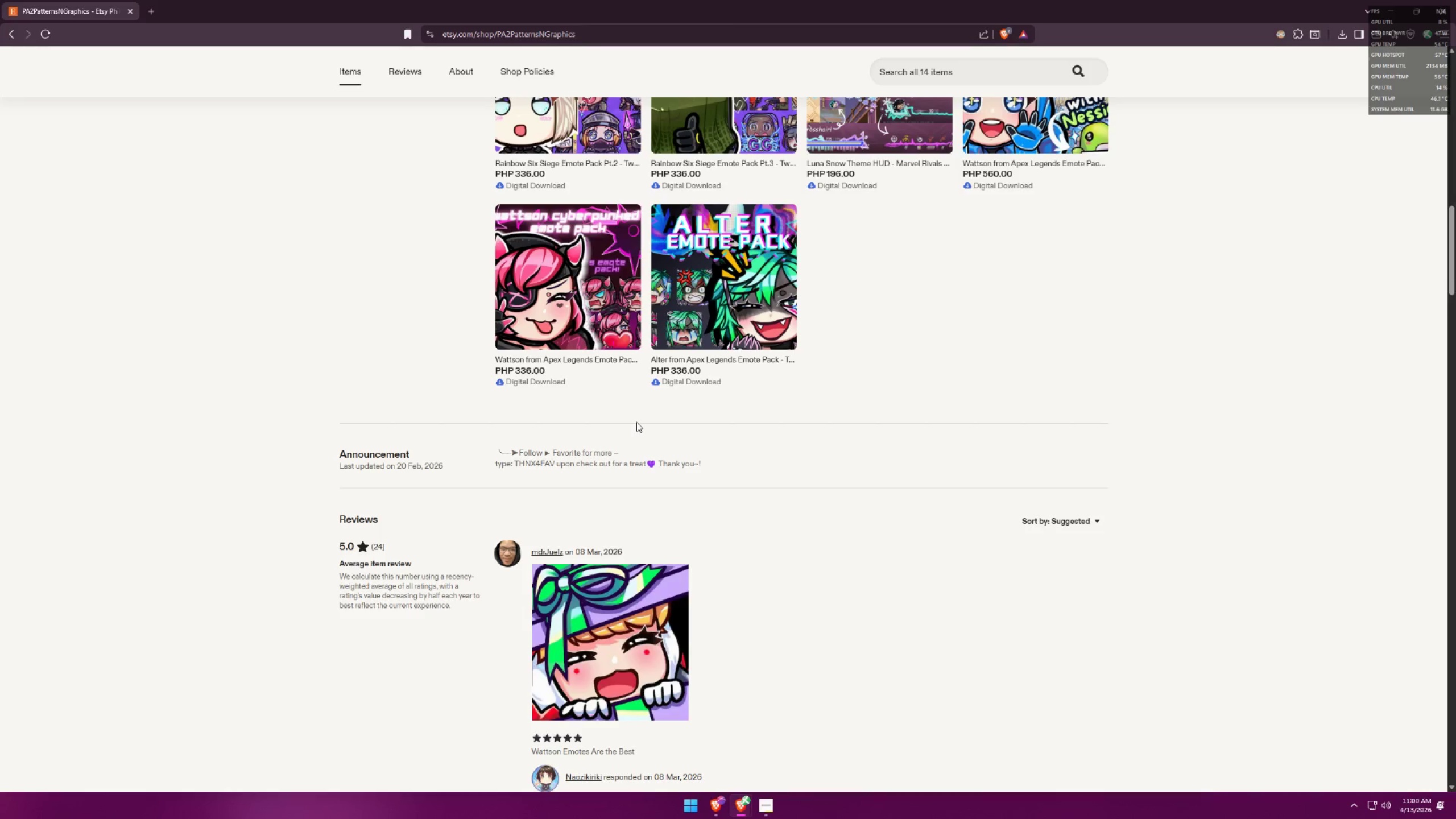 
key(Alt+AltLeft)
 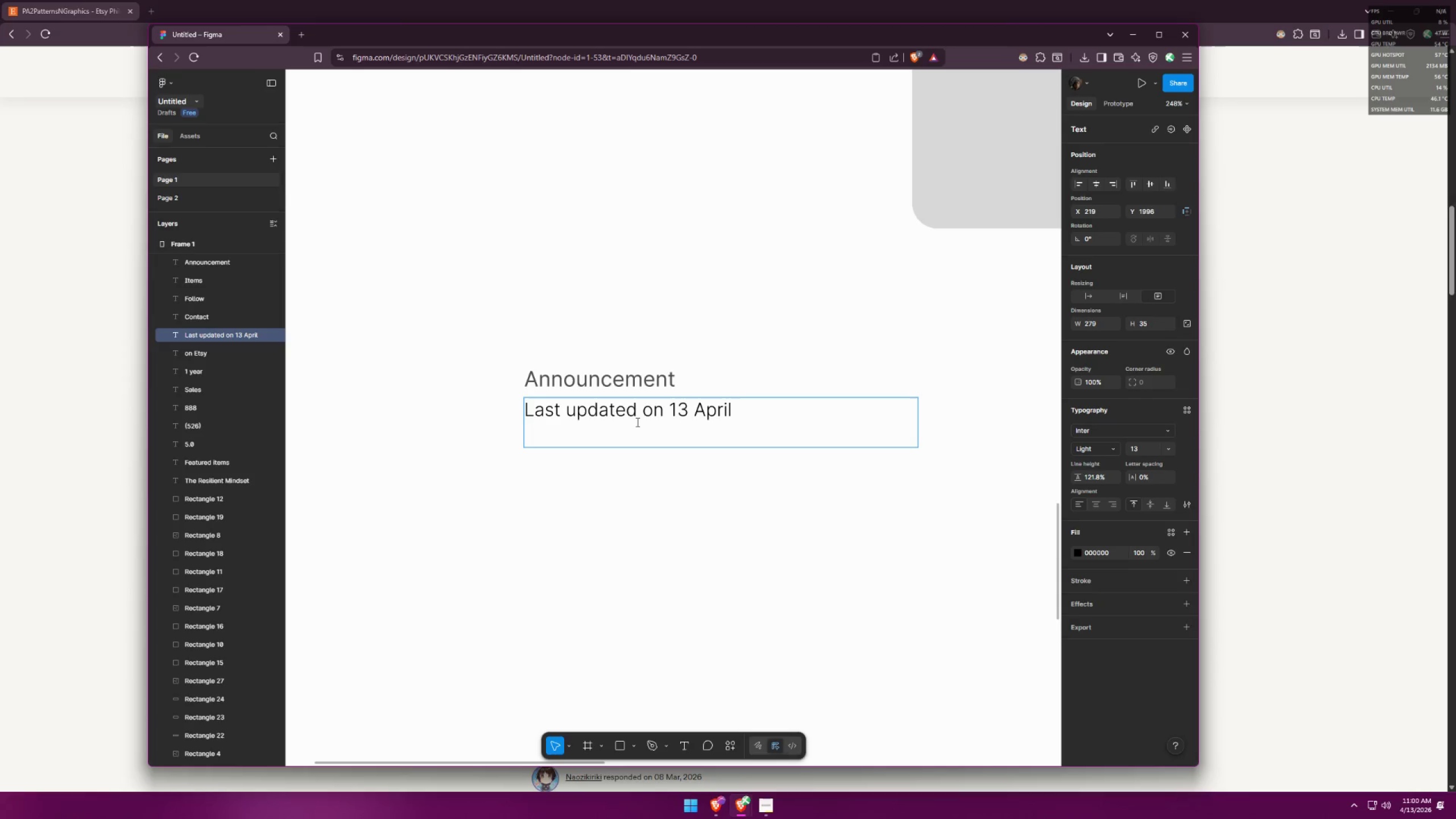 
key(Tab)
key(Backspace)
key(Backspace)
key(Backspace)
type(ril,)
 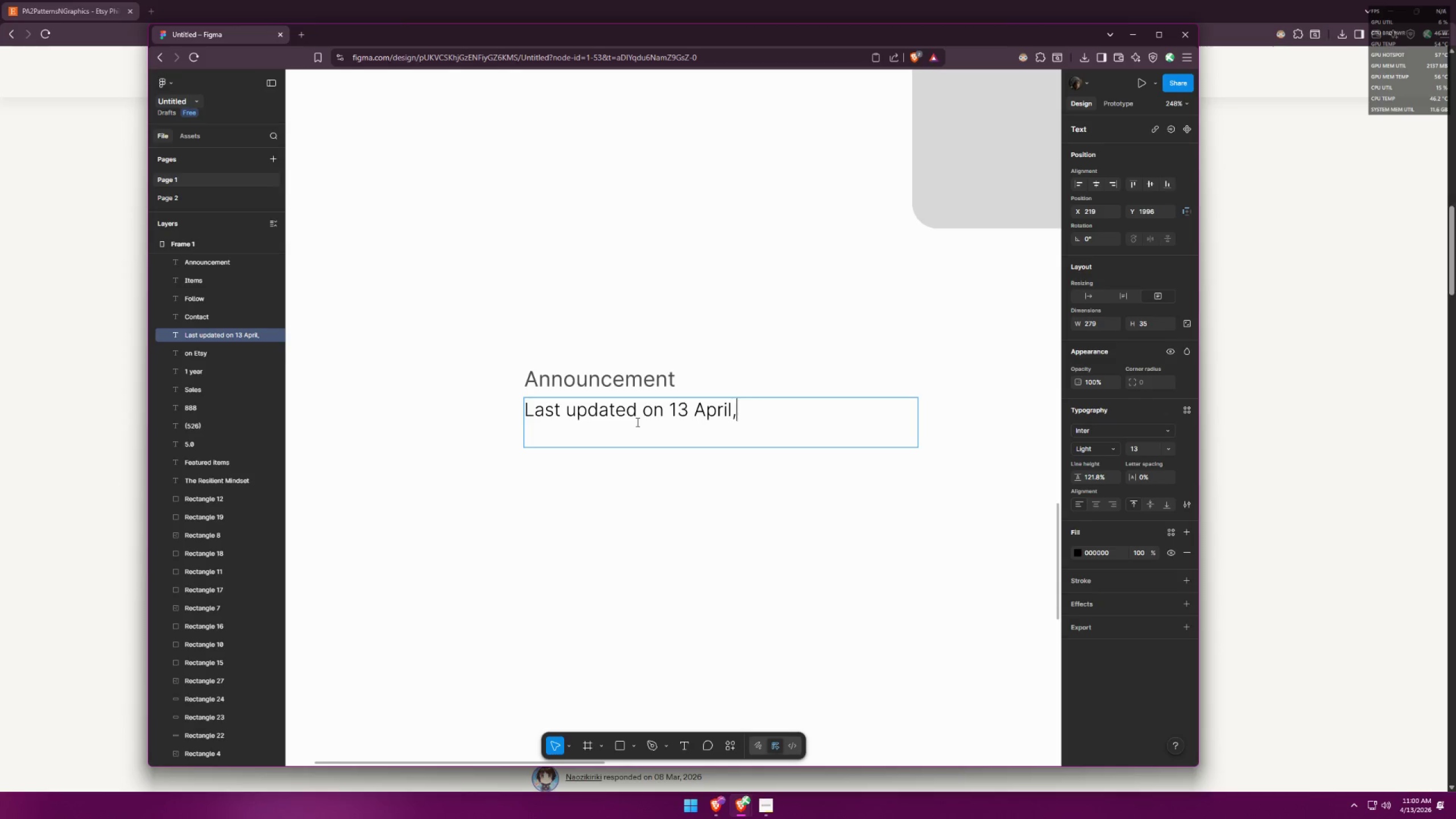 
key(Alt+AltLeft)
 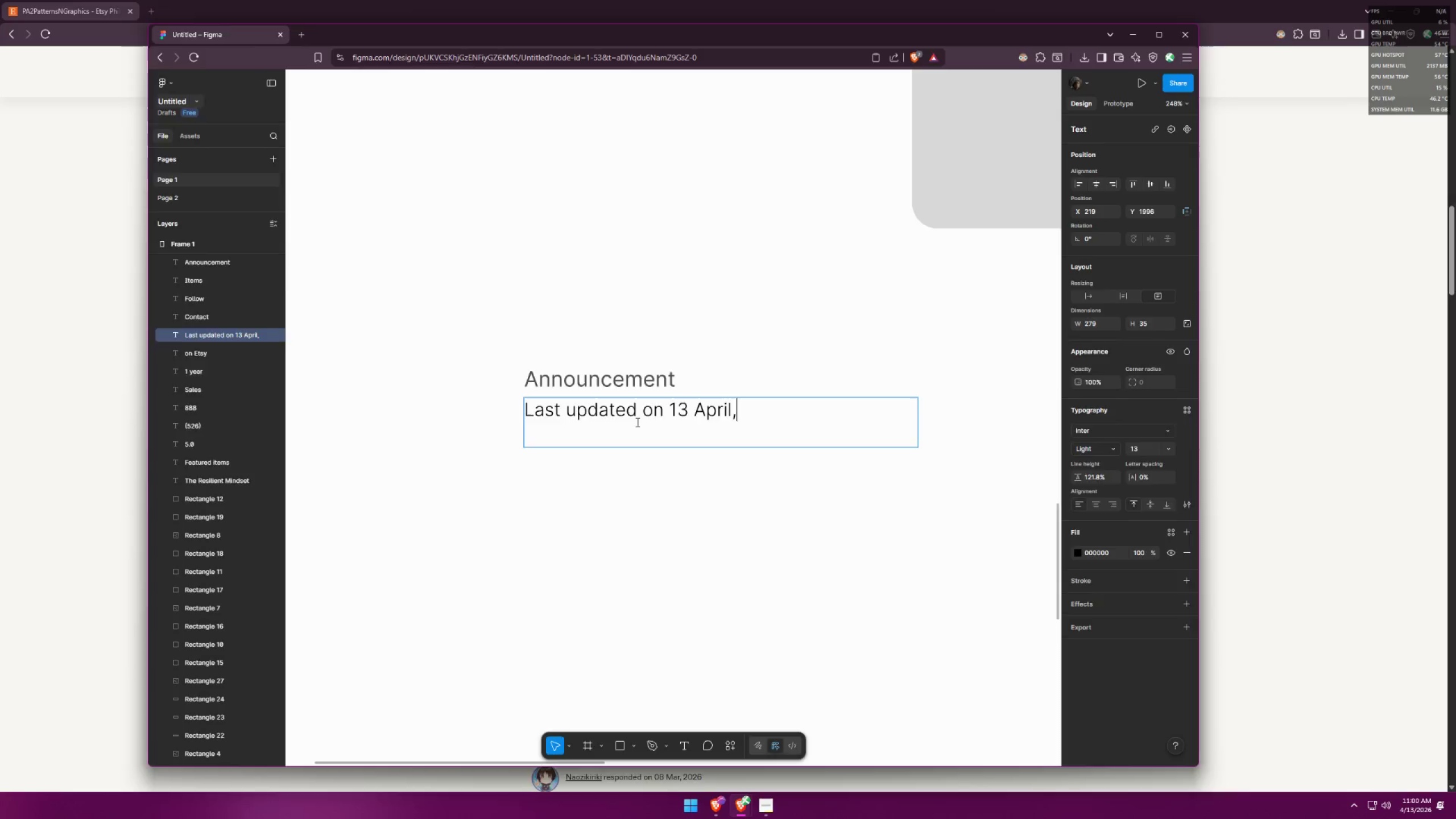 
key(Alt+Tab)
 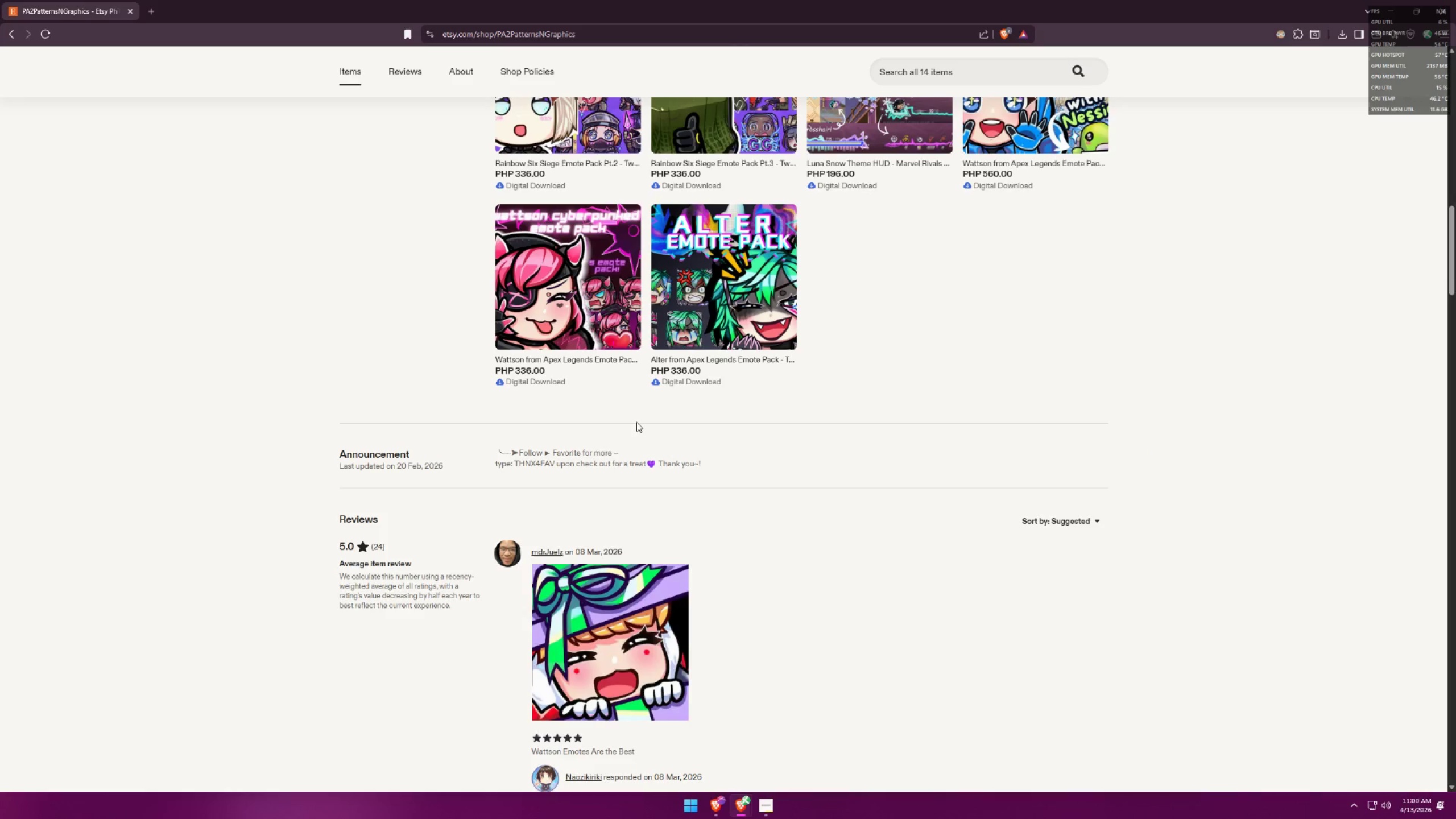 
key(Alt+AltLeft)
 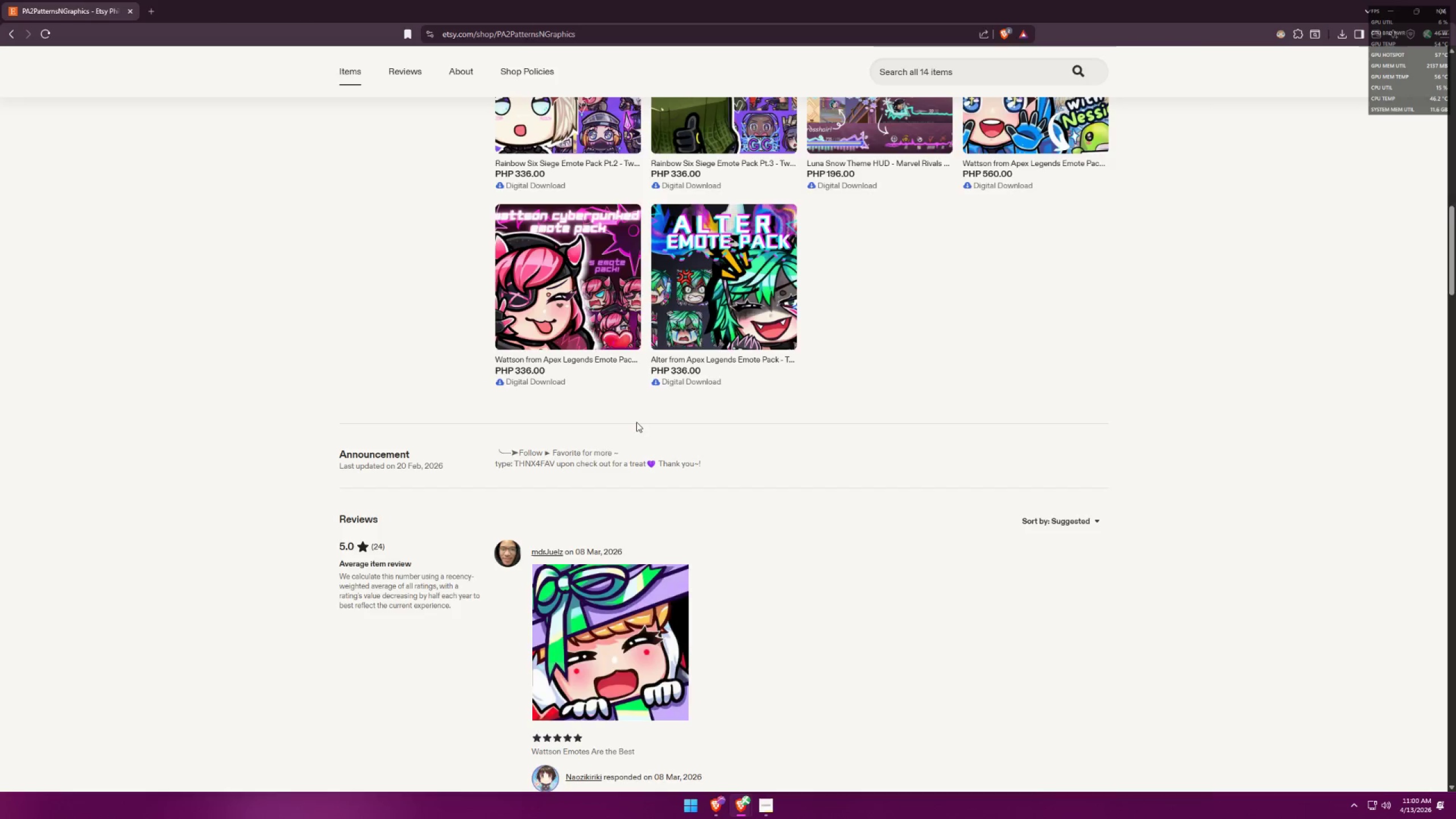 
key(Tab)
type( 2026)
 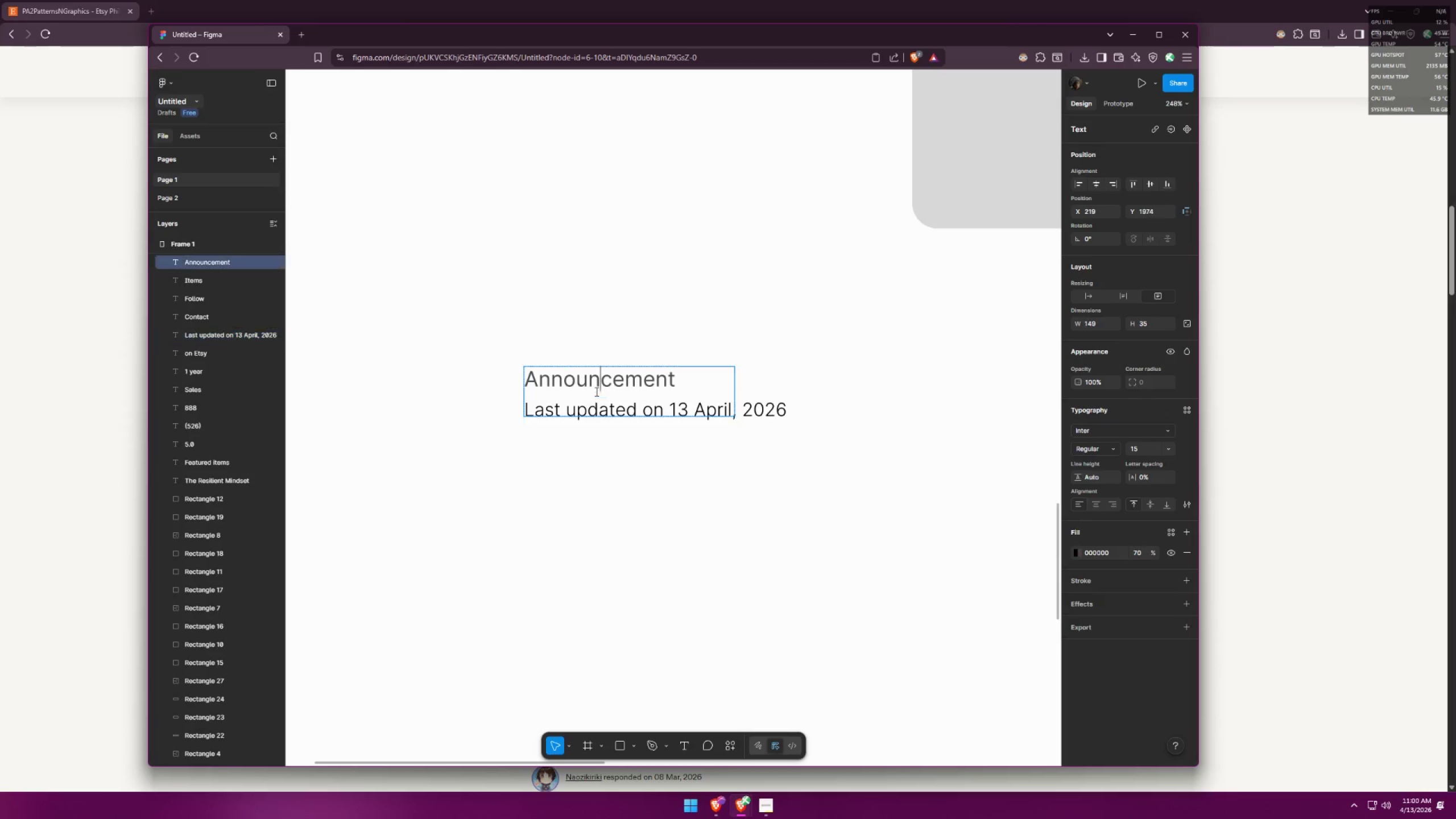 
hold_key(key=ShiftLeft, duration=0.5)
left_click([655, 429])
 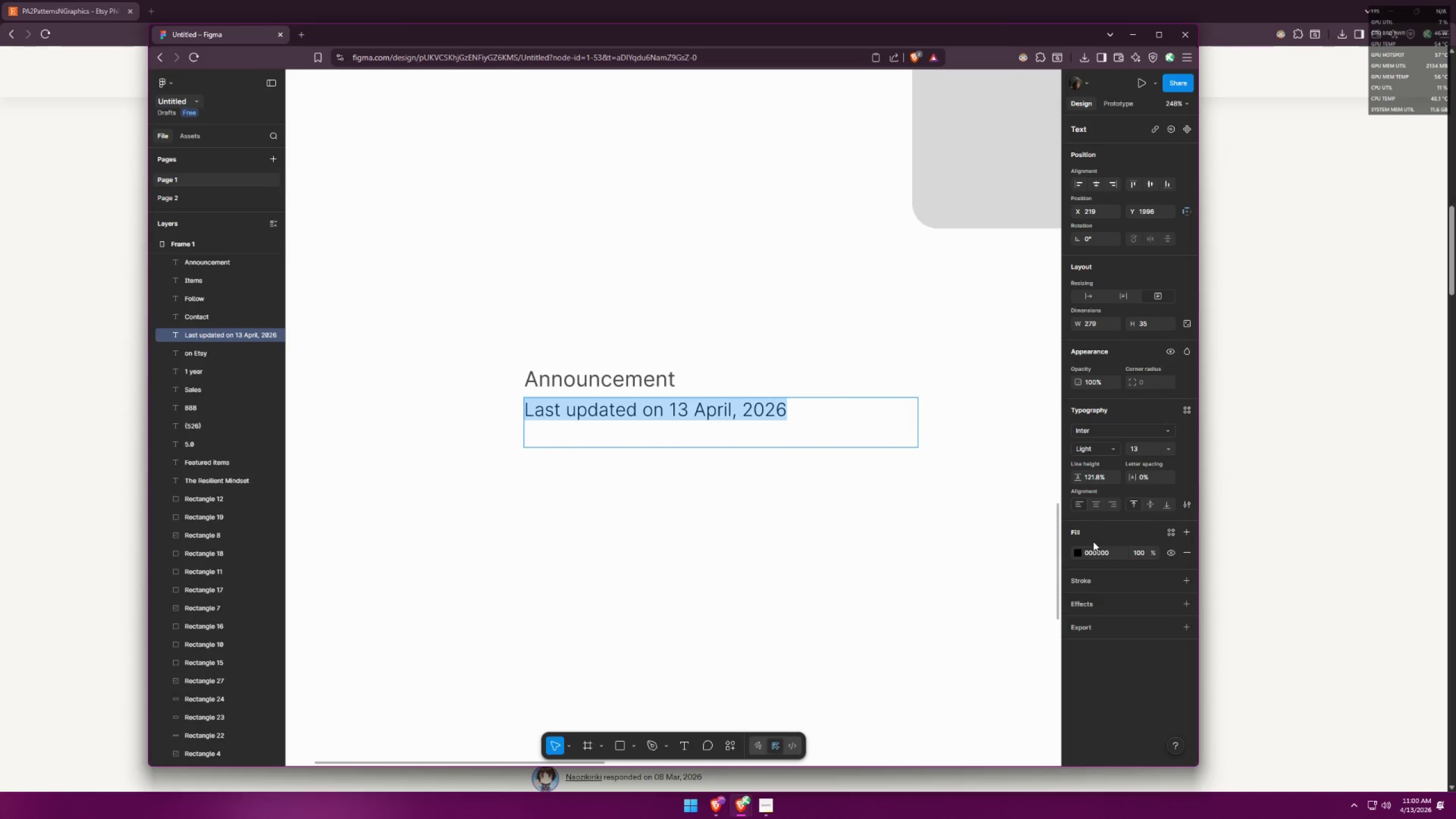 
left_click([1079, 552])
 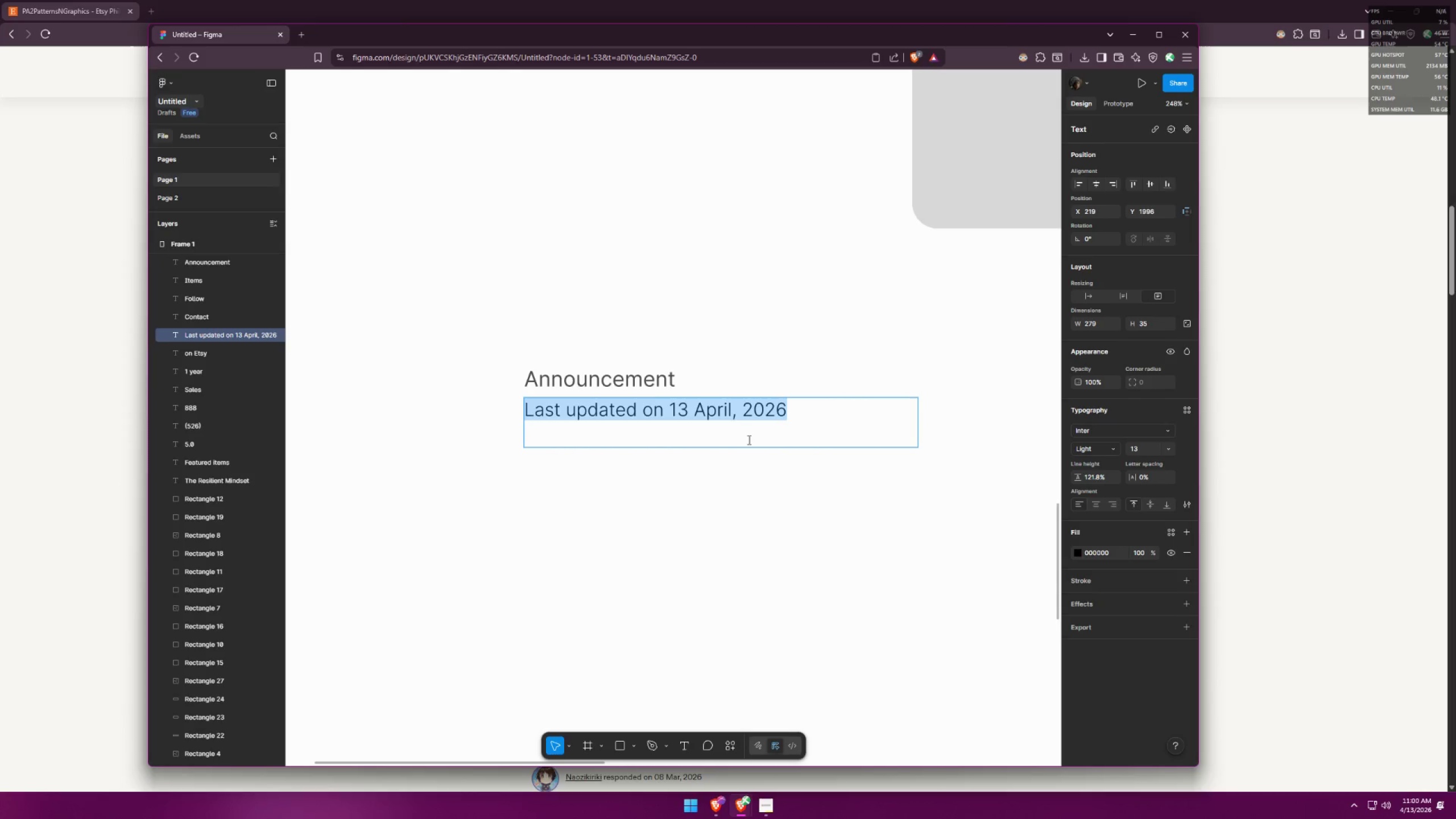 
left_click([646, 399])
 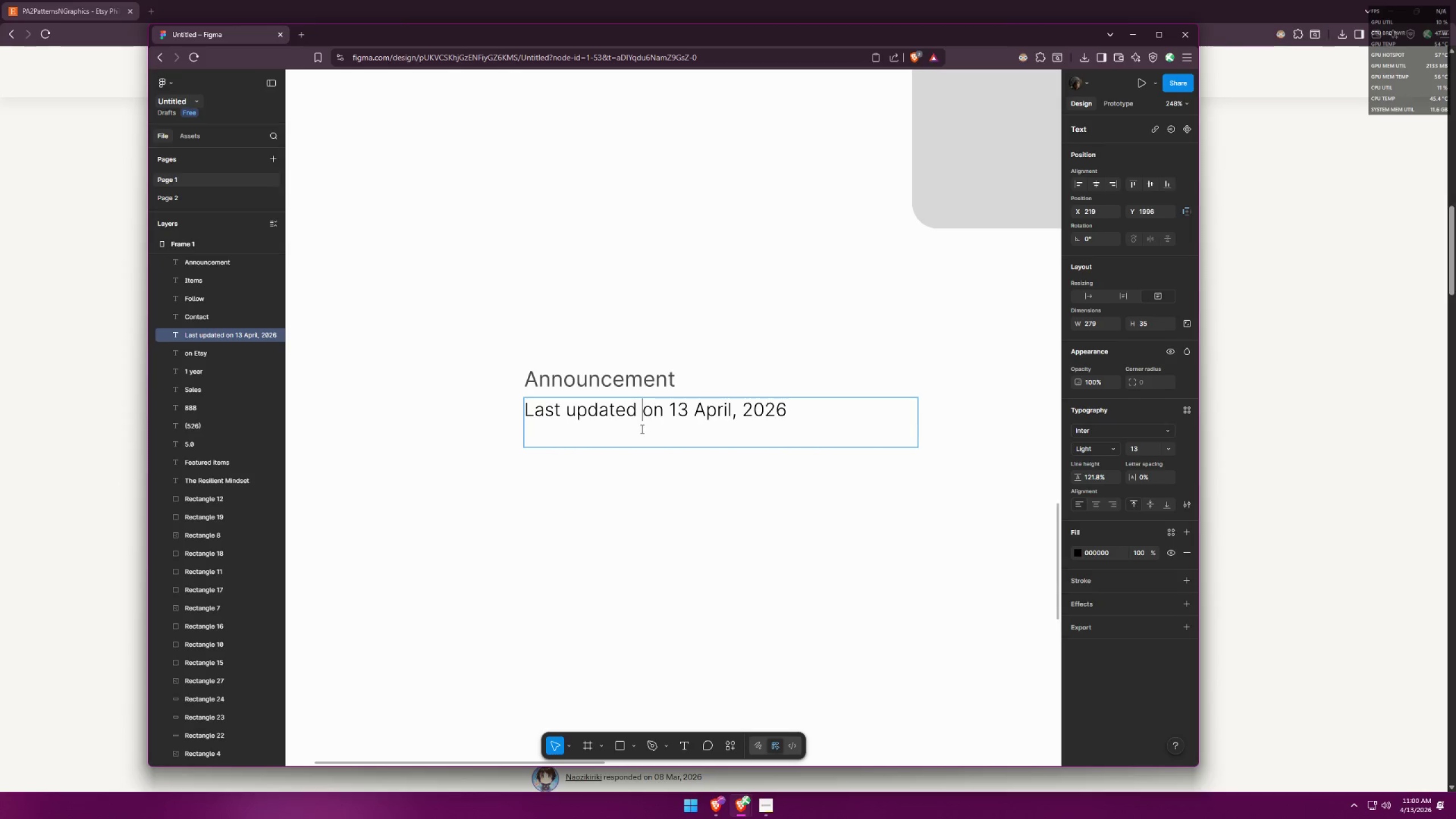 
key(Alt+AltLeft)
 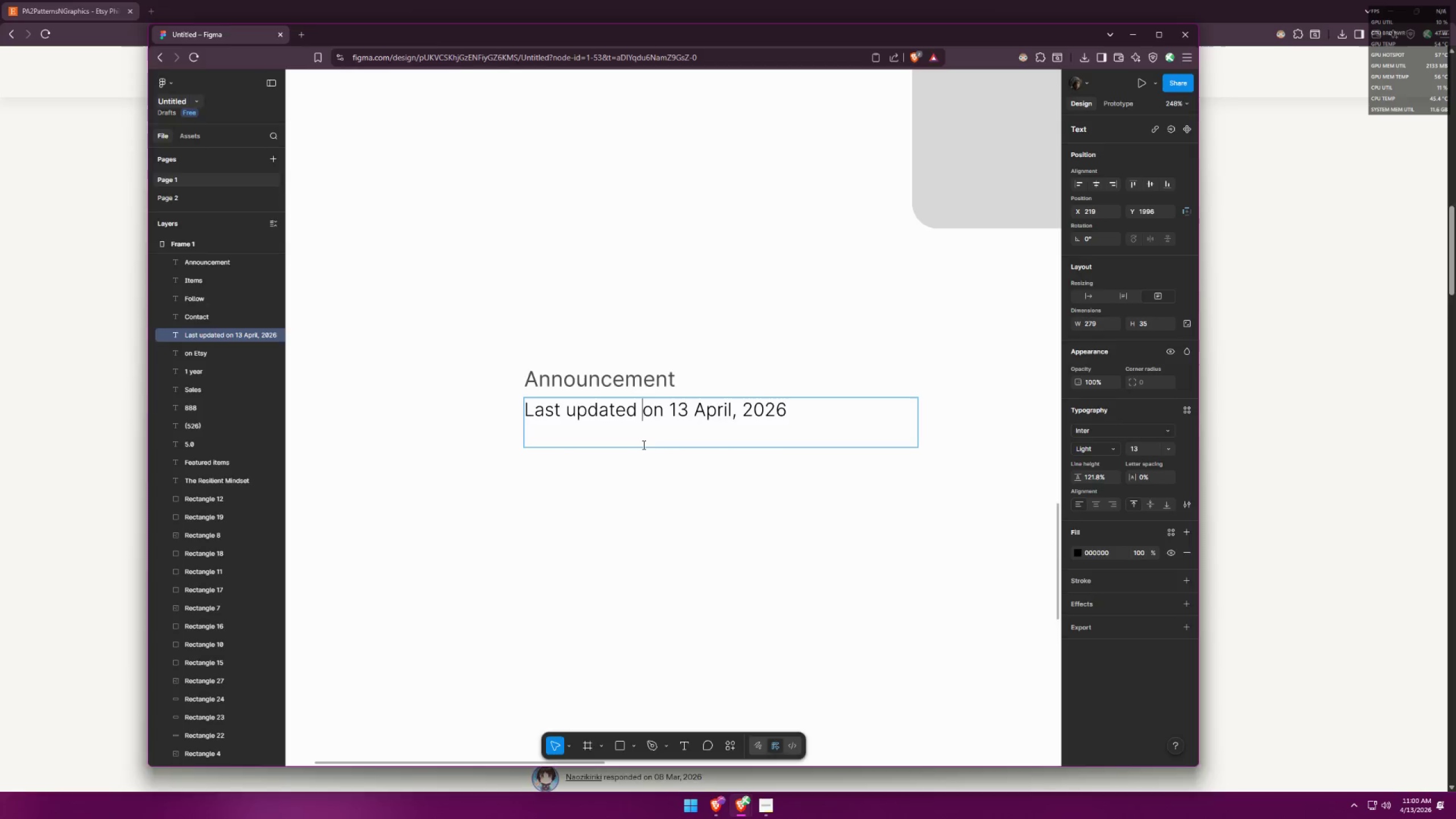 
key(Alt+Tab)
 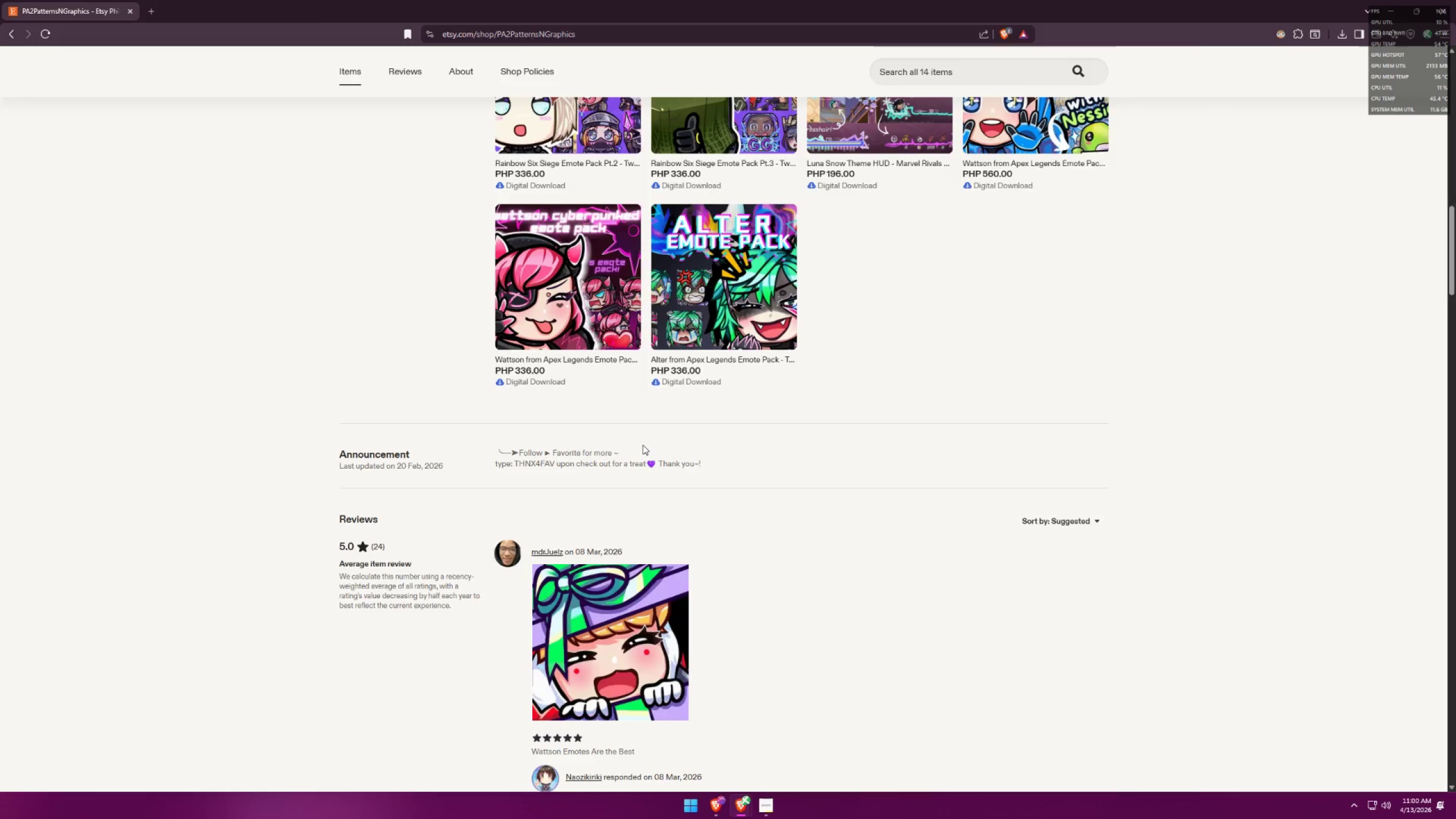 
key(Alt+AltLeft)
 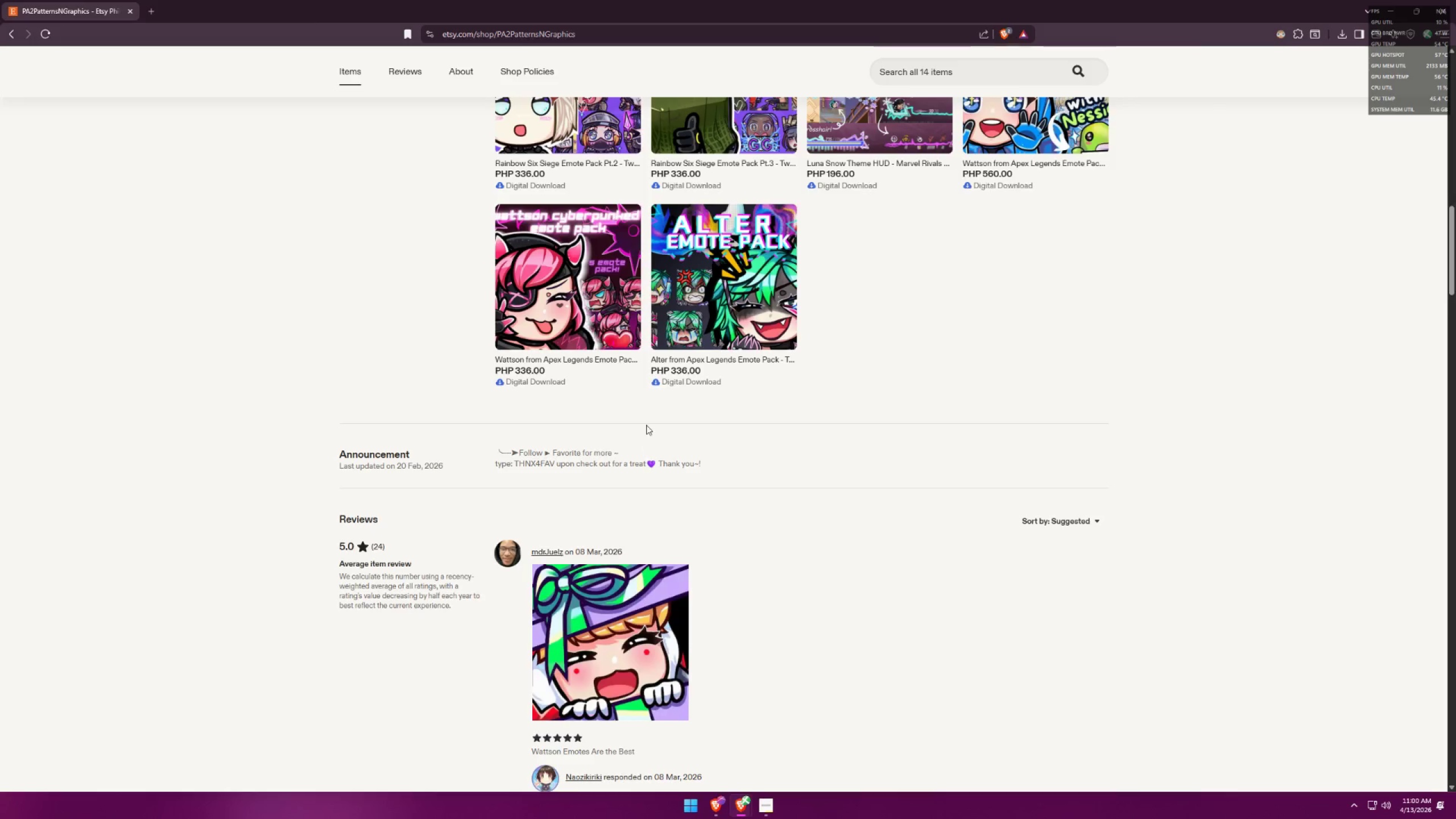 
key(Alt+Tab)
 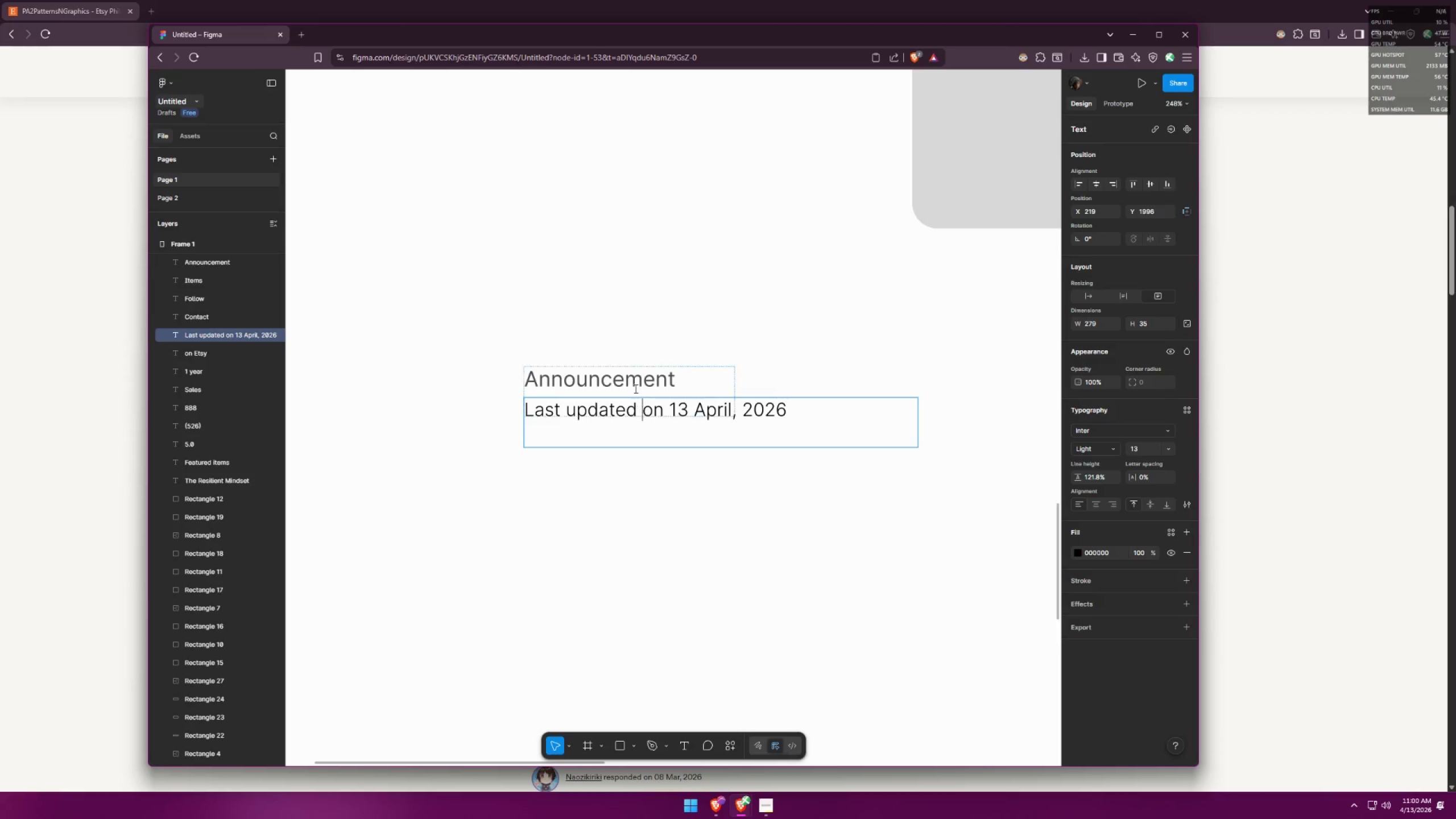 
left_click([635, 383])
 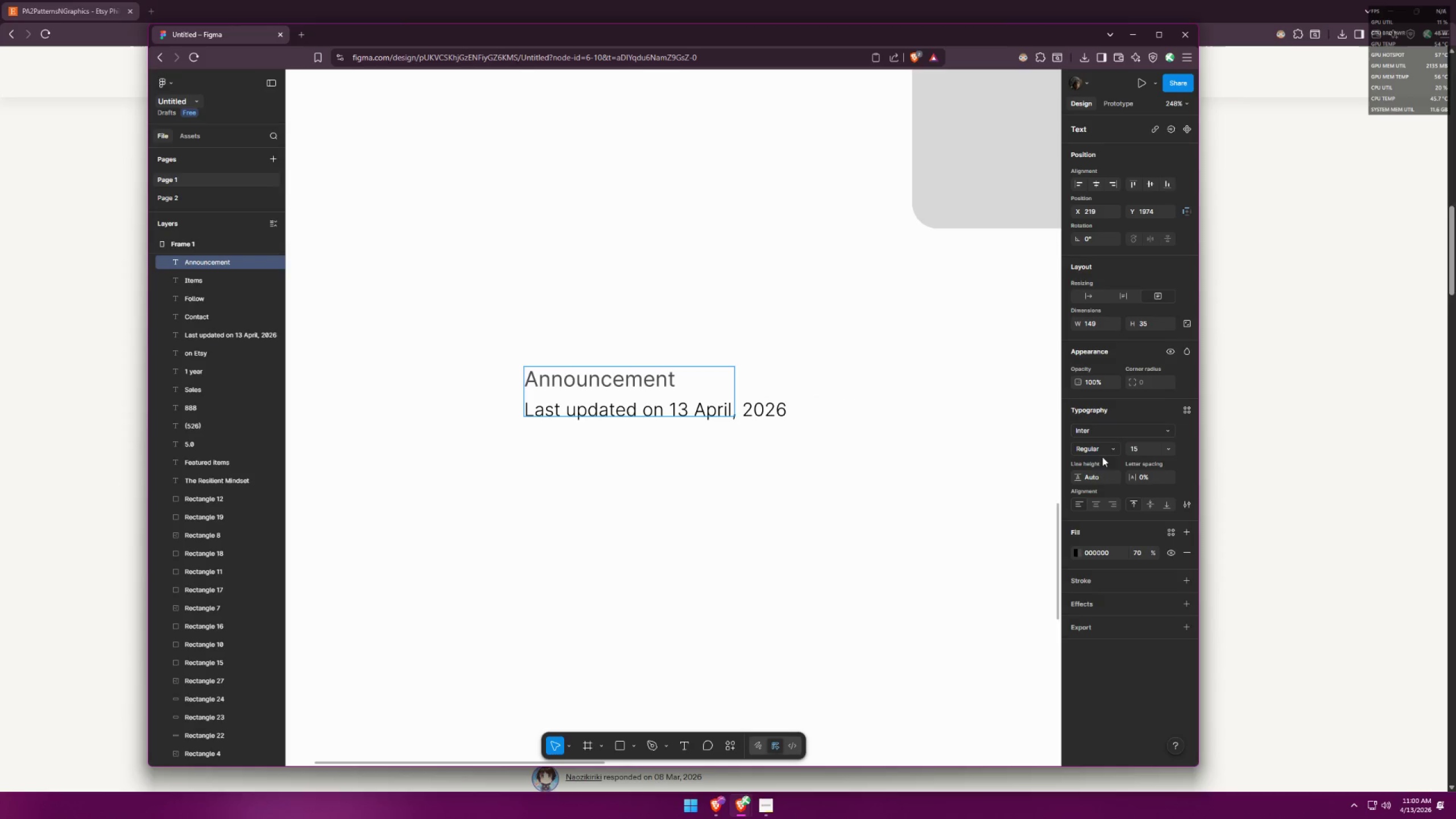 
left_click([1113, 450])
 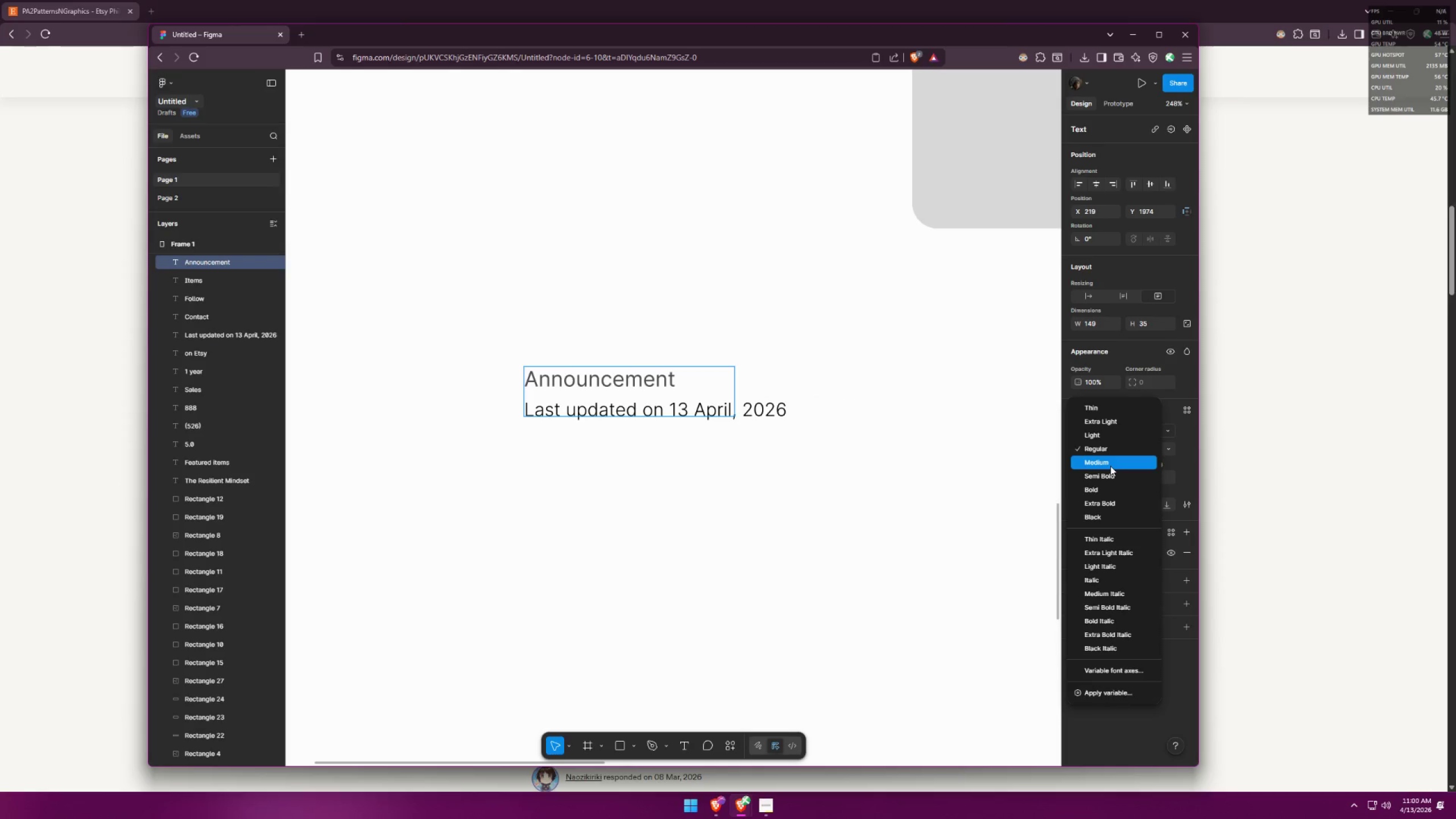 
left_click([1110, 466])
 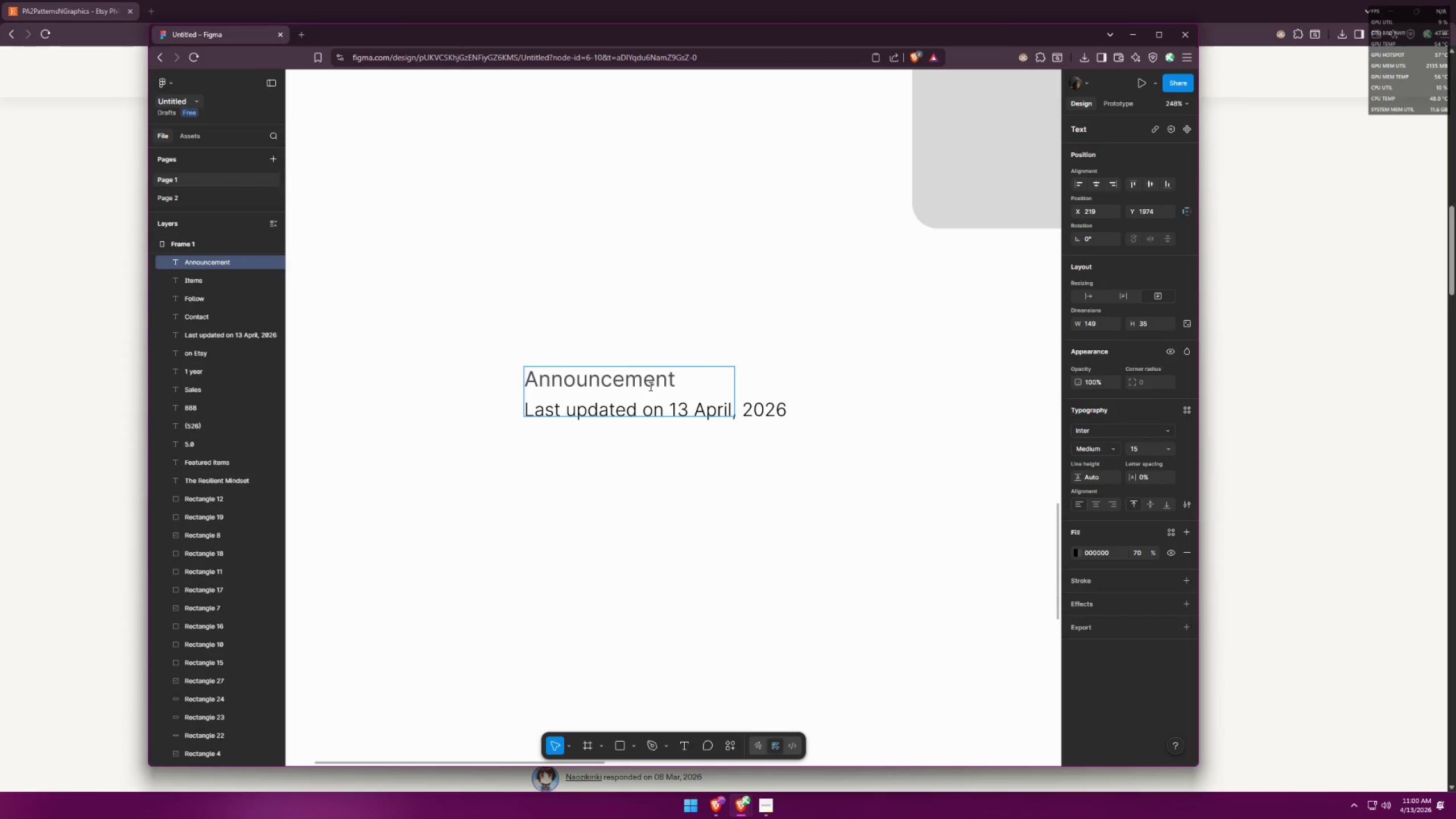 
double_click([657, 374])
 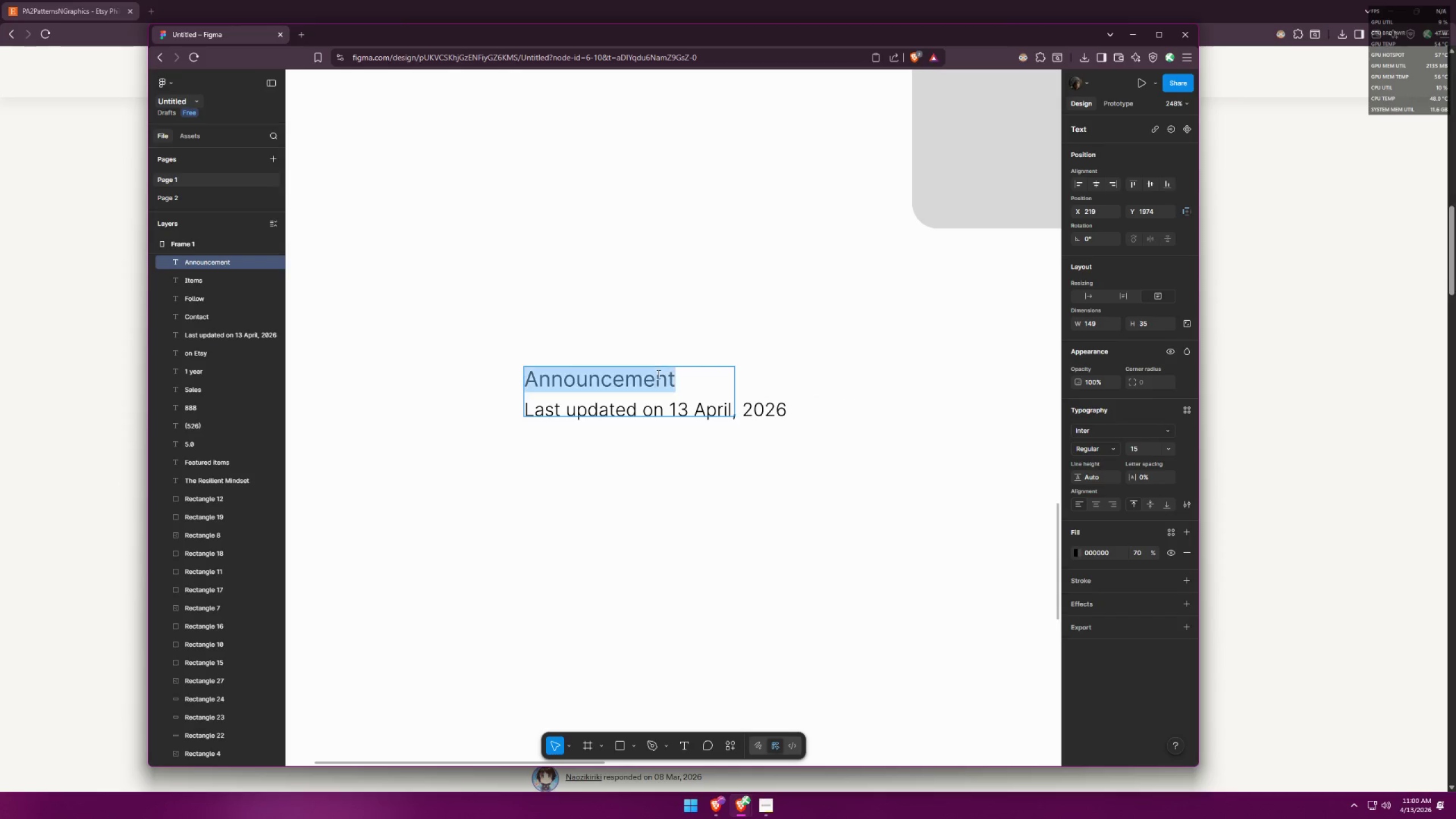 
triple_click([657, 374])
 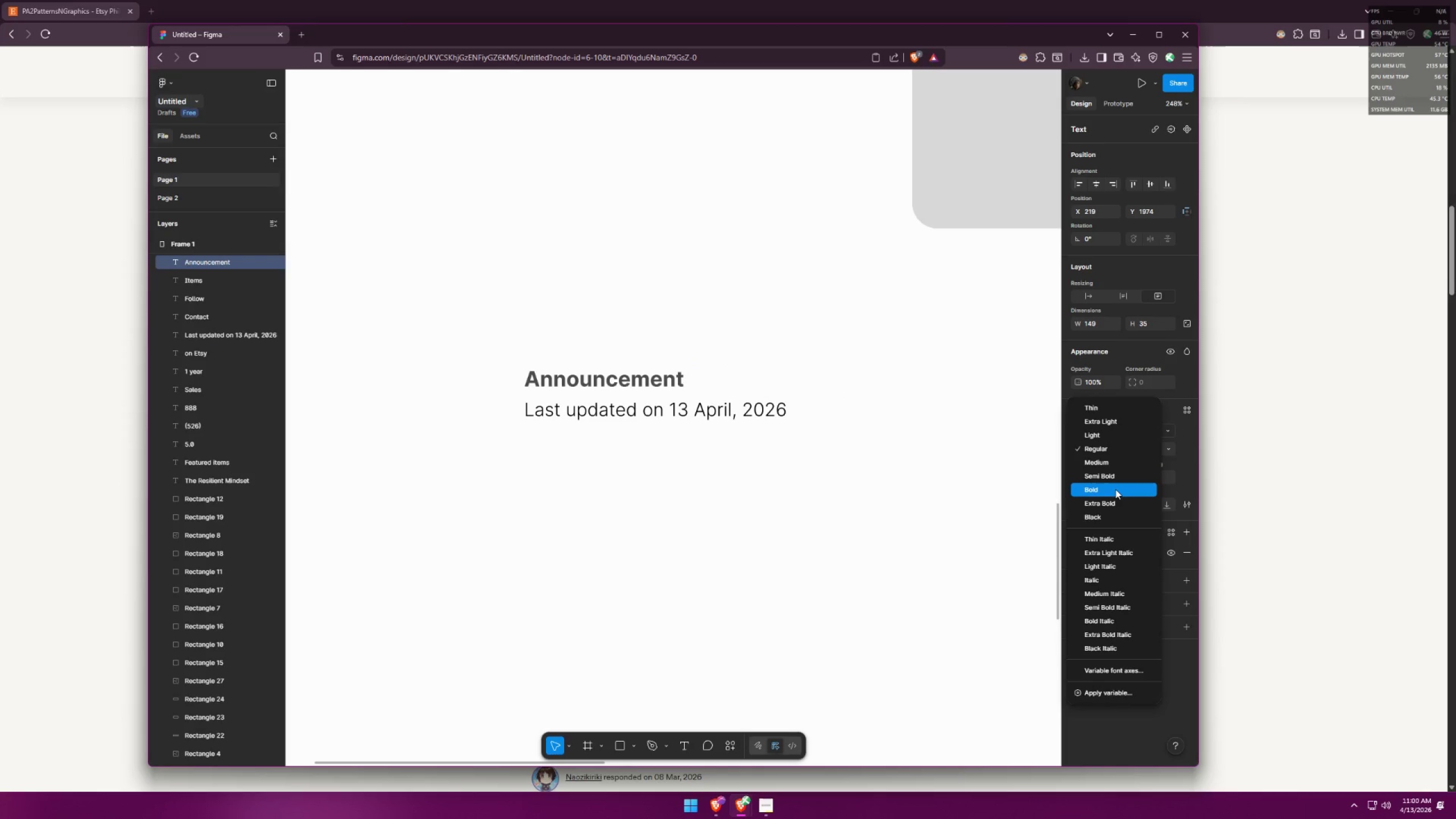 
key(Alt+AltLeft)
 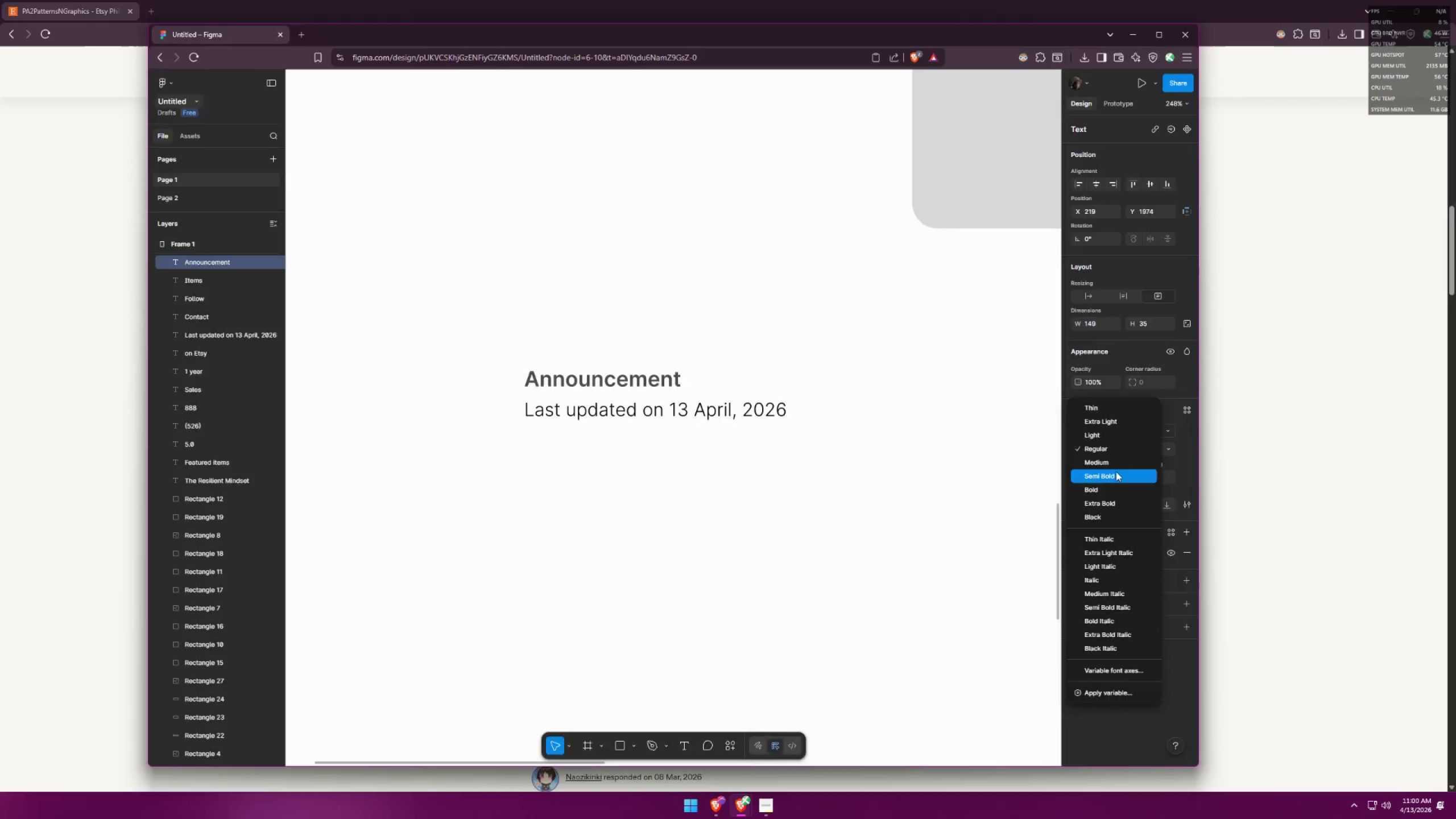 
key(Alt+Tab)
 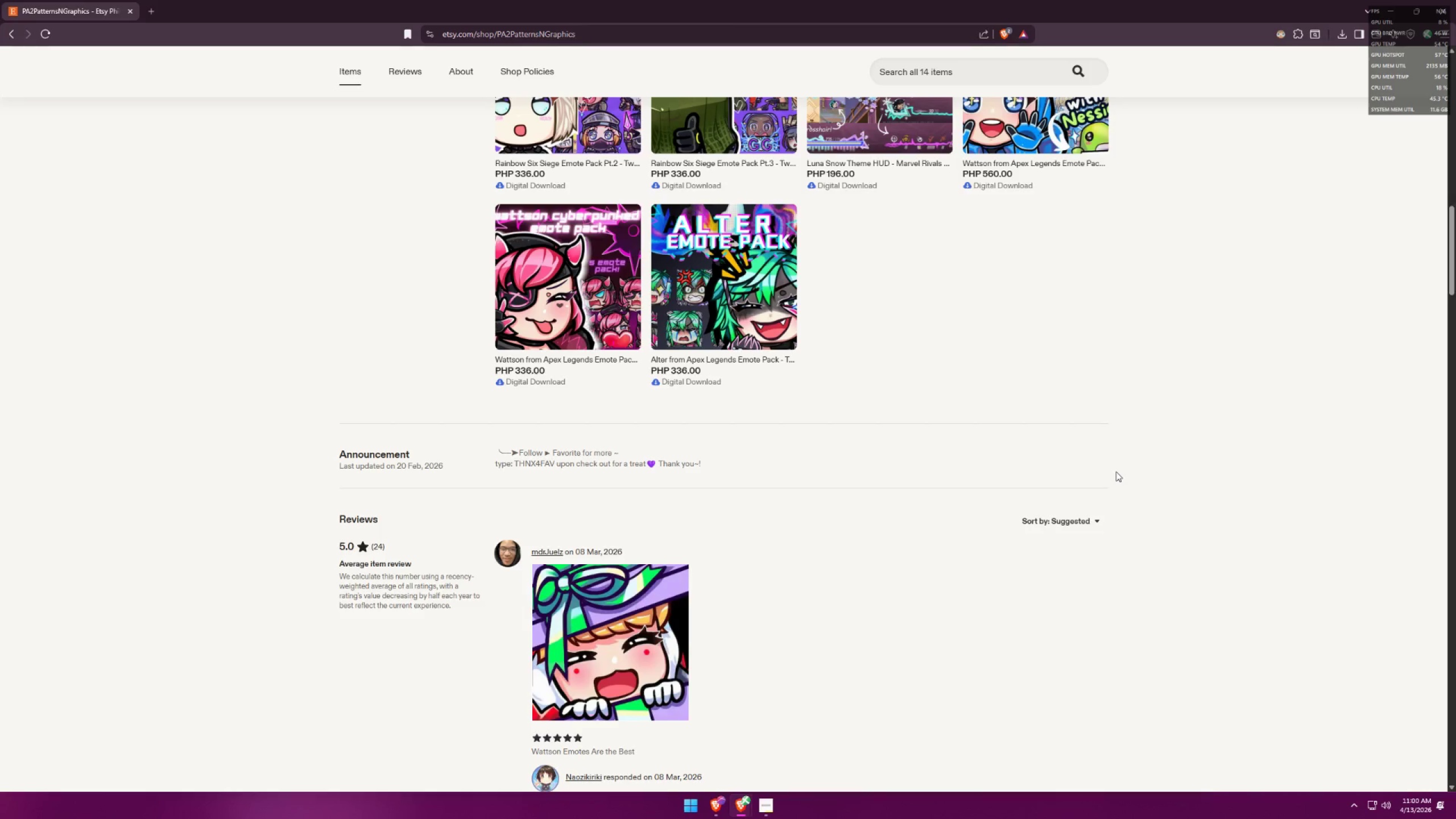 
key(Alt+AltLeft)
 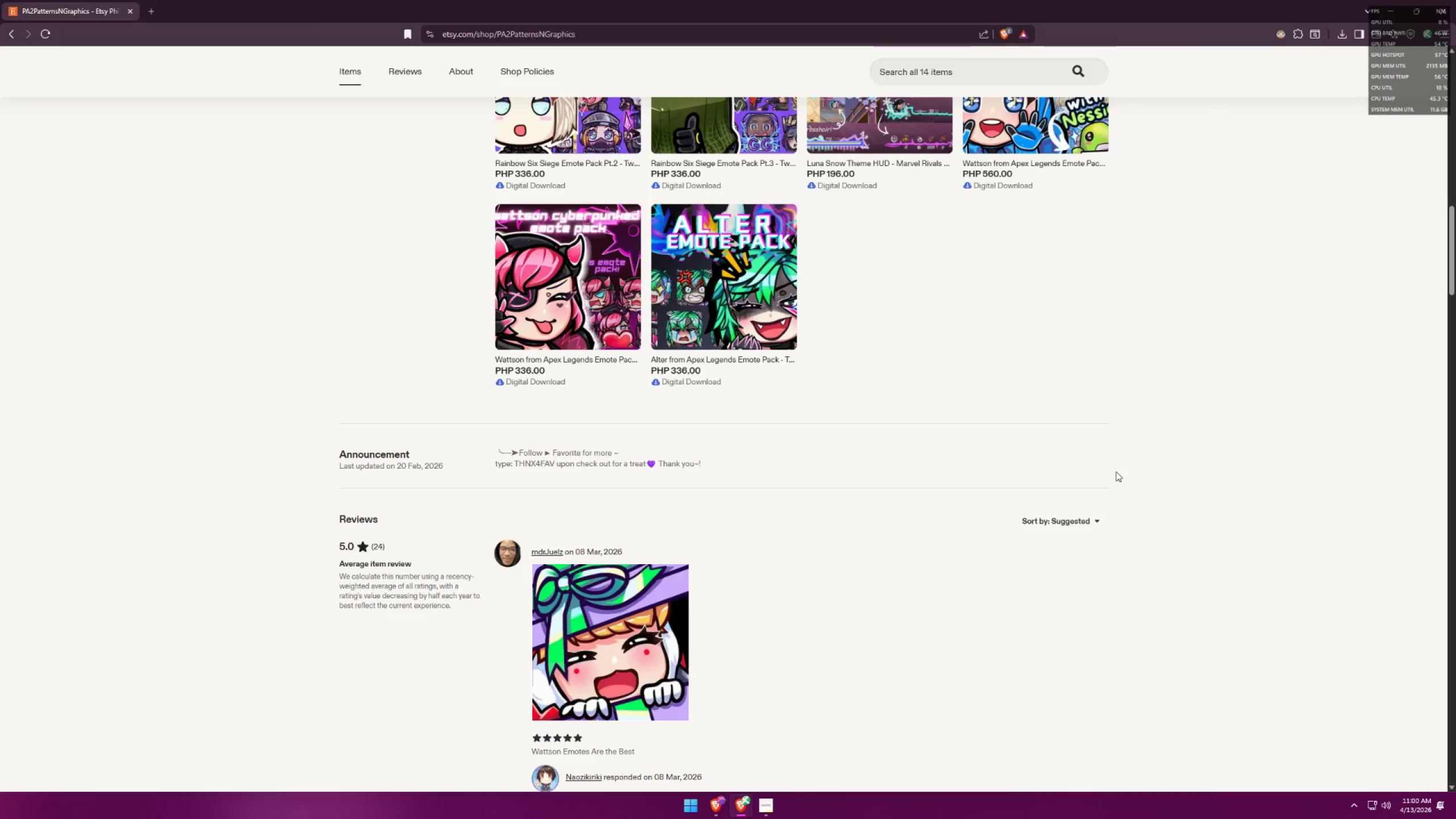 
key(Alt+Tab)
 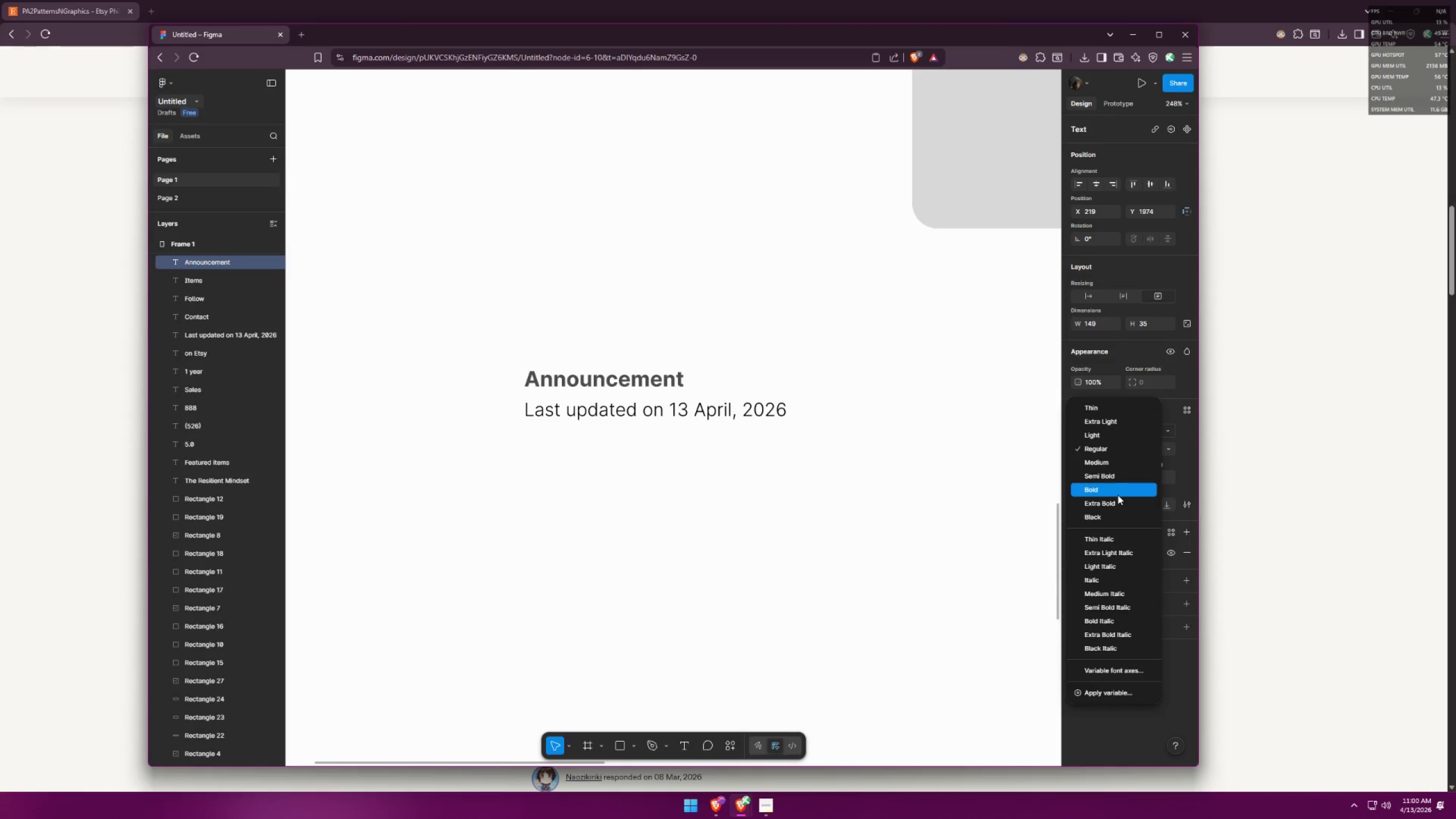 
left_click([1118, 495])
 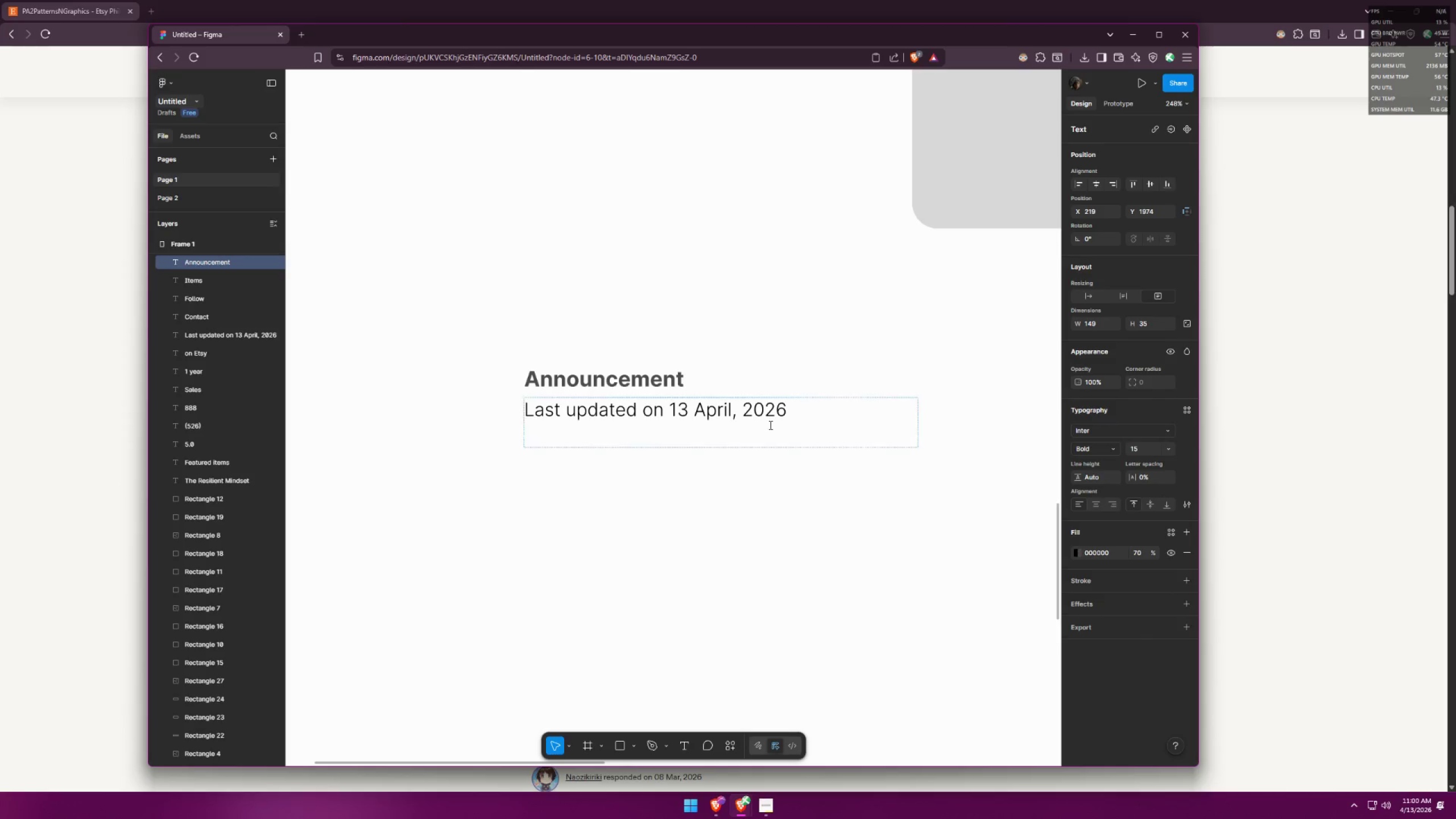 
key(Alt+AltLeft)
 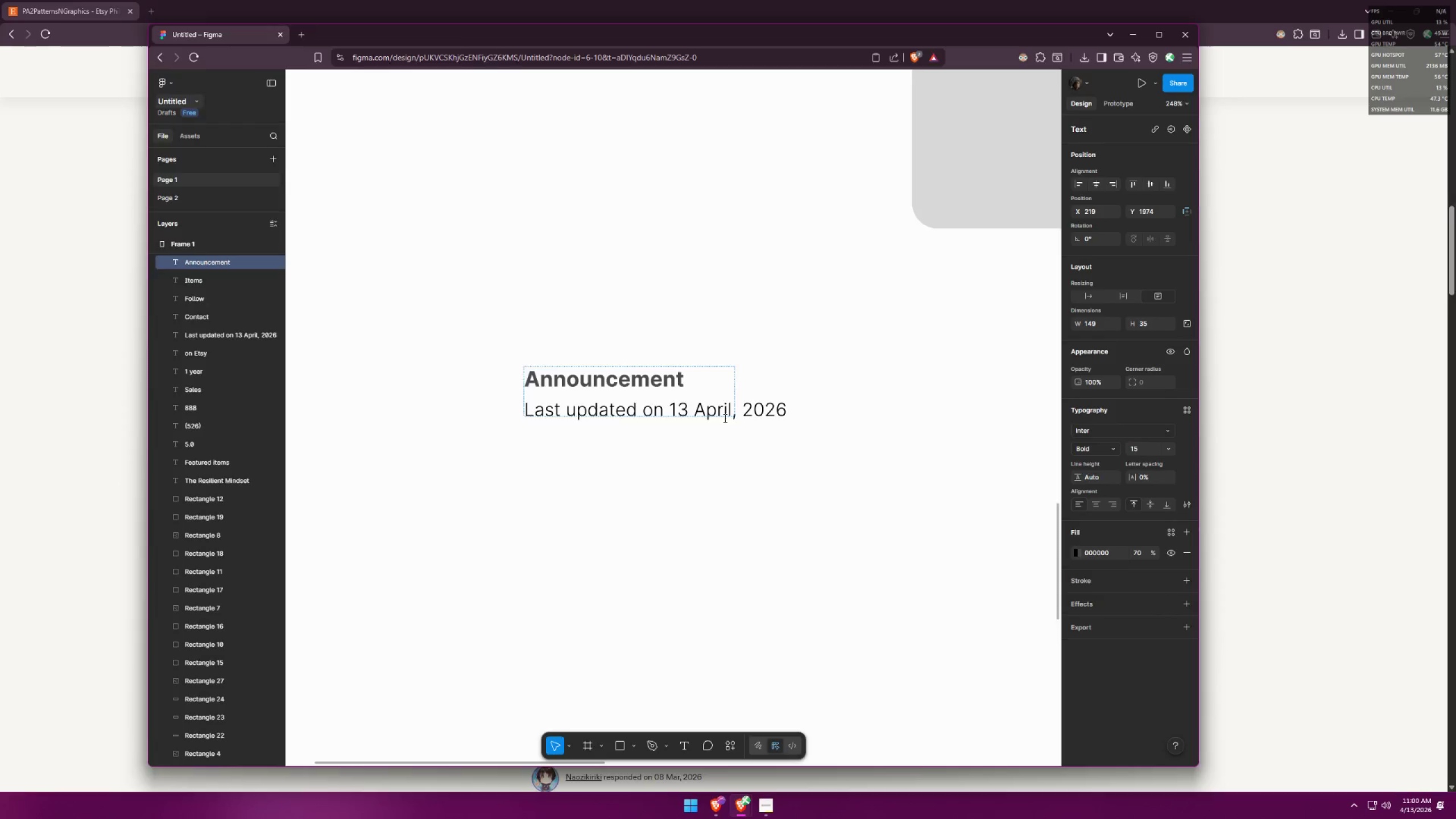 
key(Alt+Tab)
 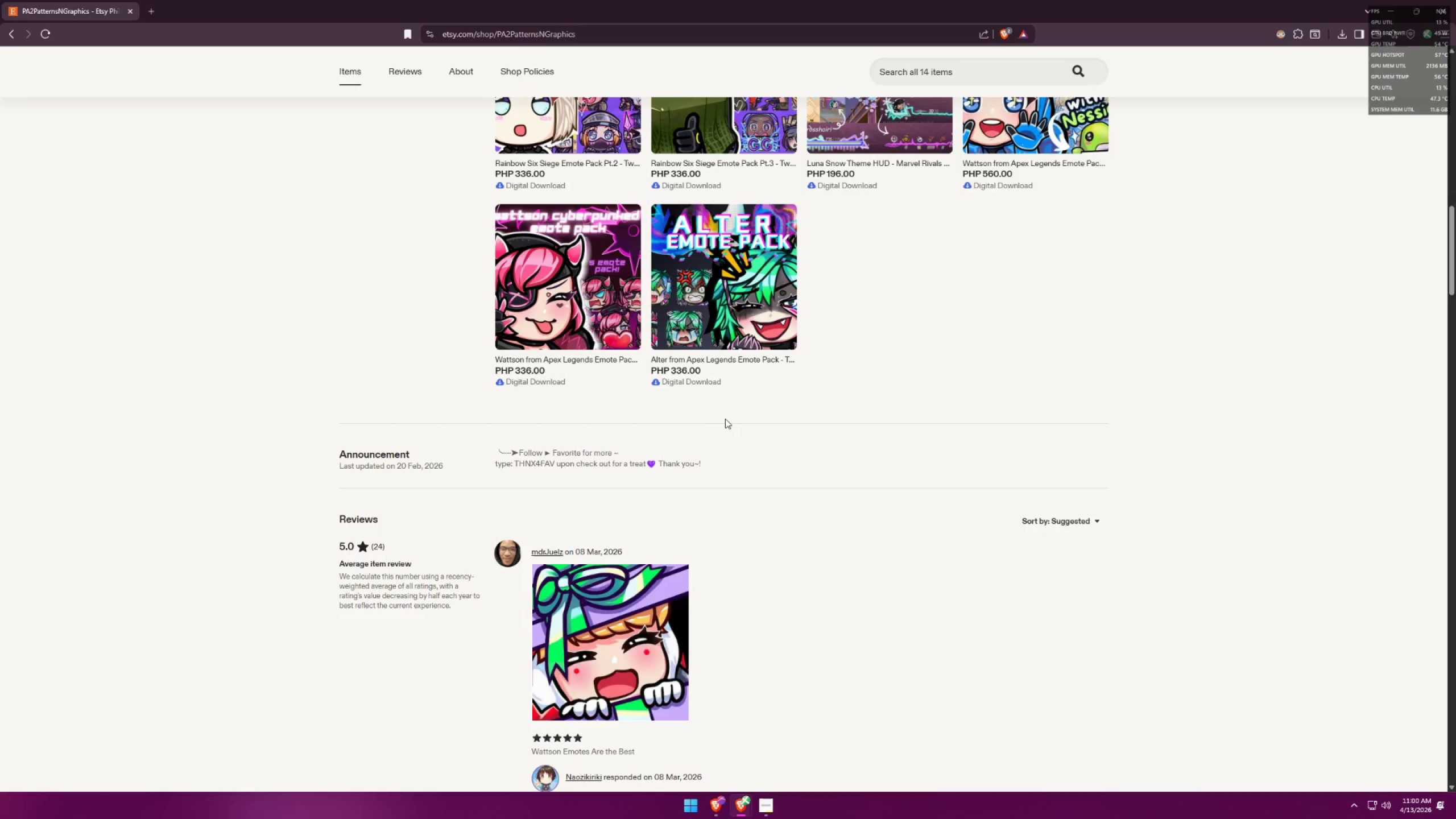 
key(Alt+AltLeft)
 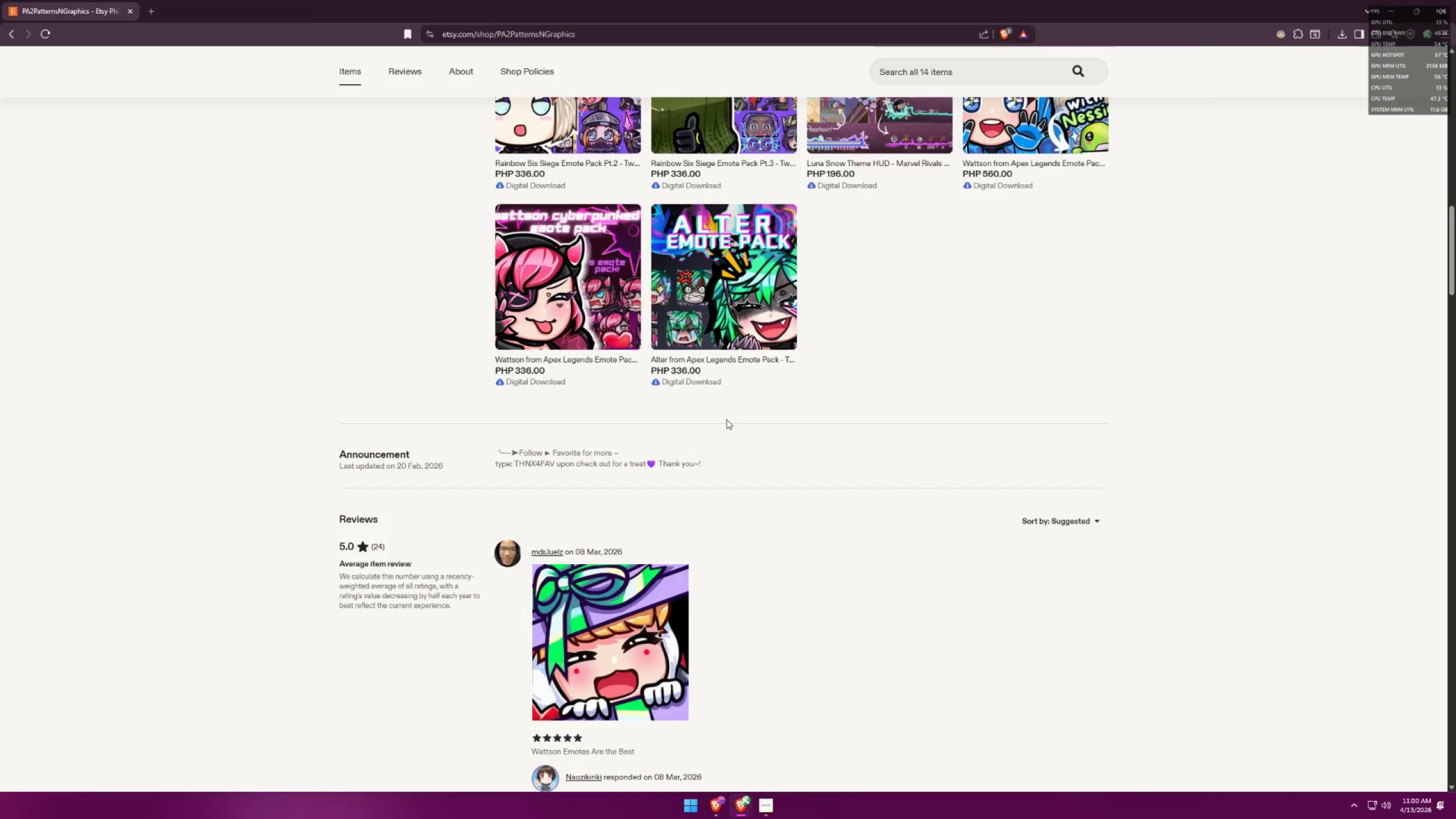 
key(Alt+Tab)
 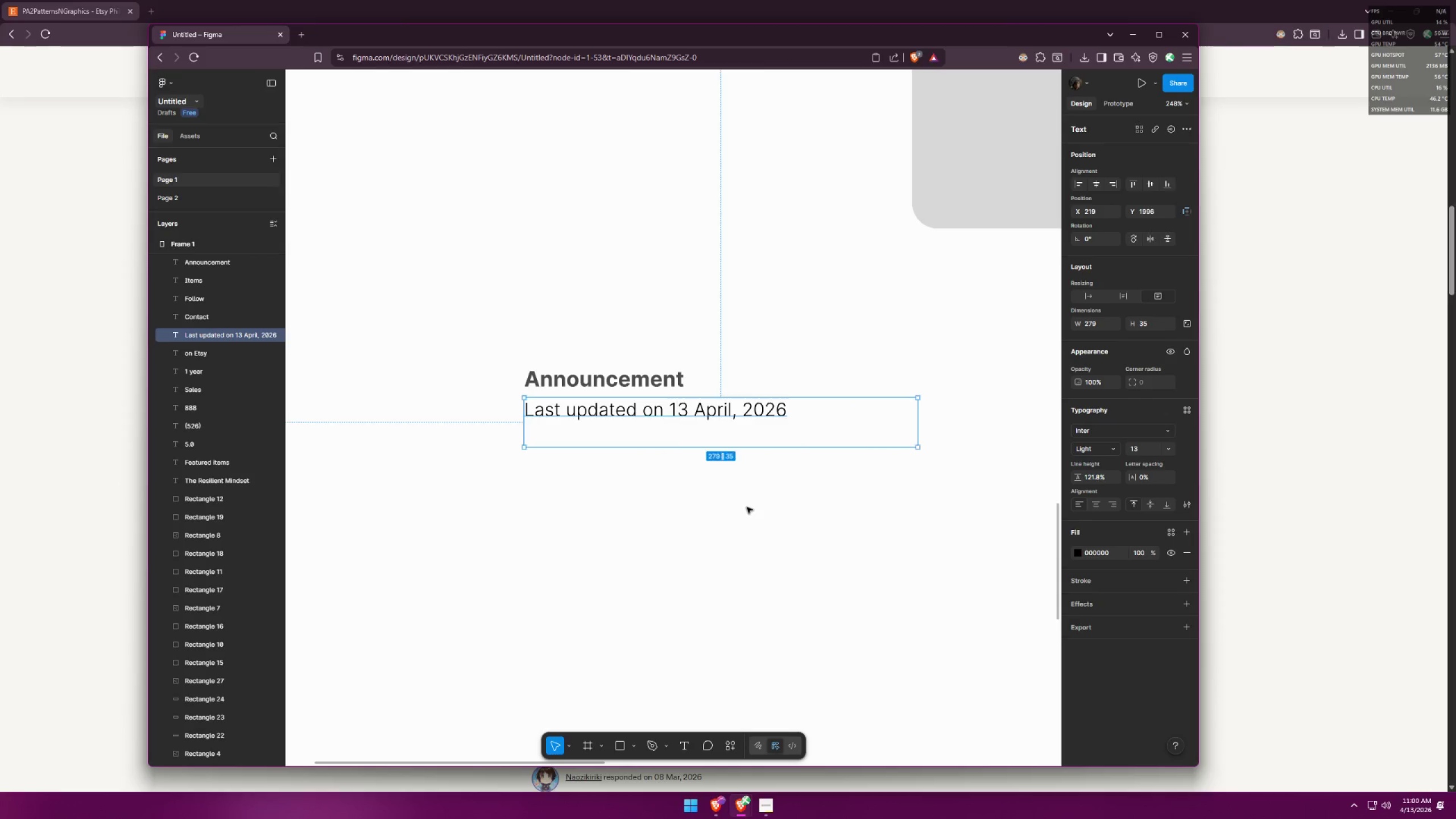 
triple_click([739, 425])
 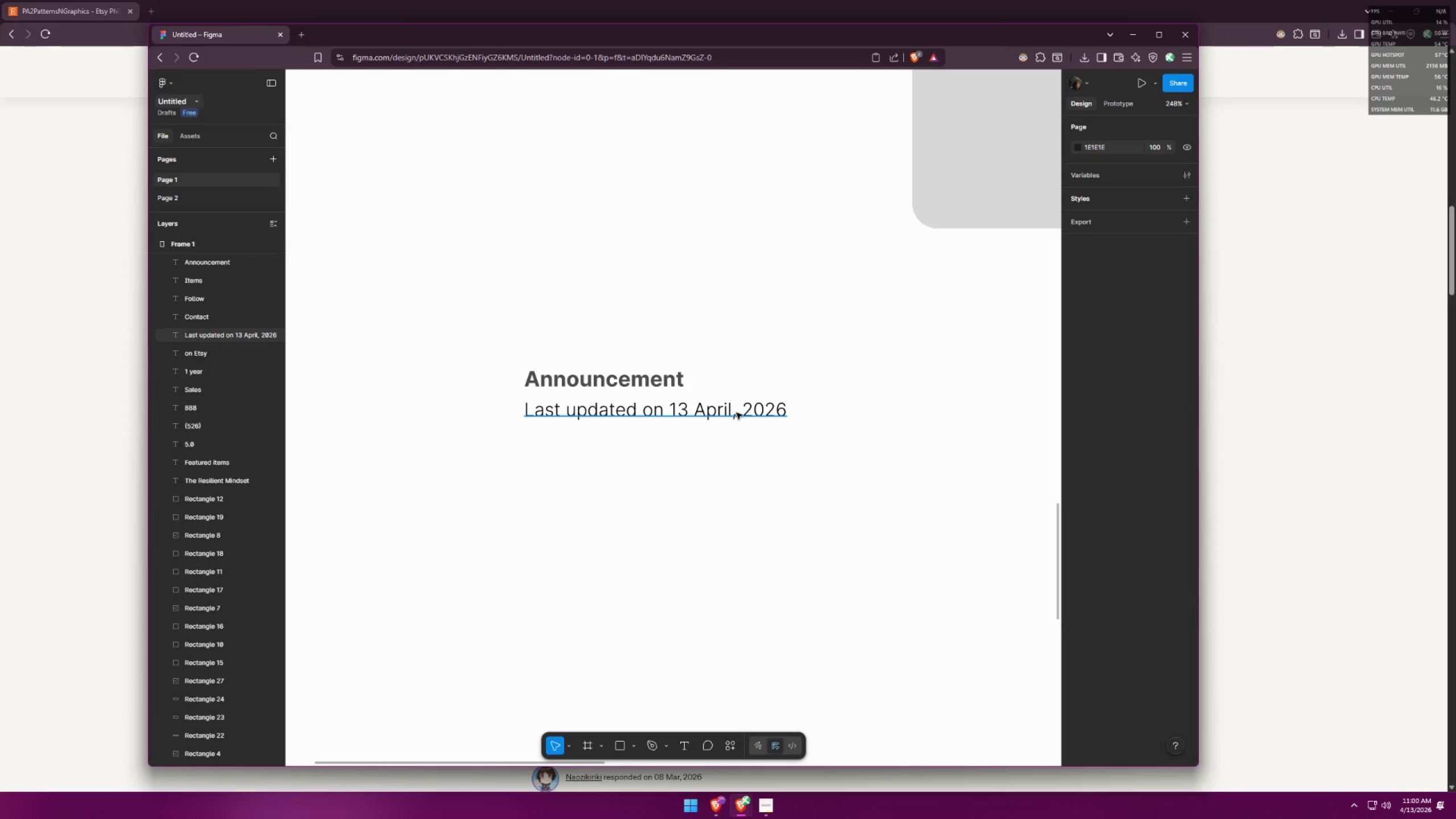 
triple_click([737, 412])
 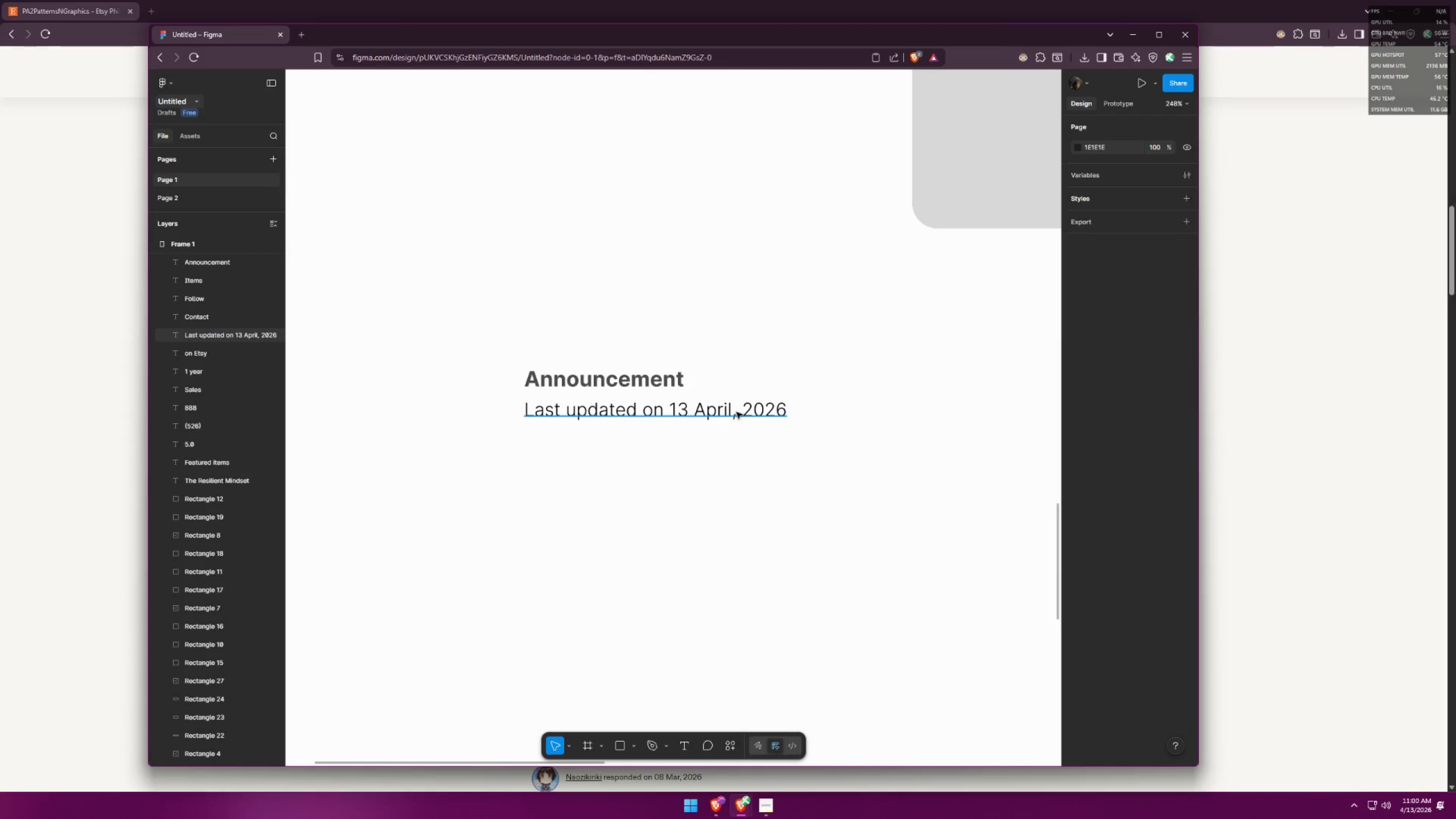 
triple_click([737, 412])
 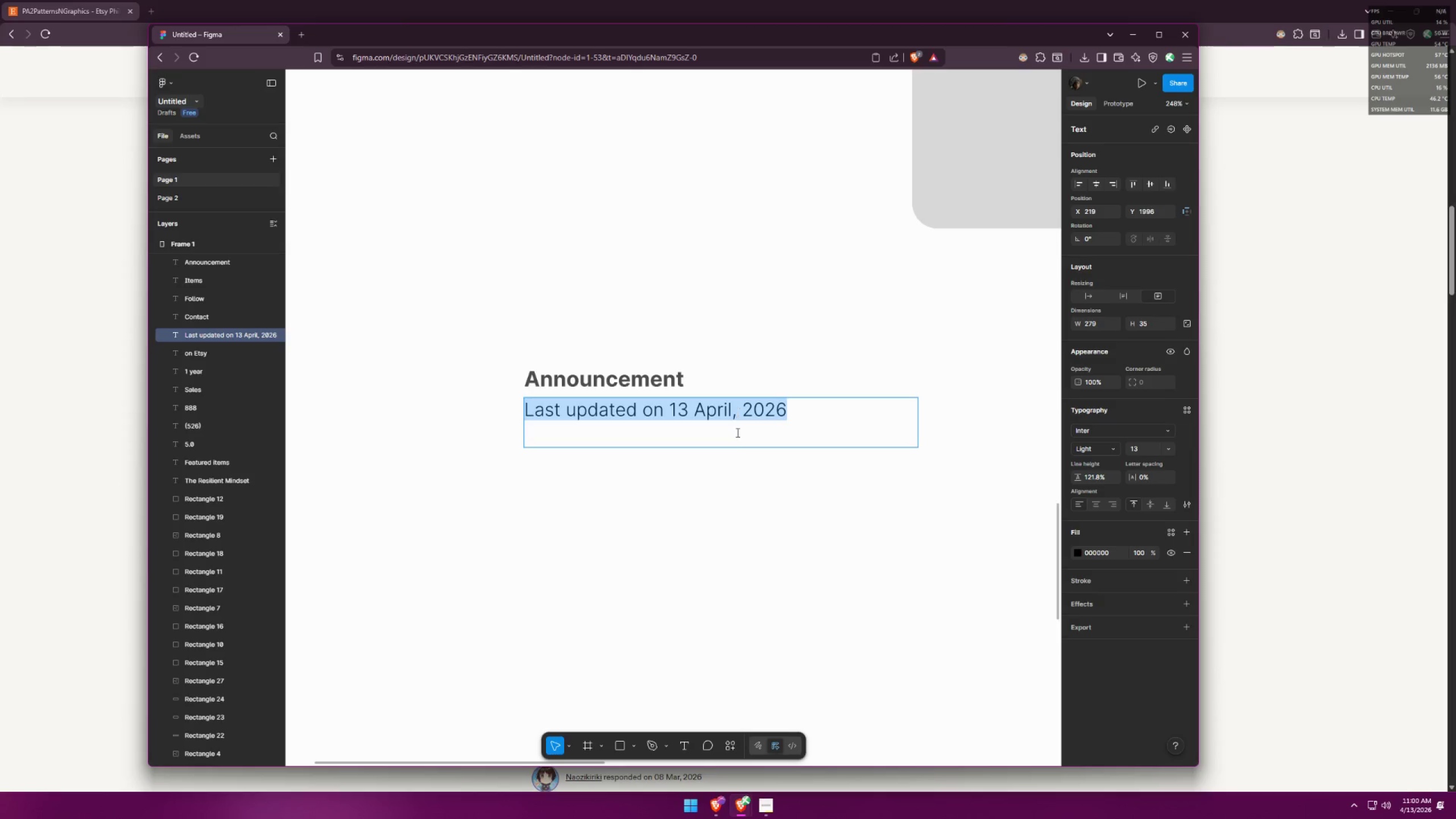 
triple_click([710, 473])
 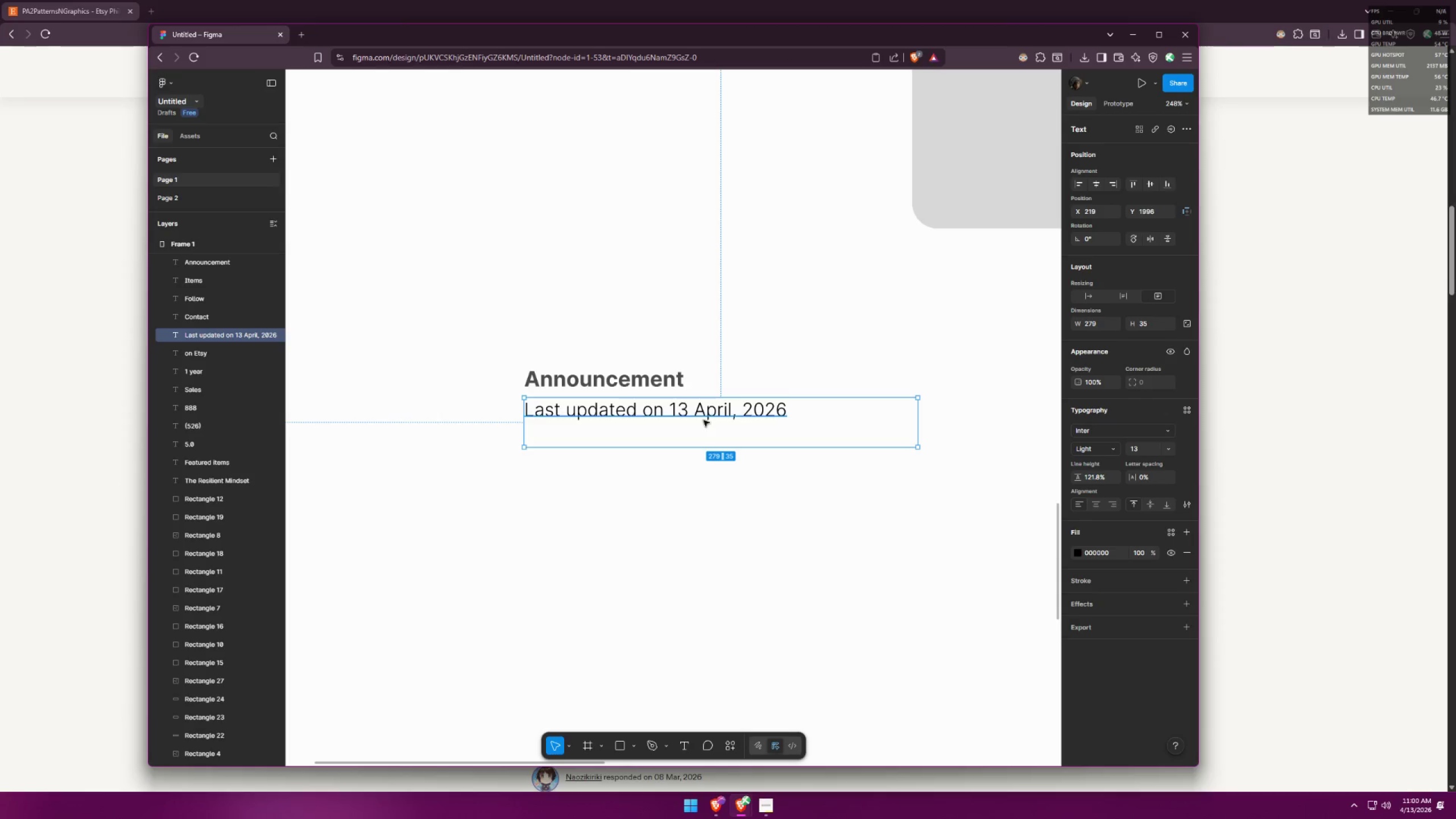 
left_click_drag(start_coordinate=[710, 414], to_coordinate=[711, 402])
 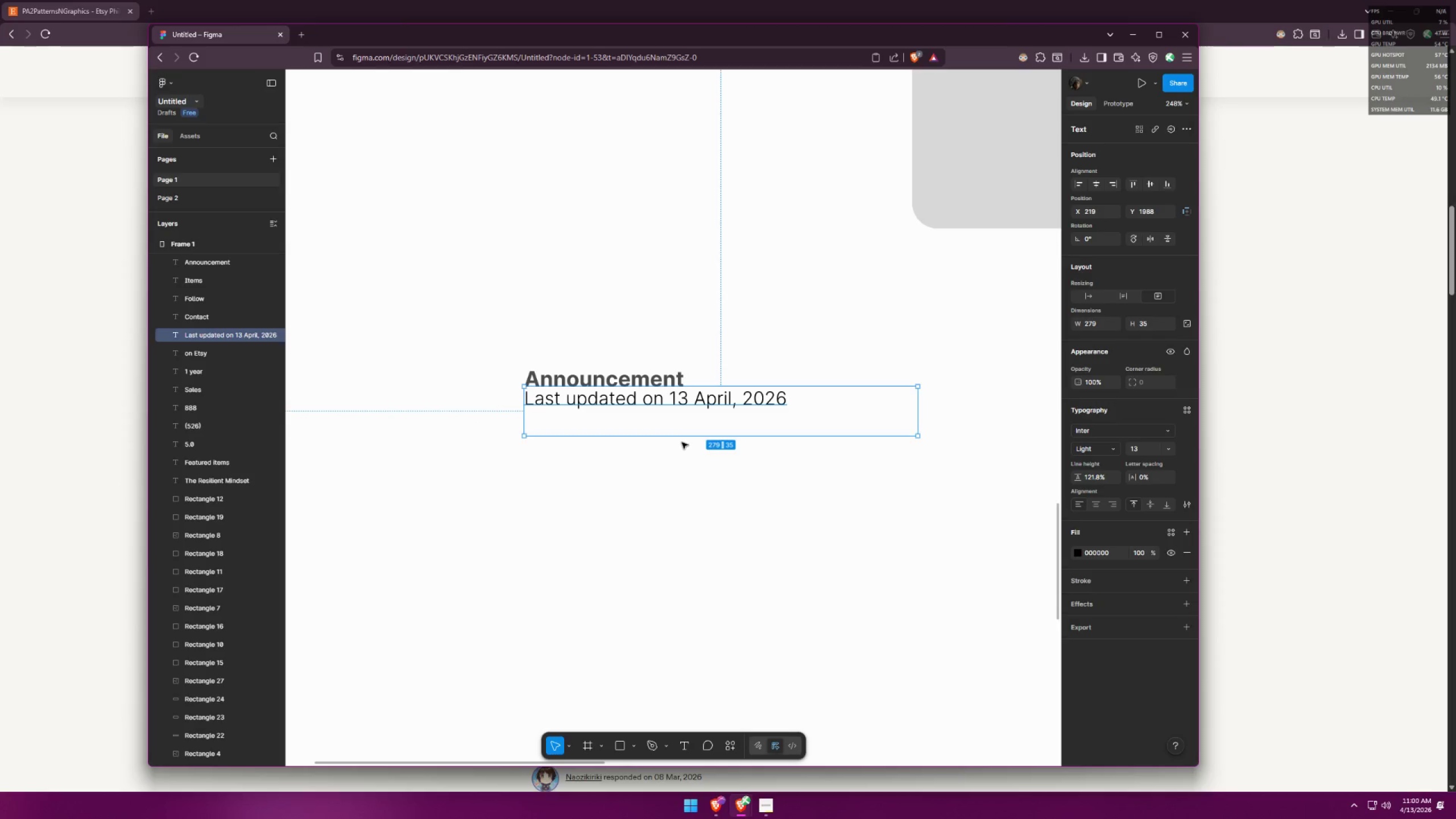 
left_click([682, 442])
 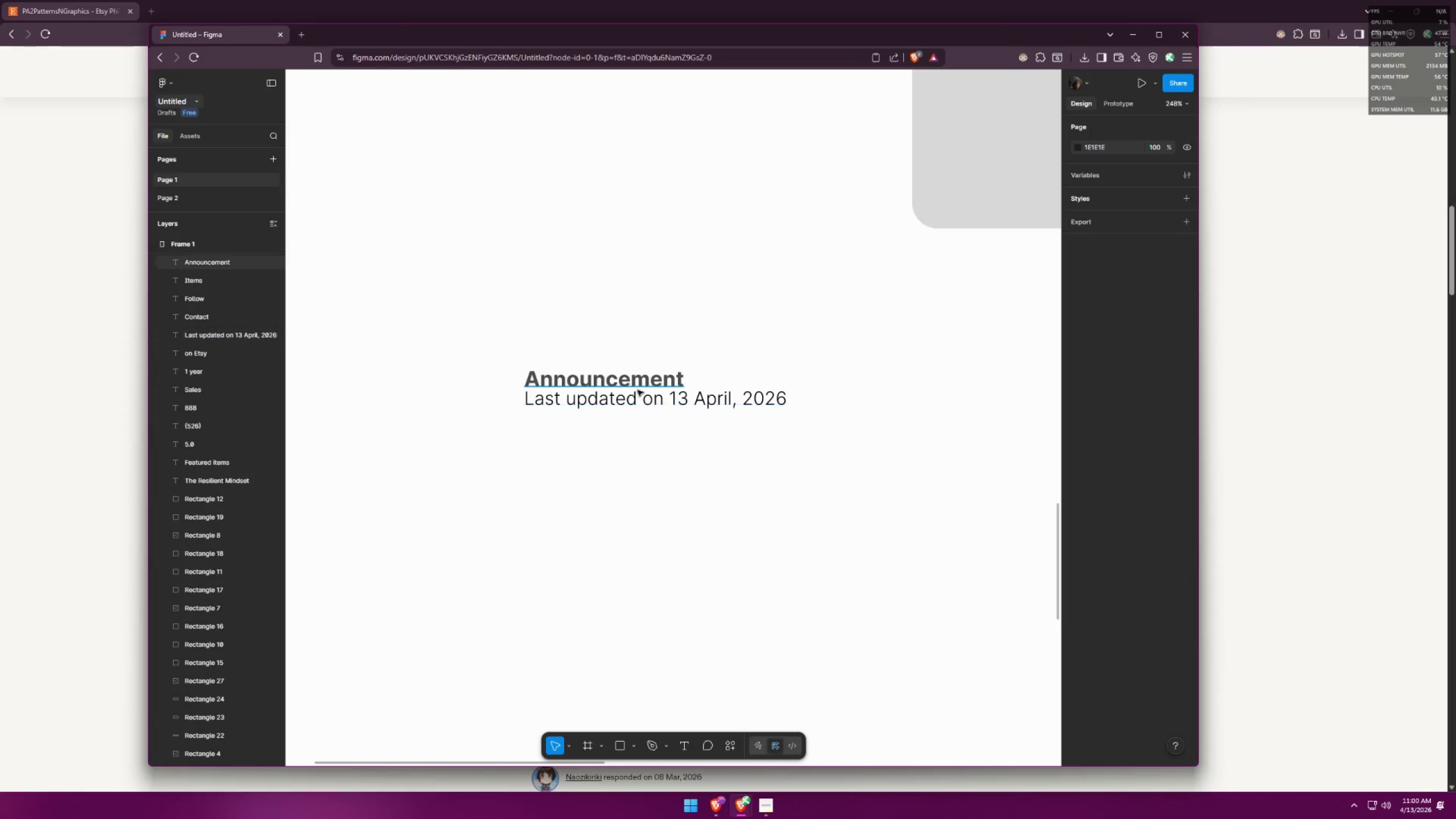 
key(Alt+AltLeft)
 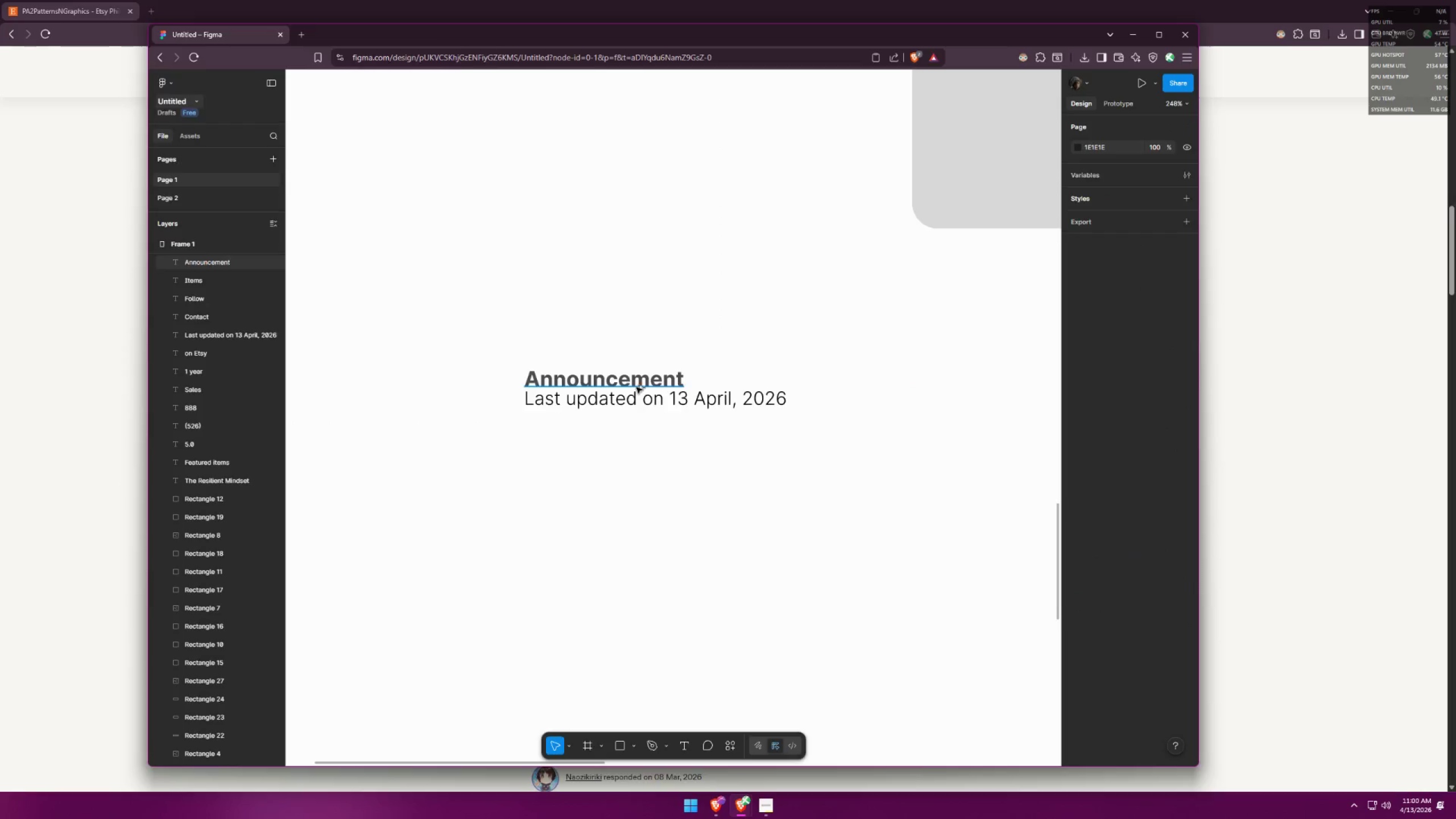 
key(Alt+Tab)
 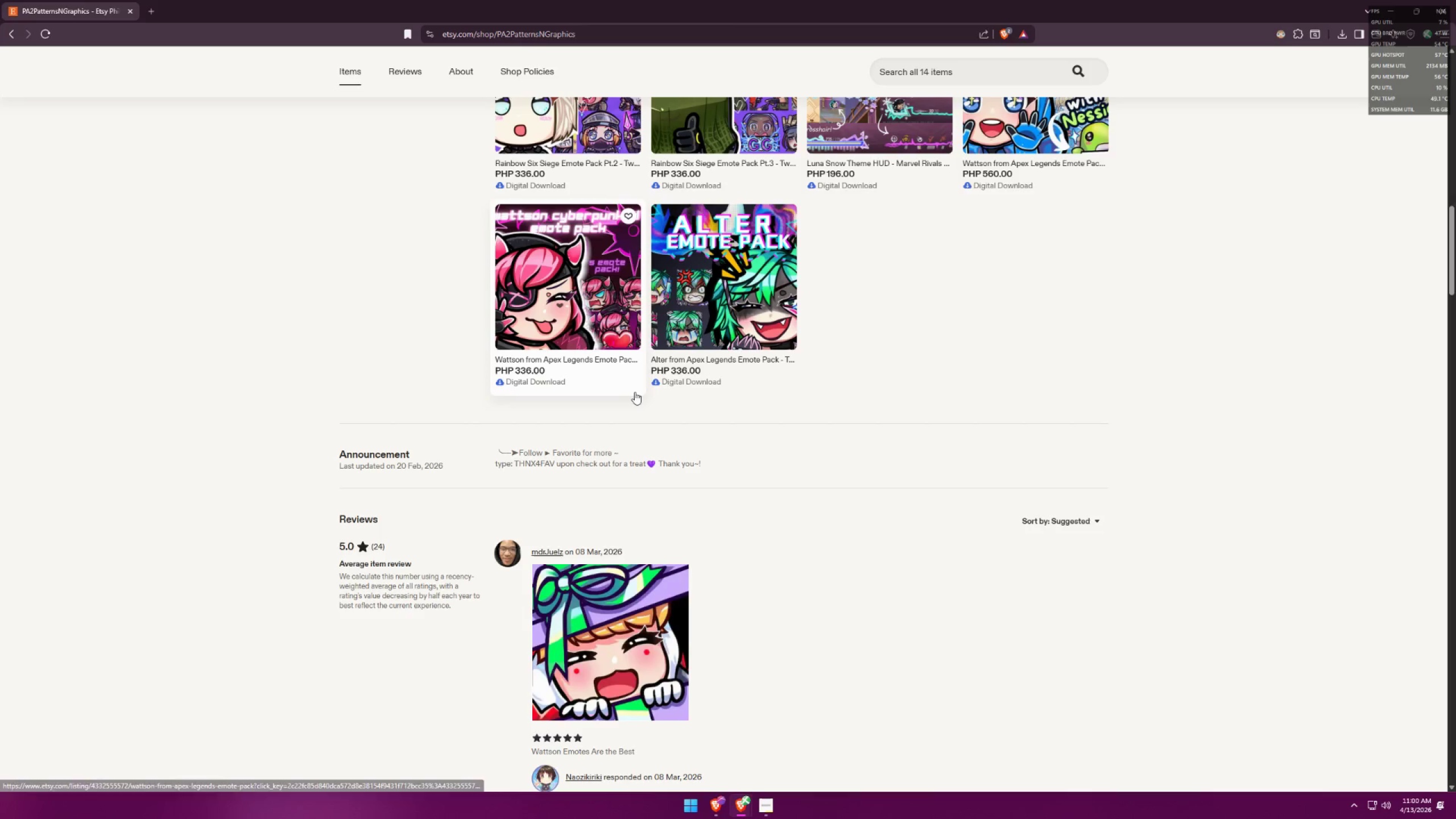 
key(Alt+AltLeft)
 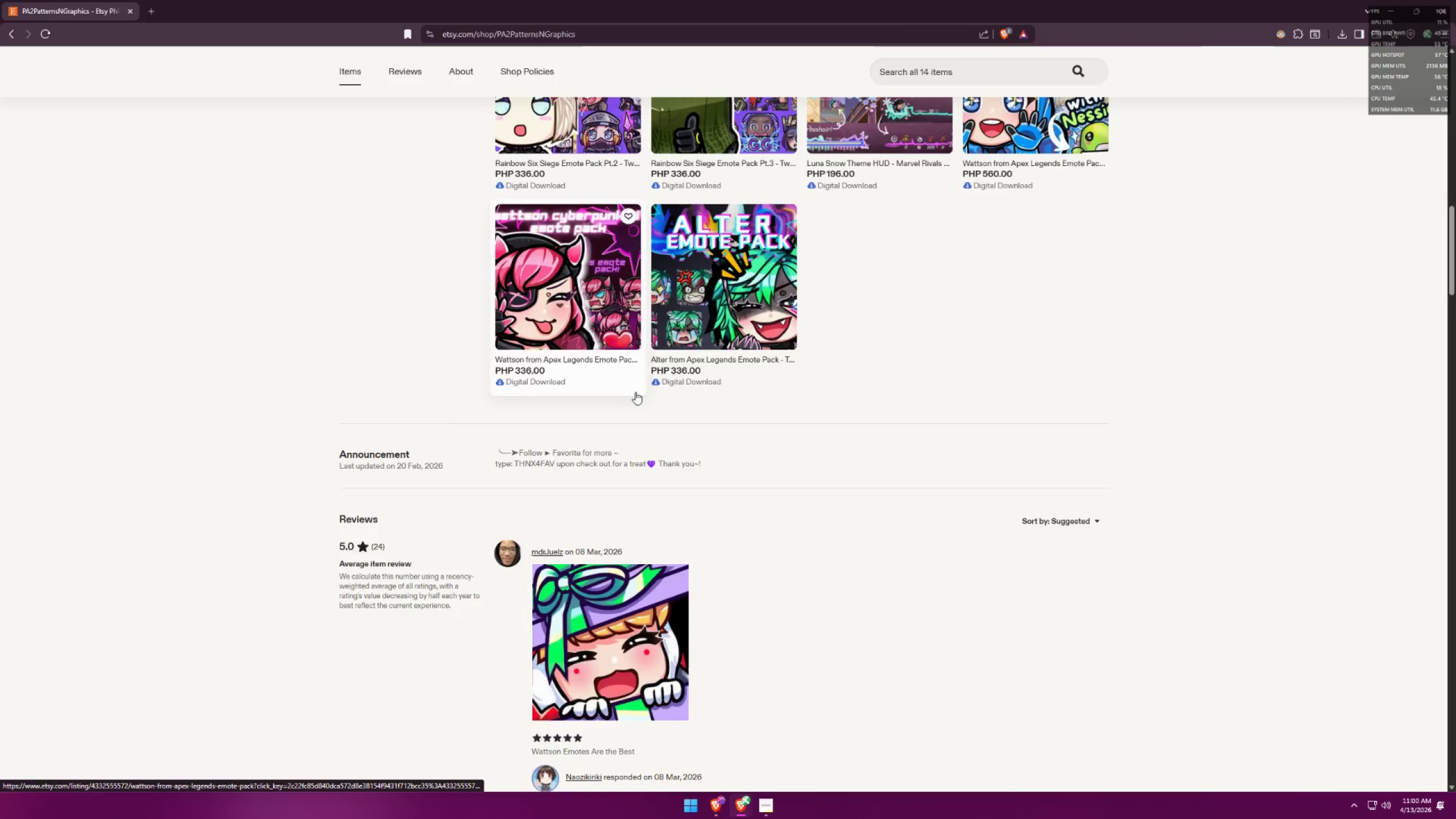 
key(Alt+Tab)
 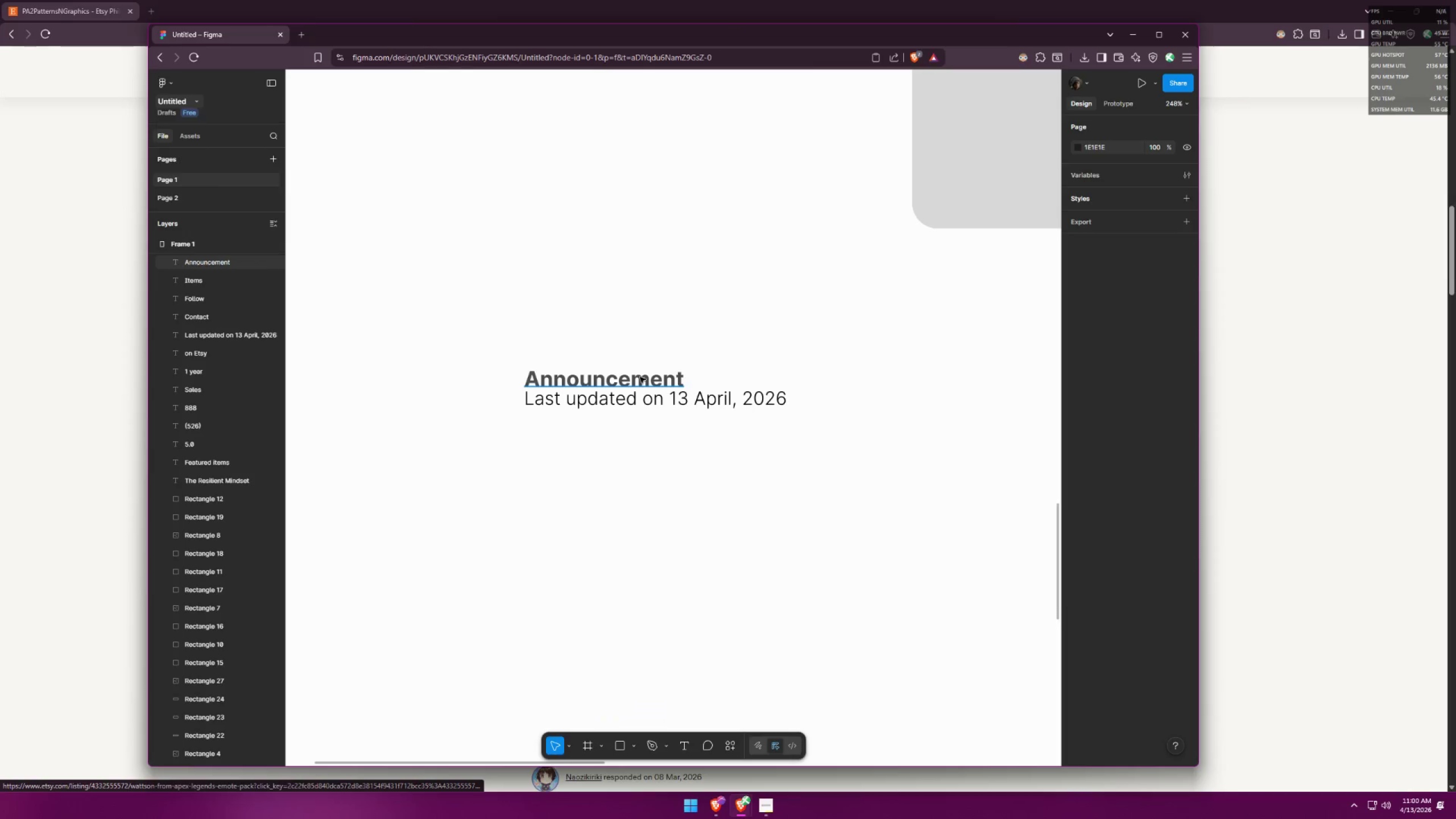 
left_click([640, 377])
 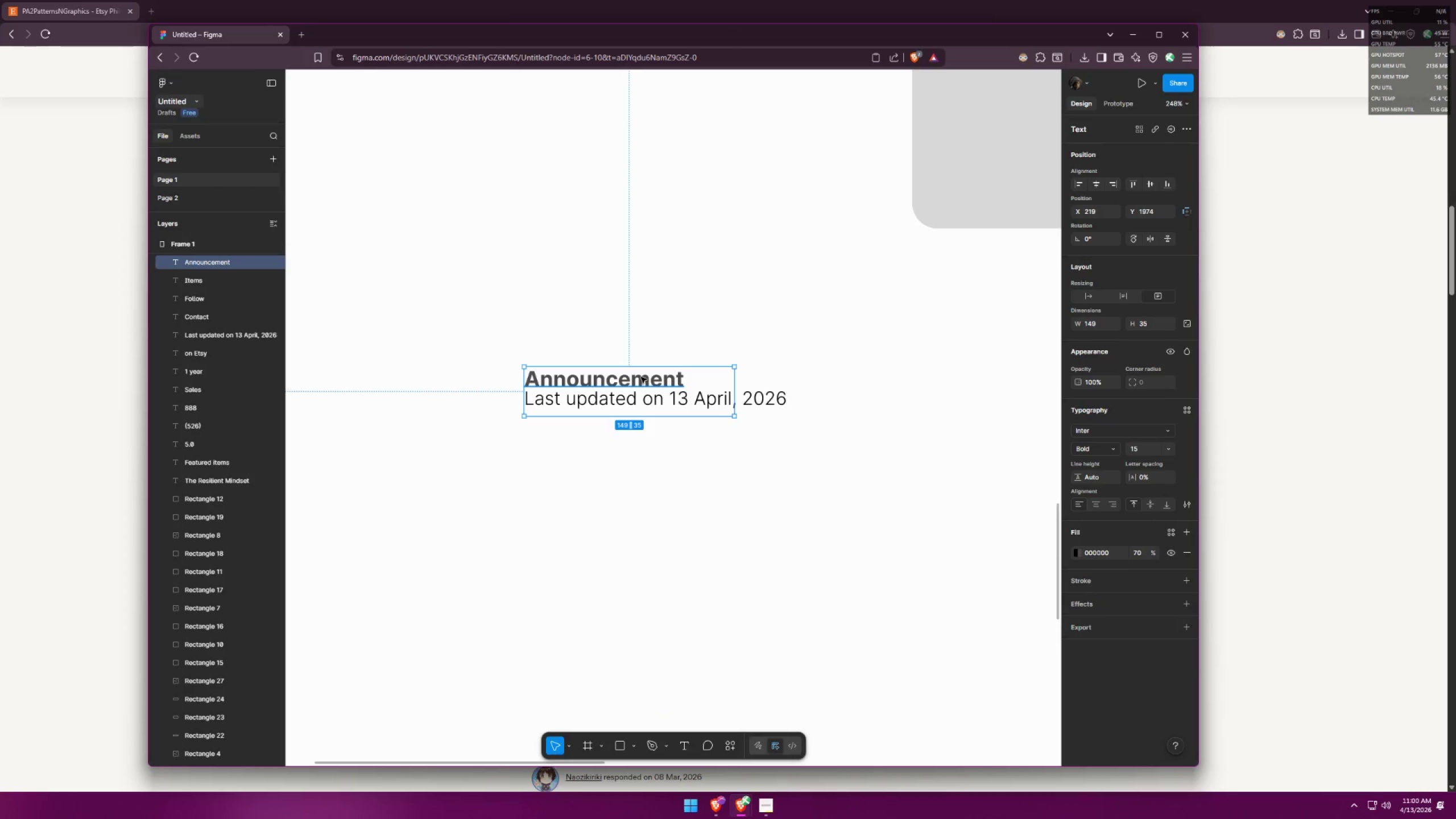 
scroll: coordinate [841, 348], scroll_direction: up, amount: 8.0
 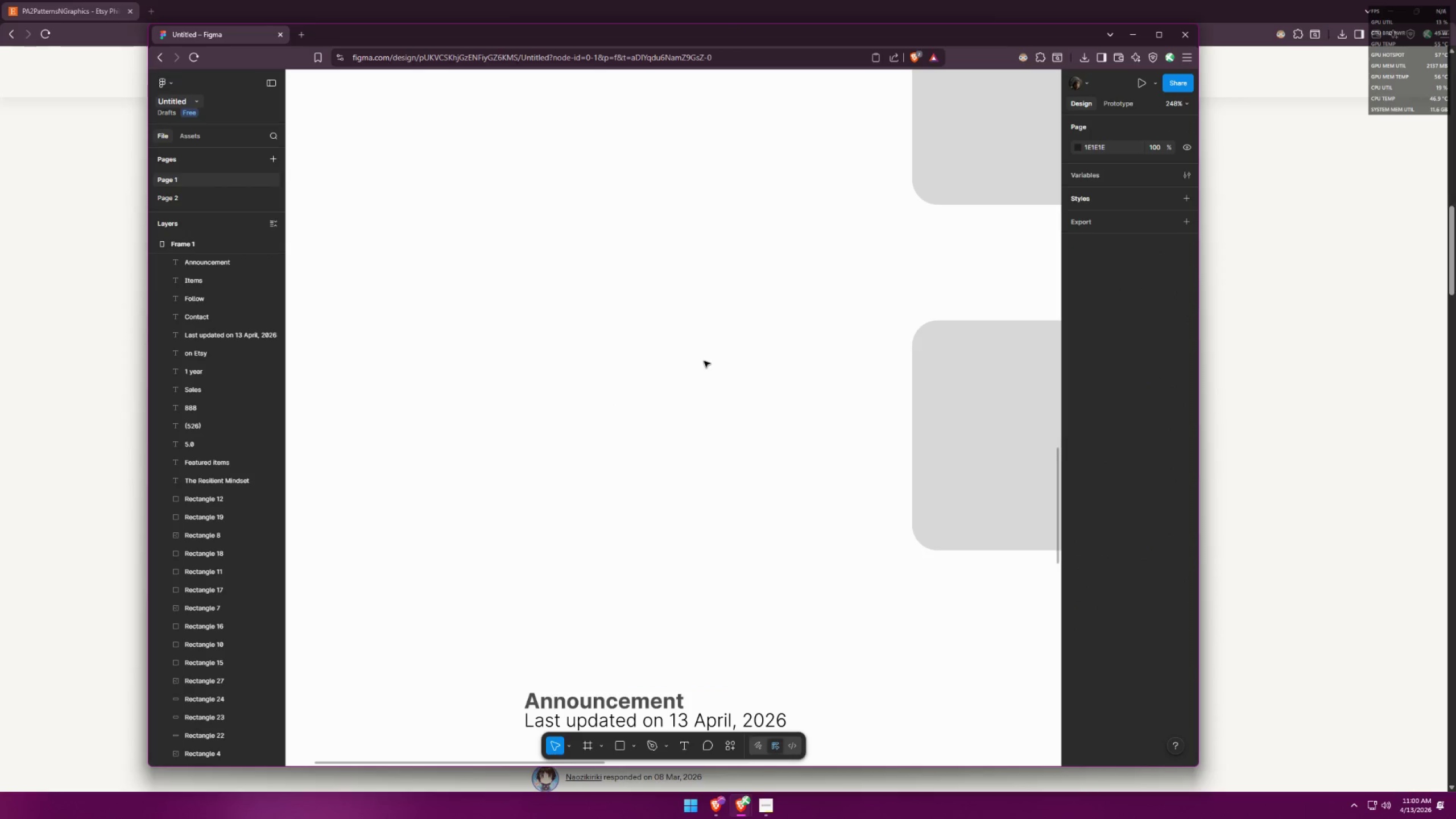 
hold_key(key=ControlLeft, duration=0.7)
scroll: coordinate [674, 420], scroll_direction: down, amount: 10.0
 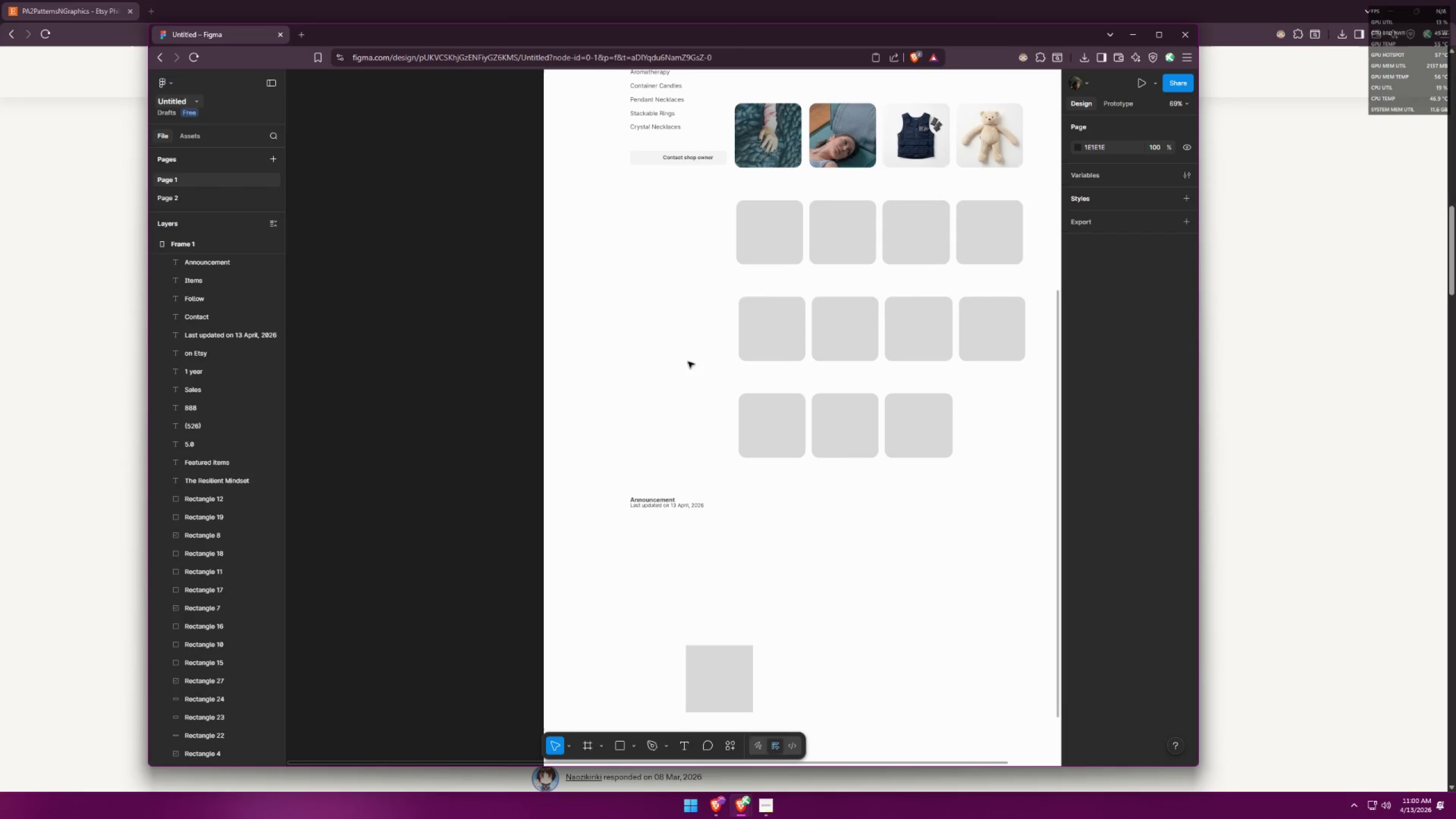 
key(Alt+AltLeft)
 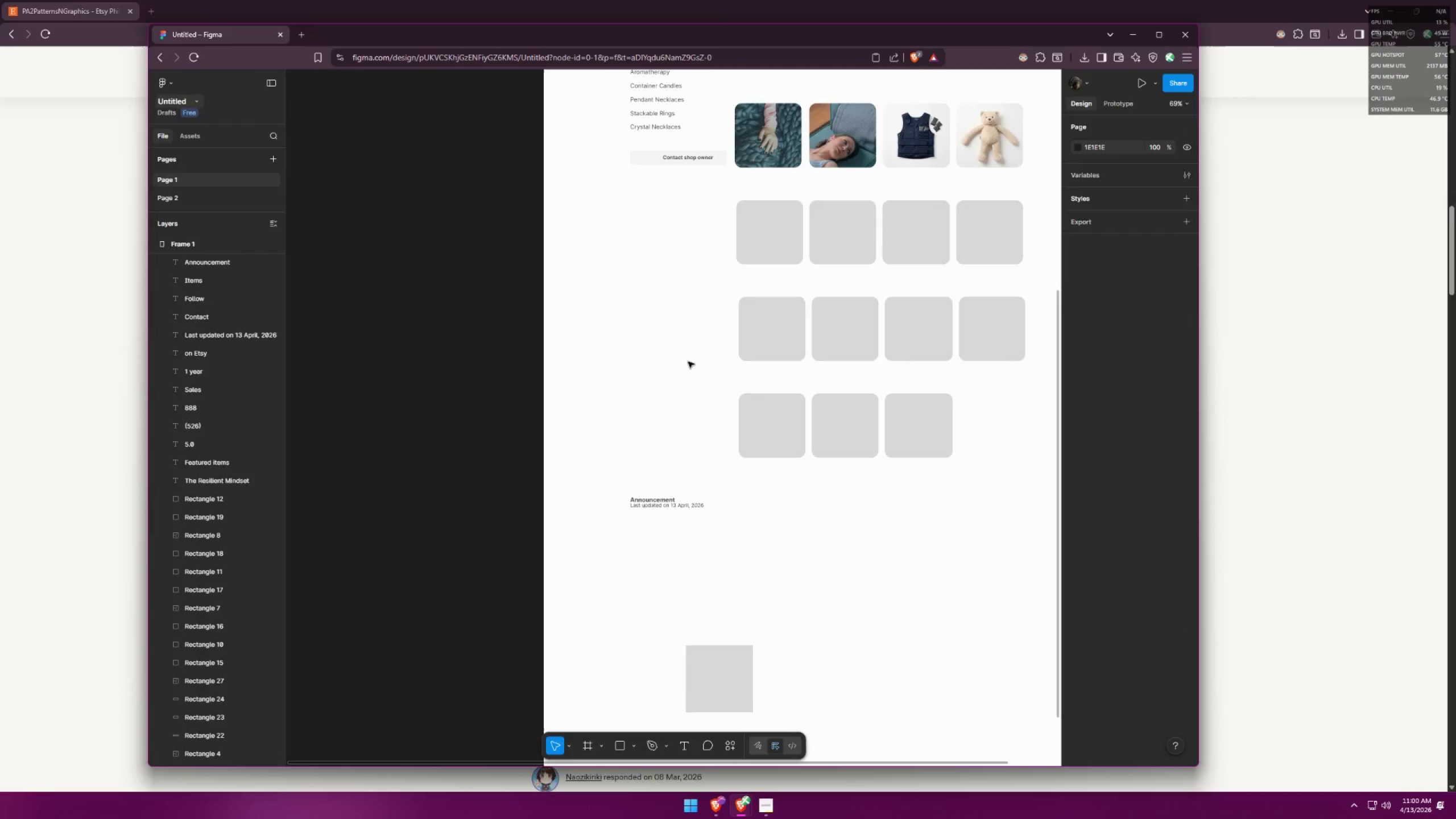 
key(Alt+Tab)
 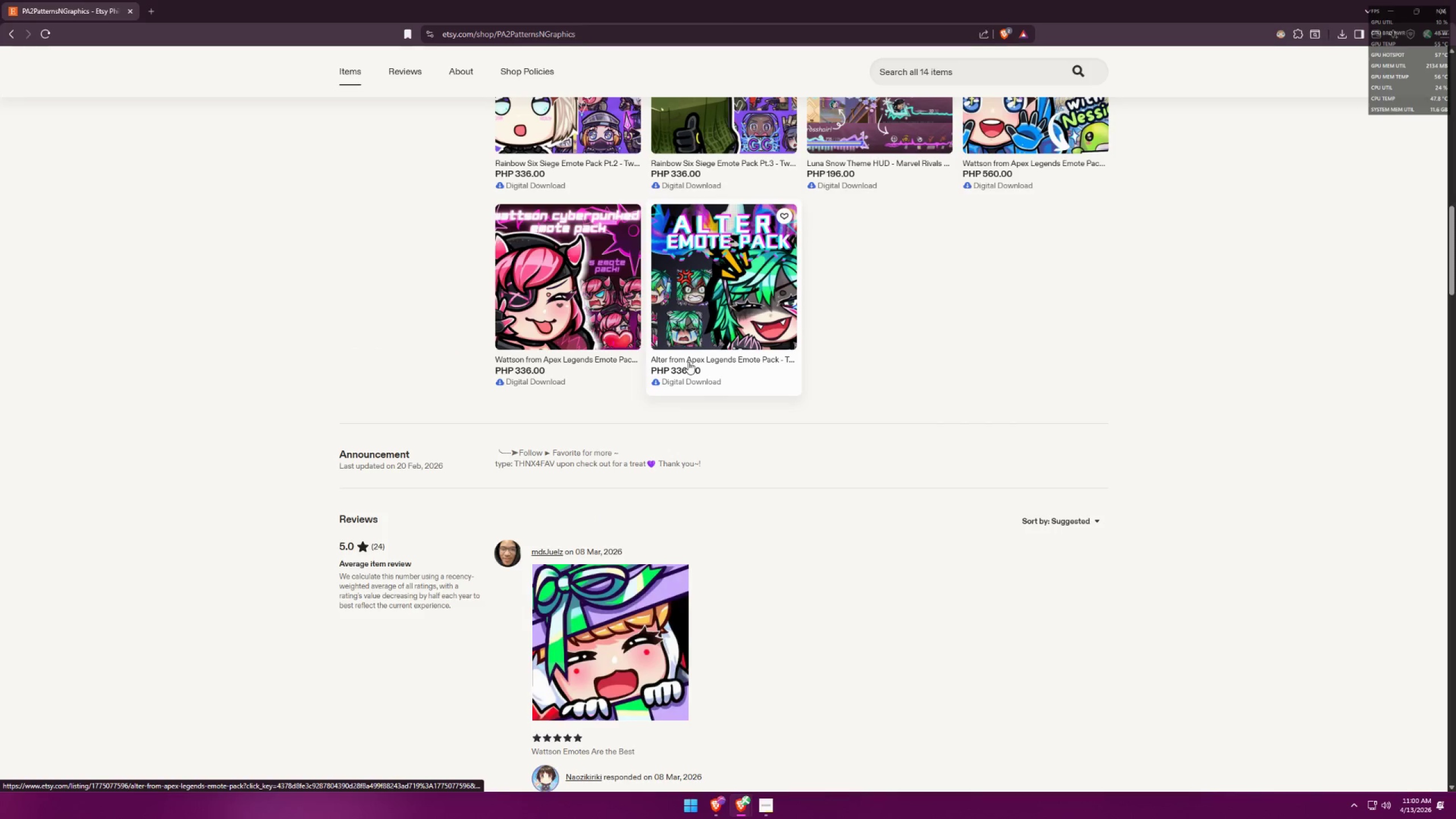 
key(Alt+AltLeft)
 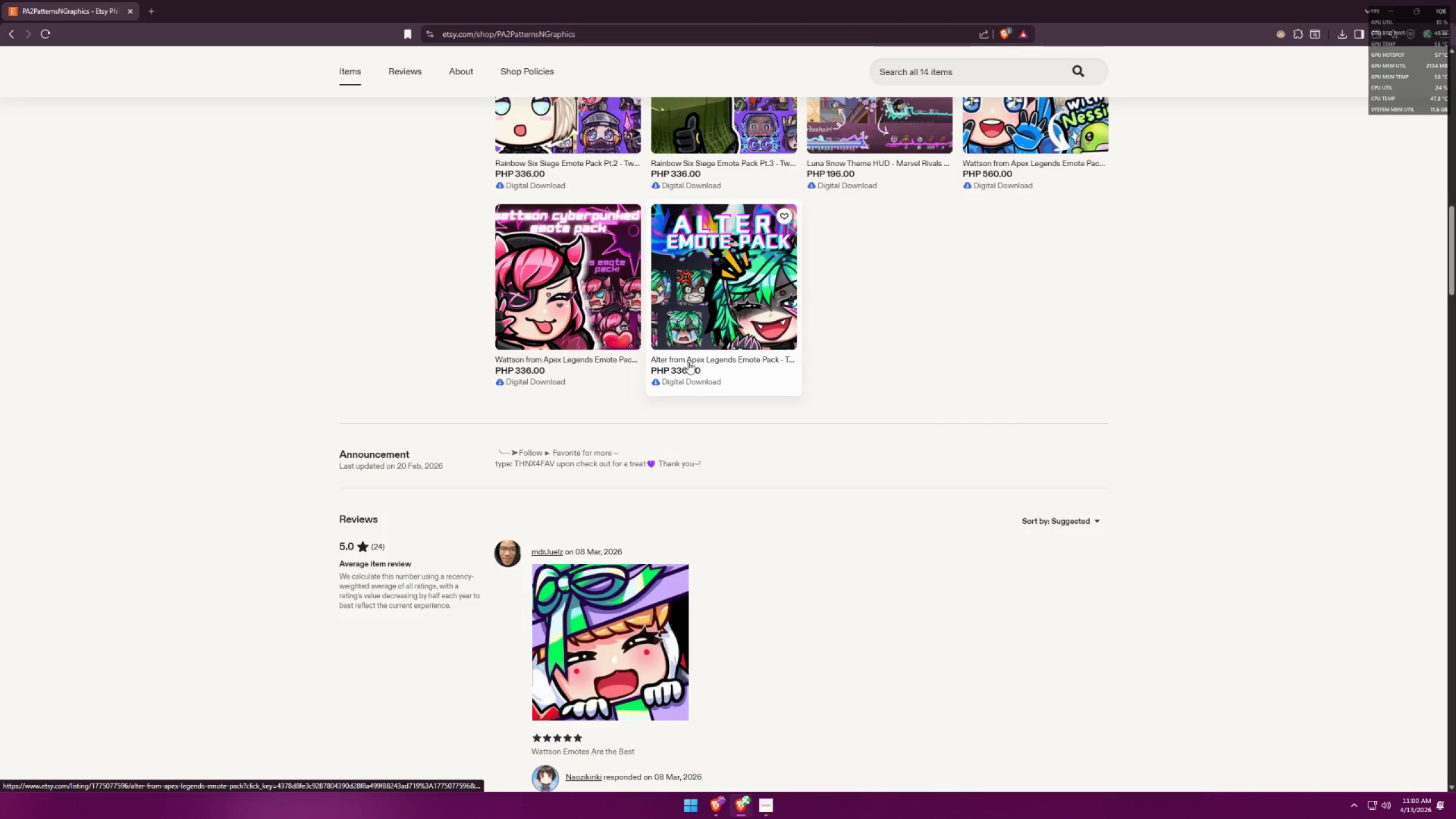 
key(Alt+Tab)
 